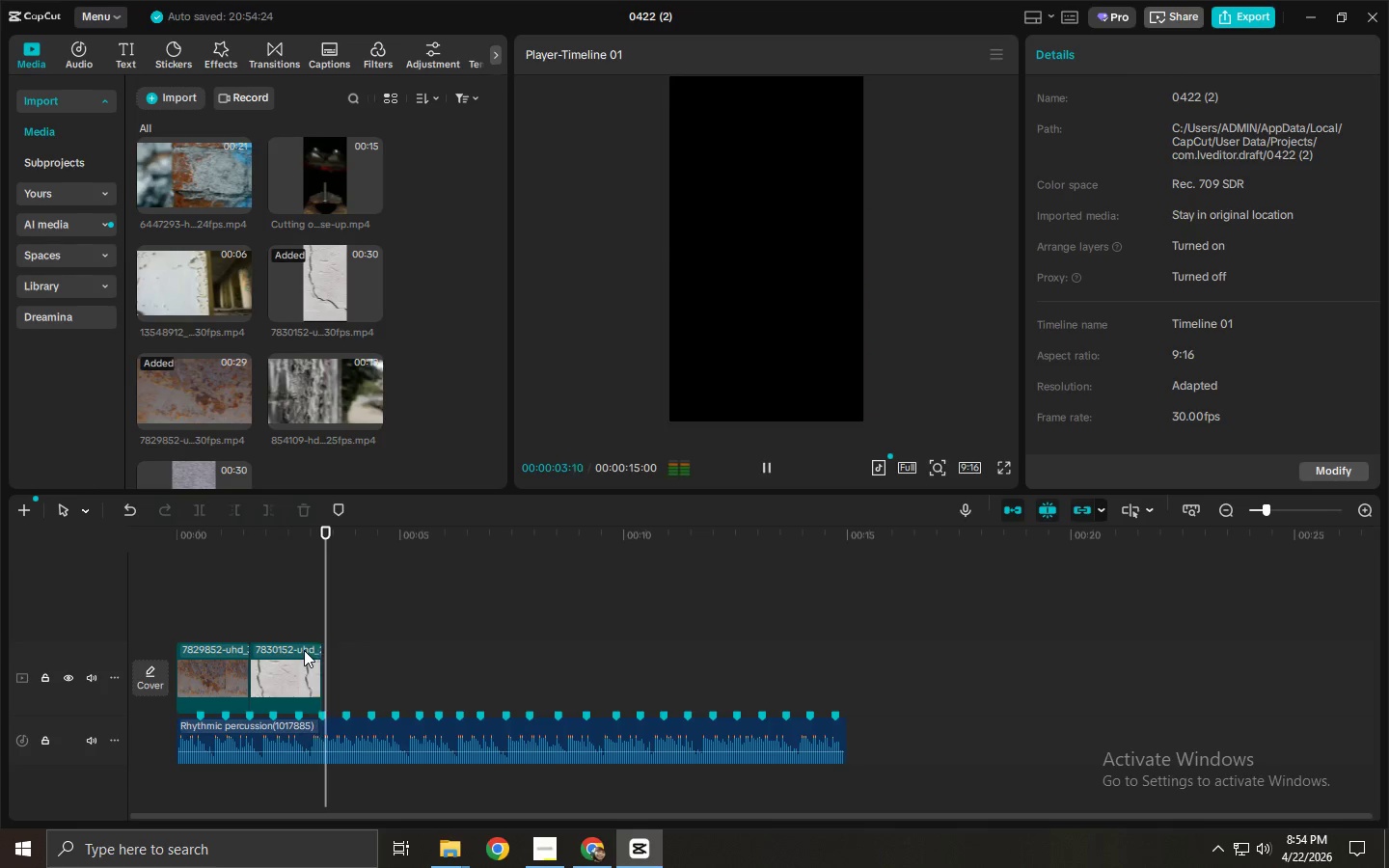 
key(Space)
 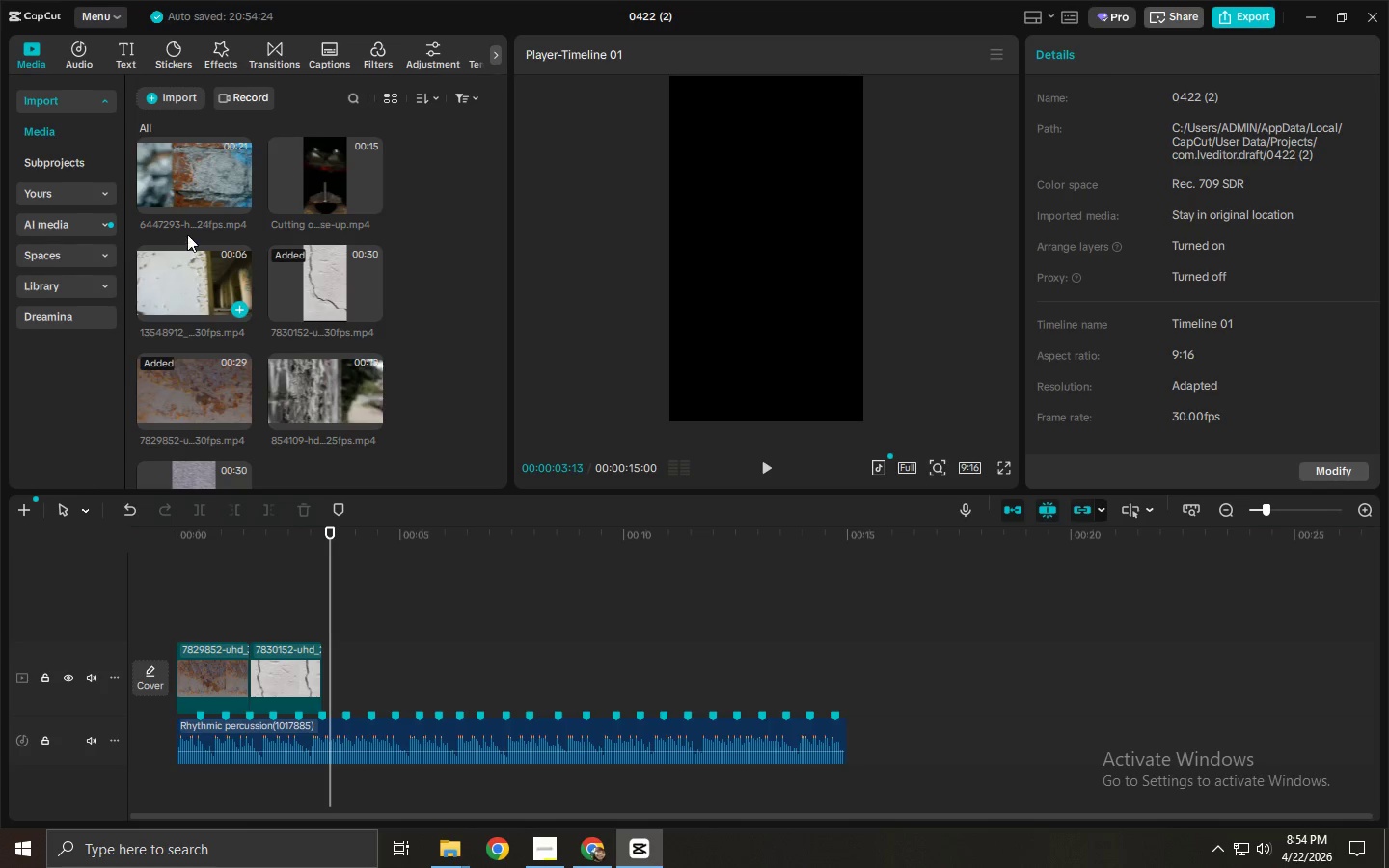 
wait(7.09)
 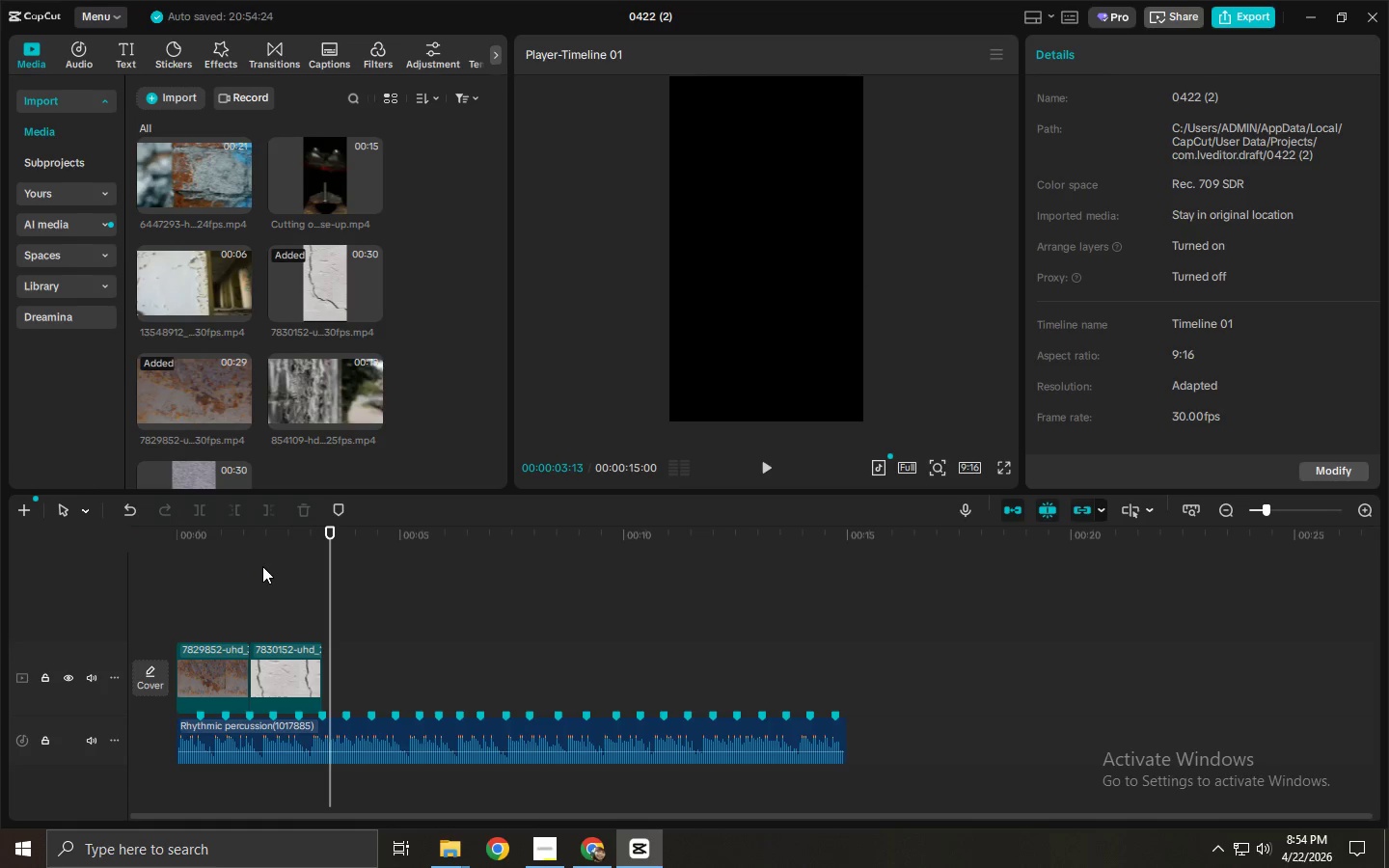 
left_click([325, 181])
 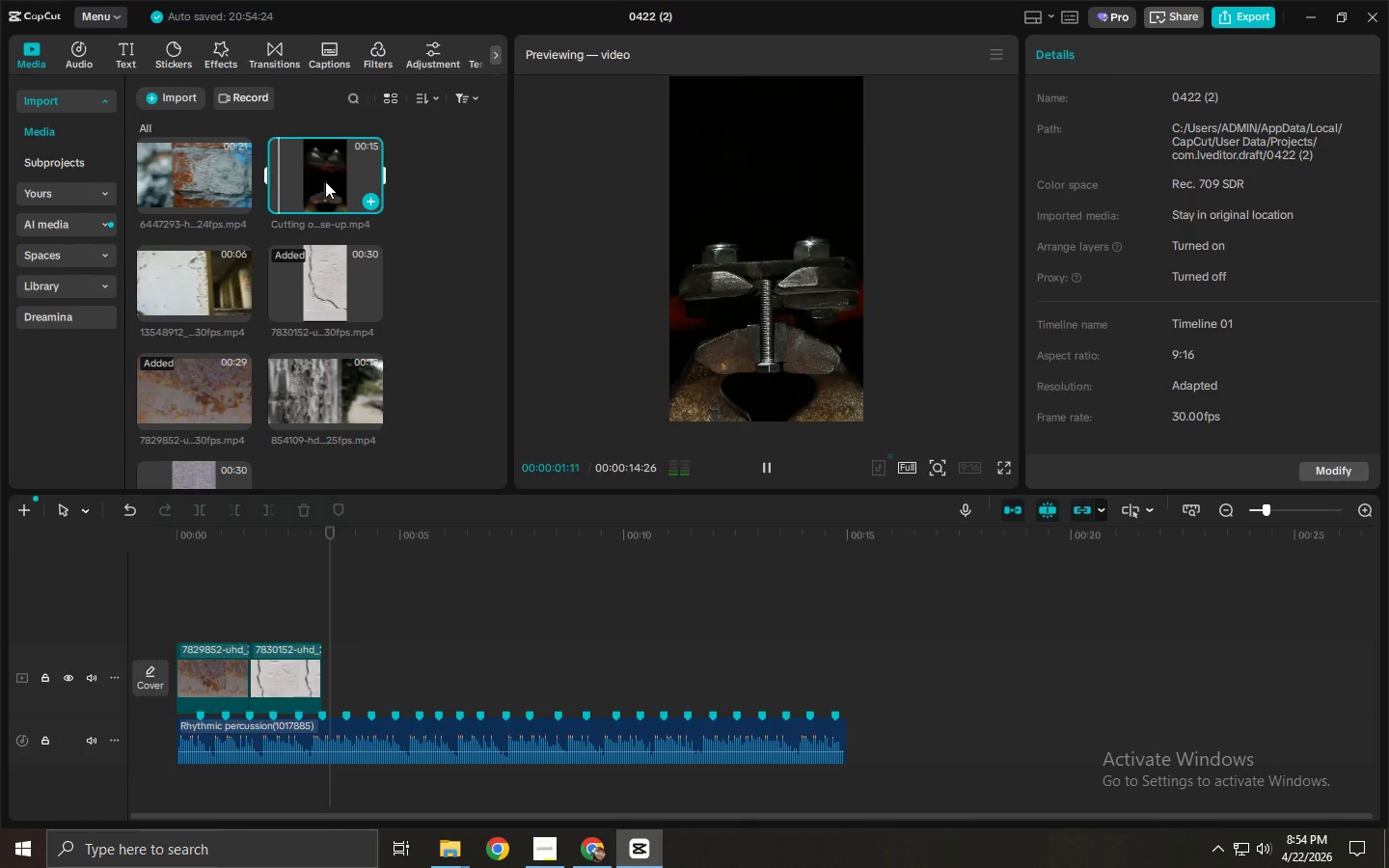 
left_click([195, 287])
 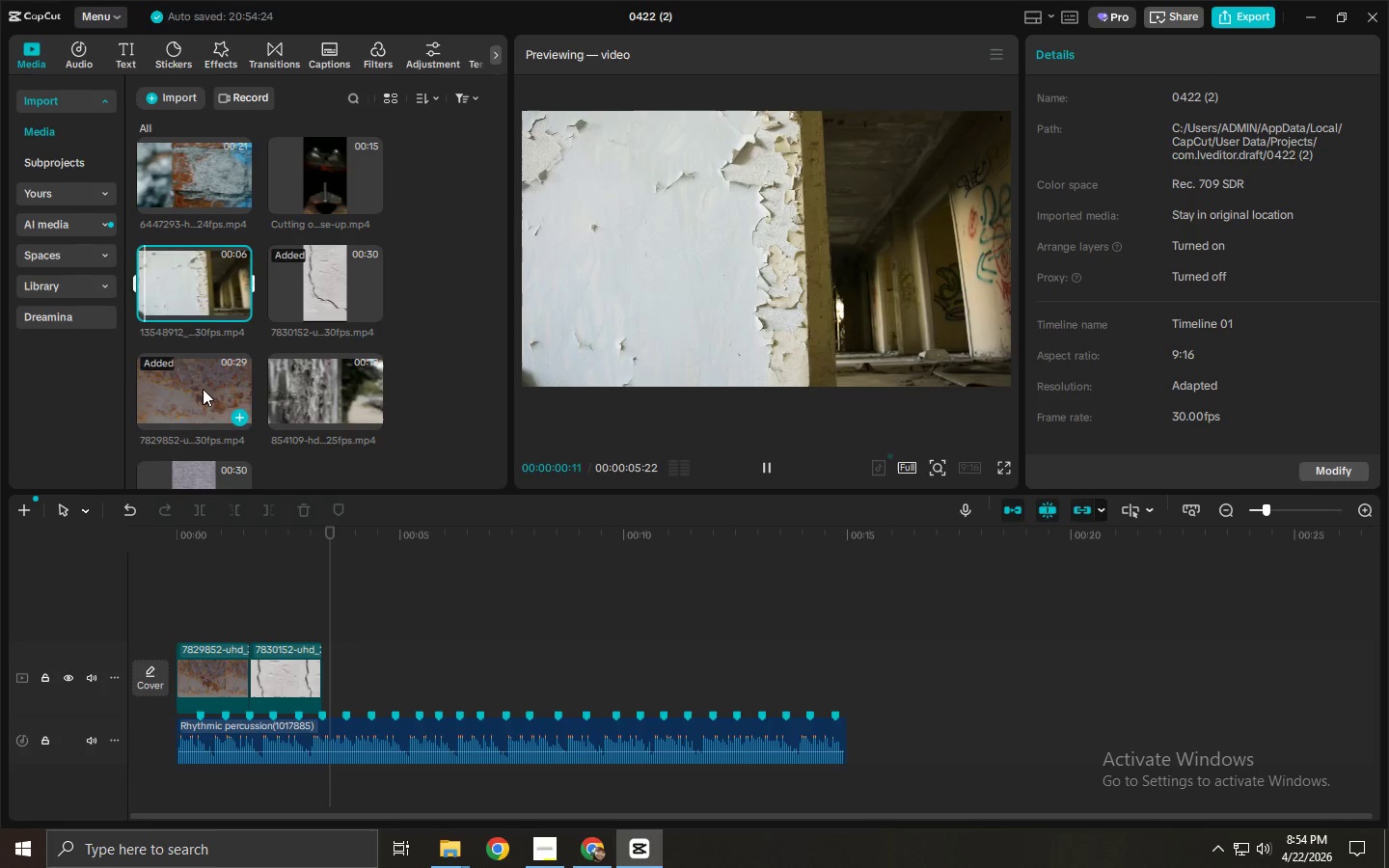 
left_click([188, 404])
 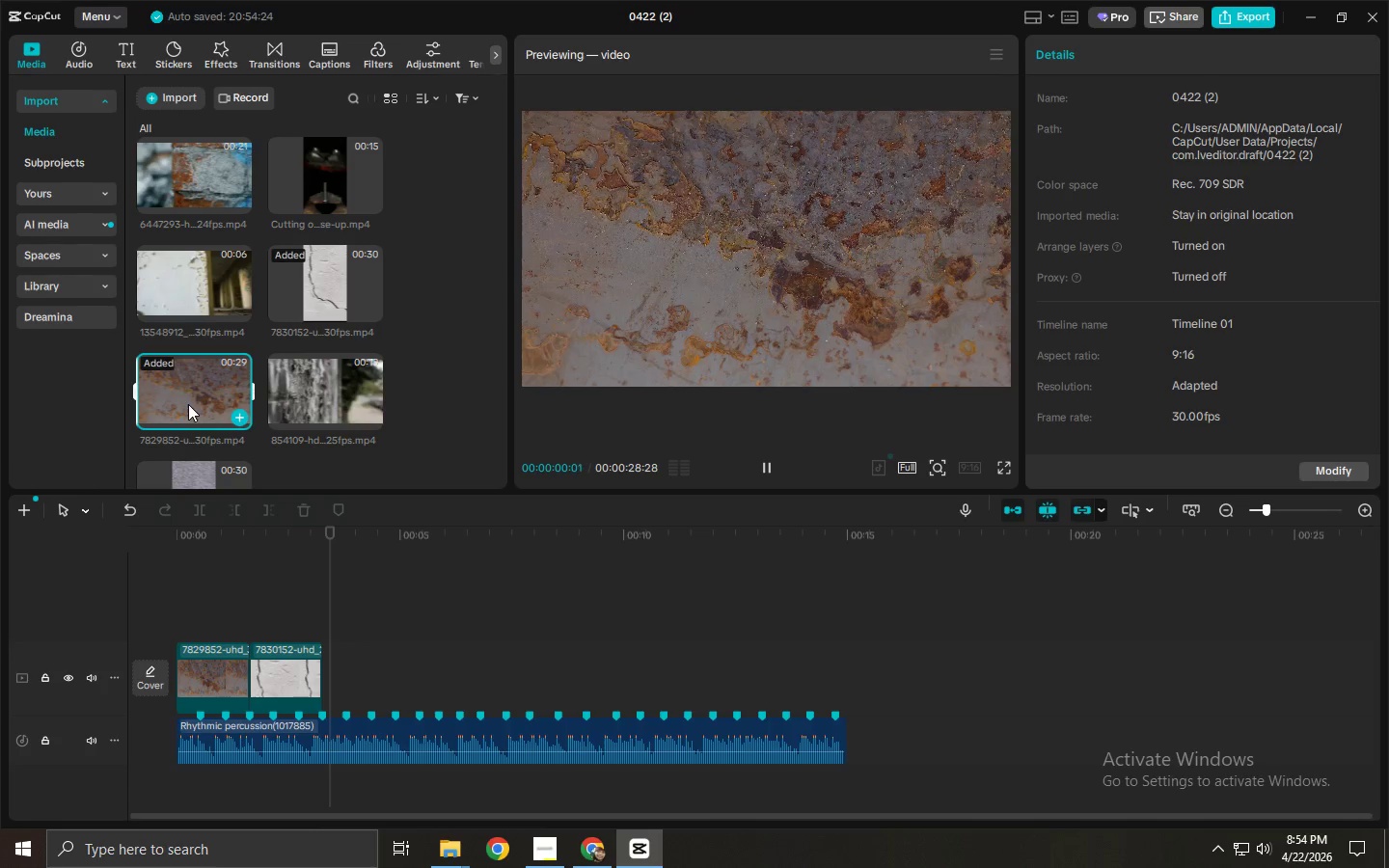 
left_click([188, 297])
 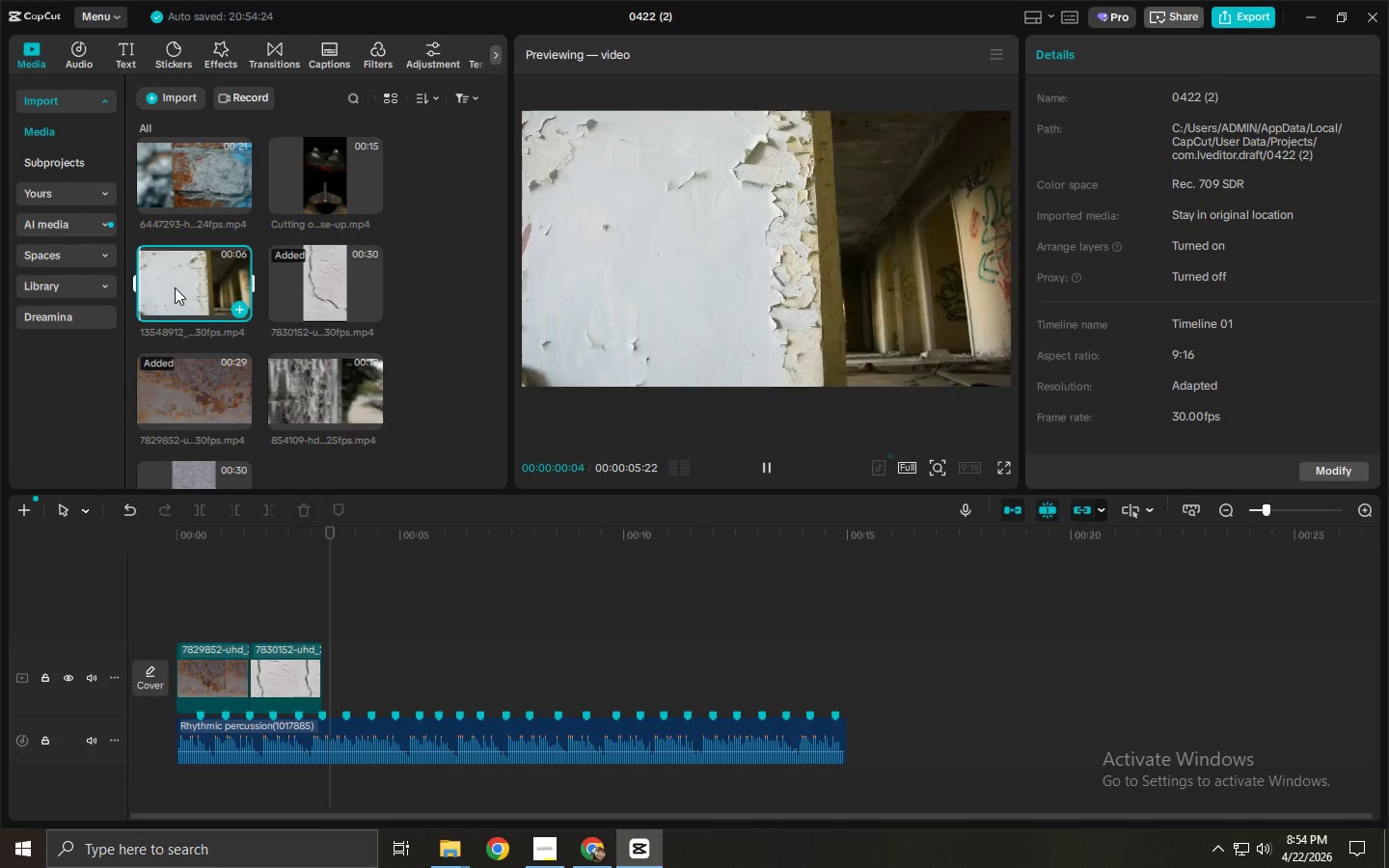 
left_click_drag(start_coordinate=[175, 287], to_coordinate=[339, 660])
 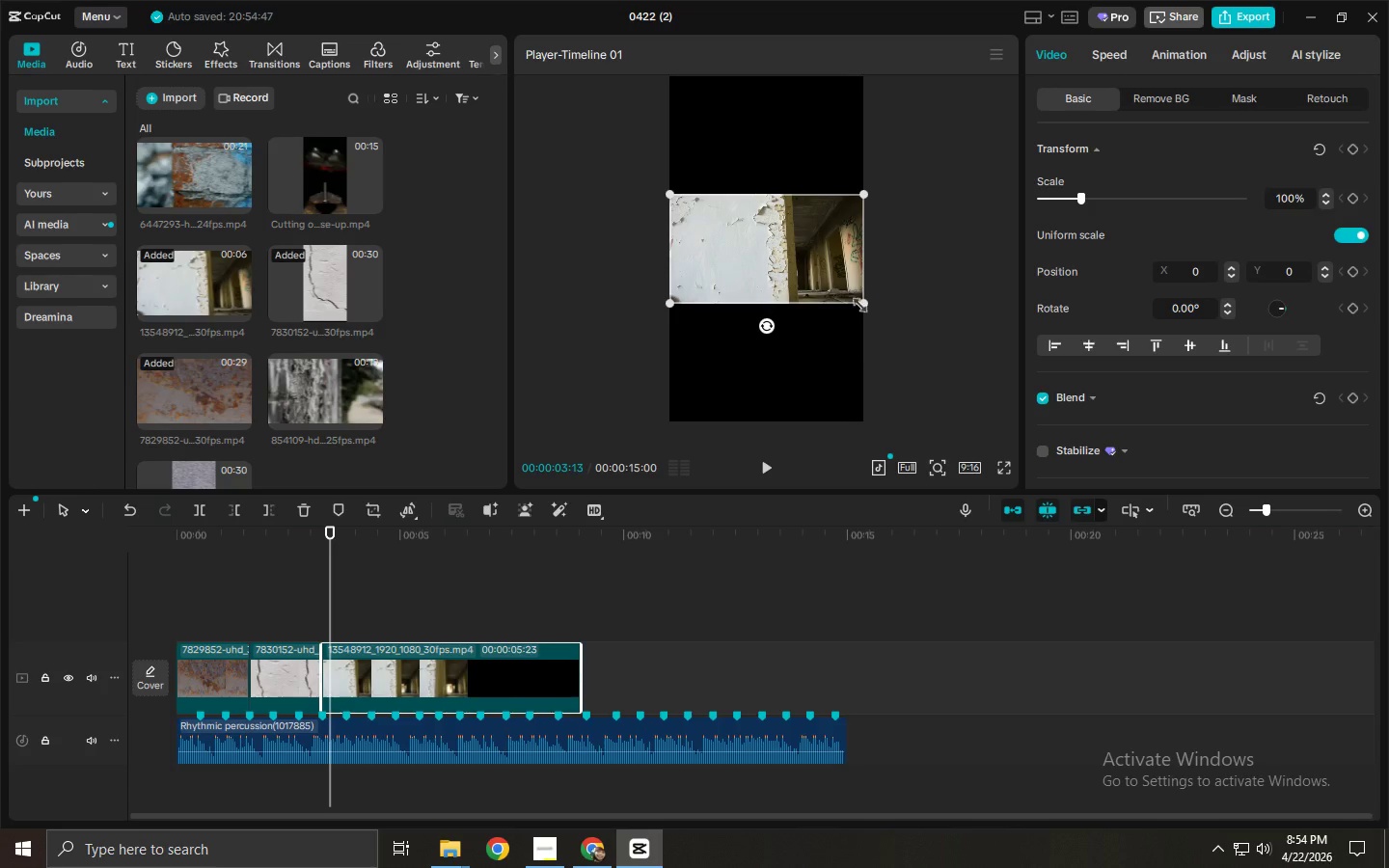 
left_click_drag(start_coordinate=[861, 303], to_coordinate=[1110, 579])
 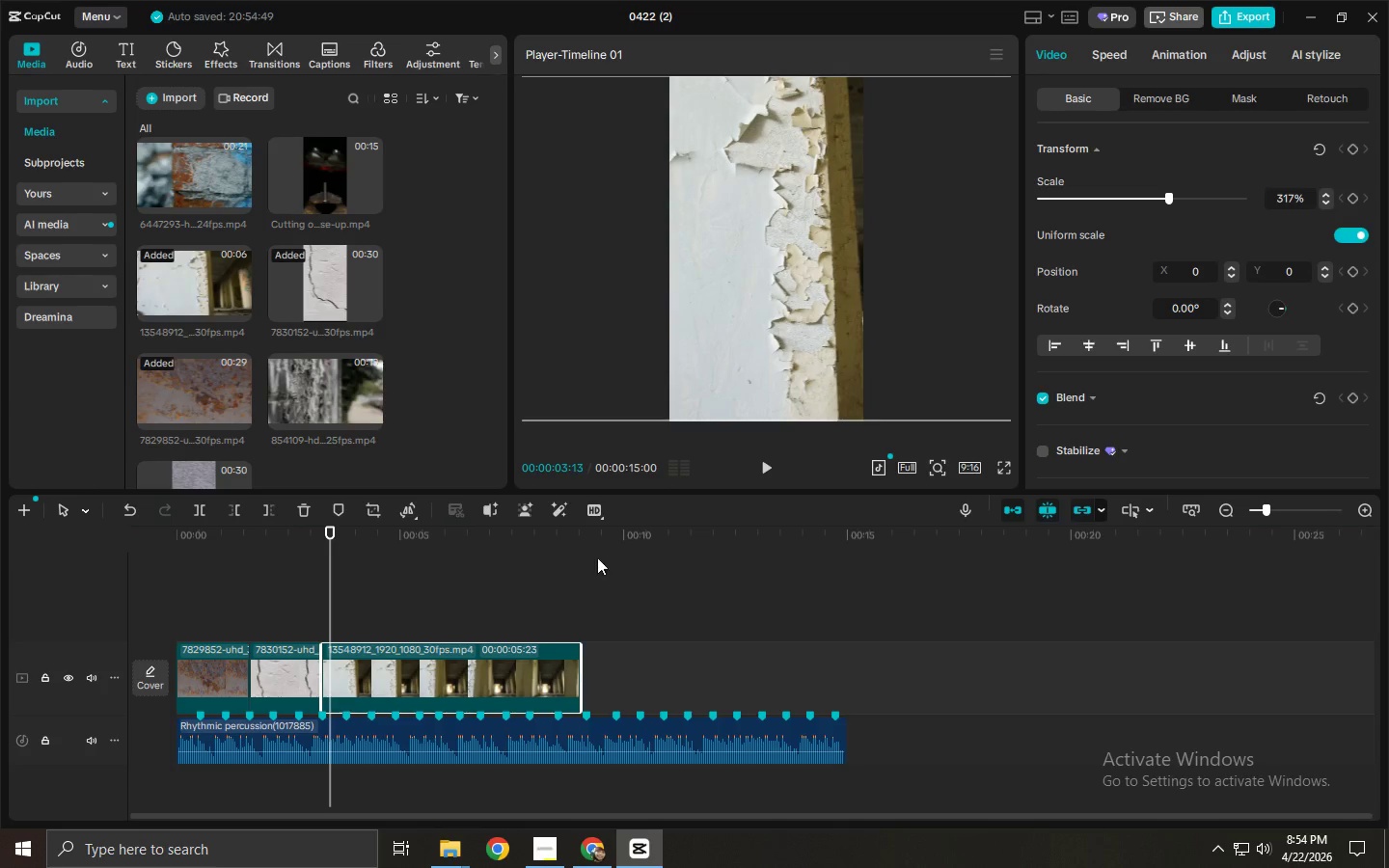 
key(Space)
 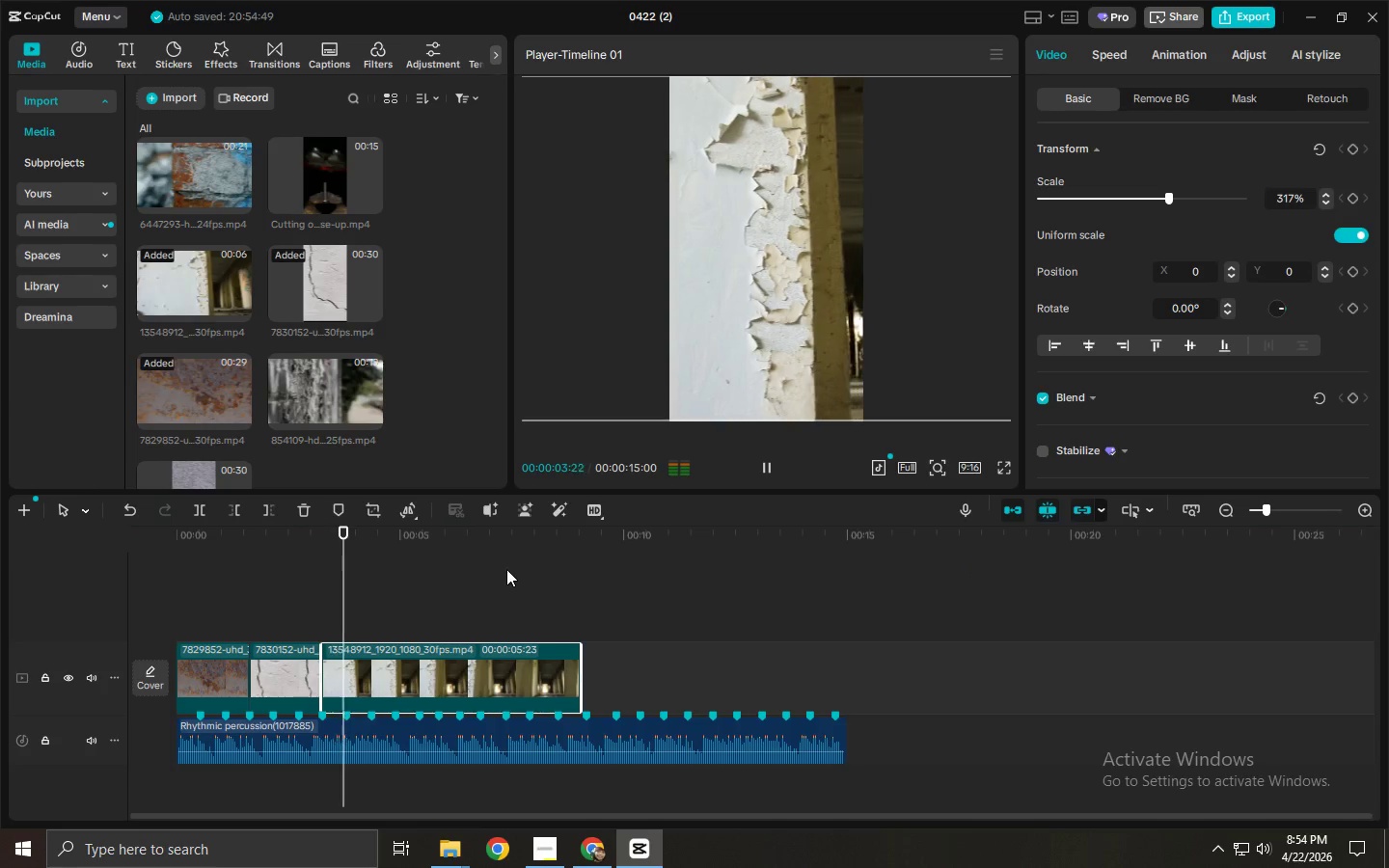 
key(Space)
 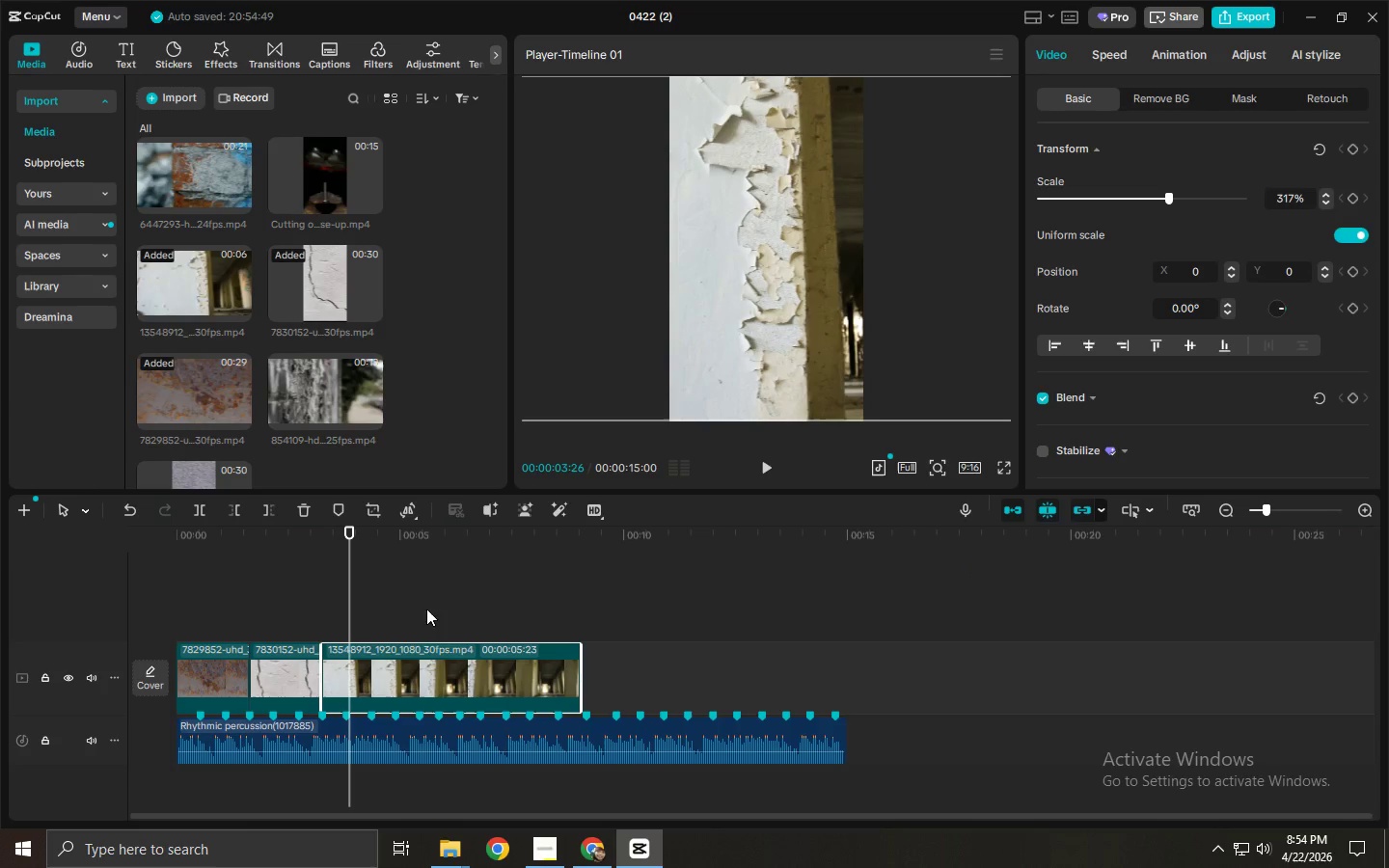 
right_click([393, 651])
 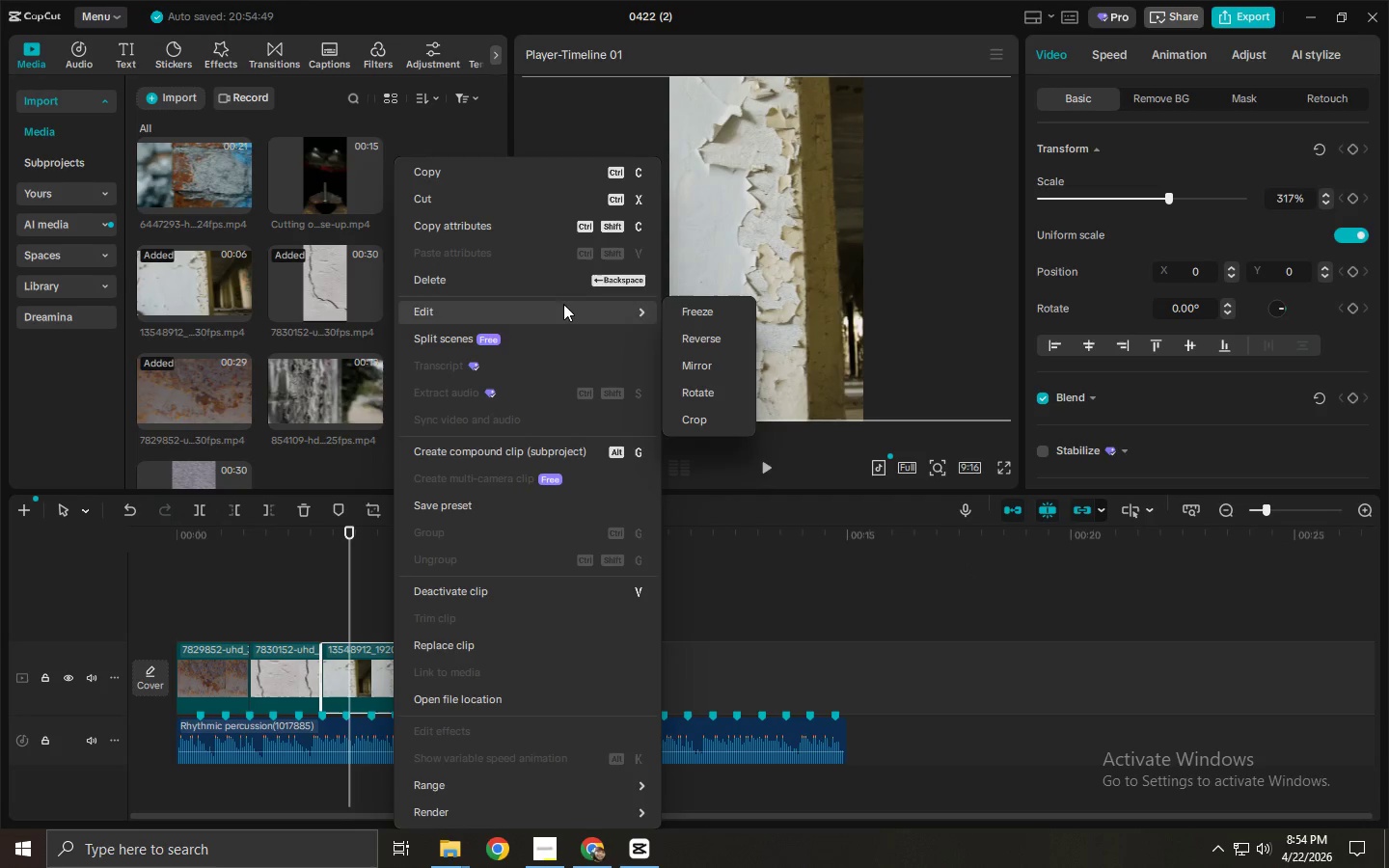 
left_click([722, 367])
 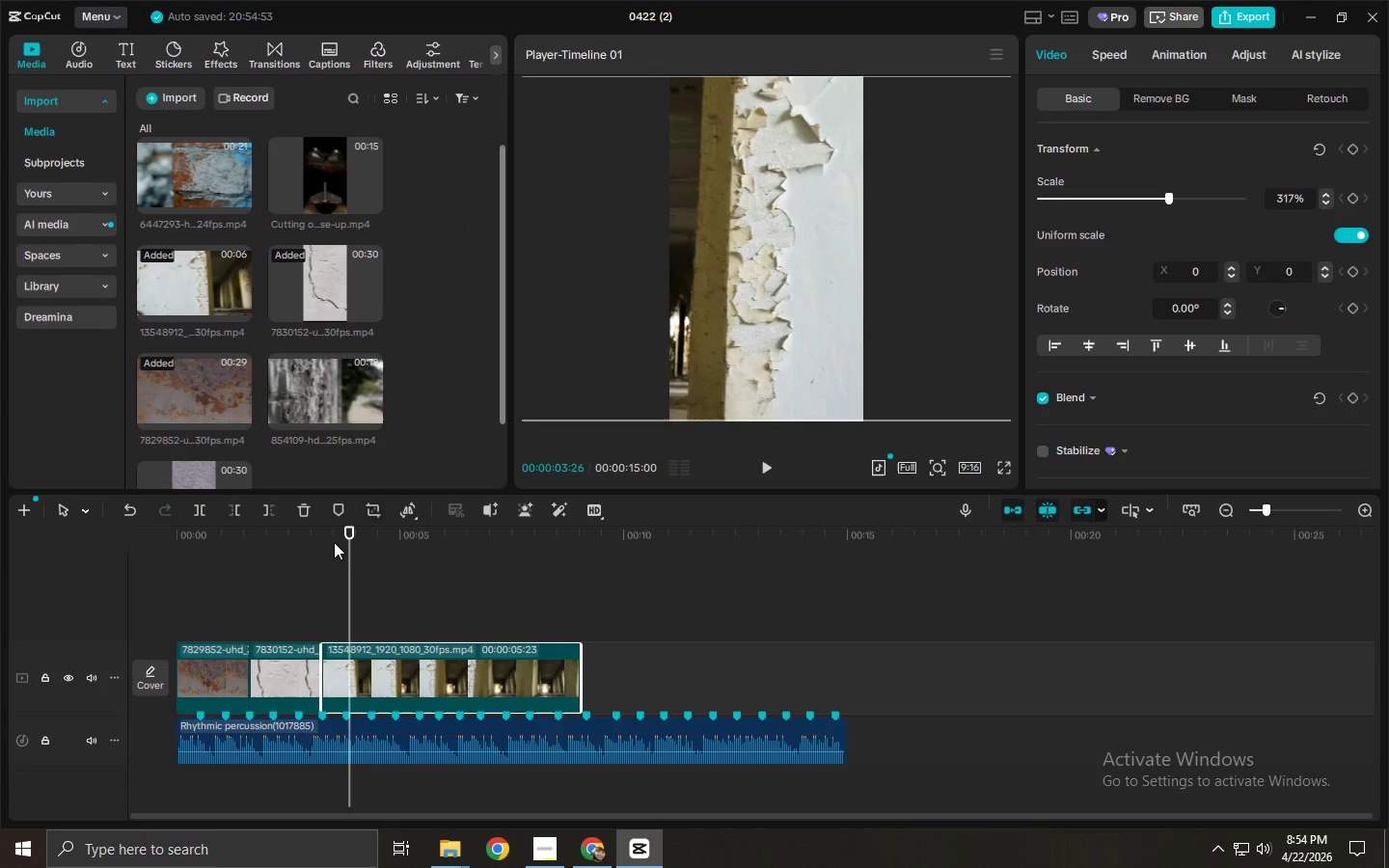 
double_click([312, 541])
 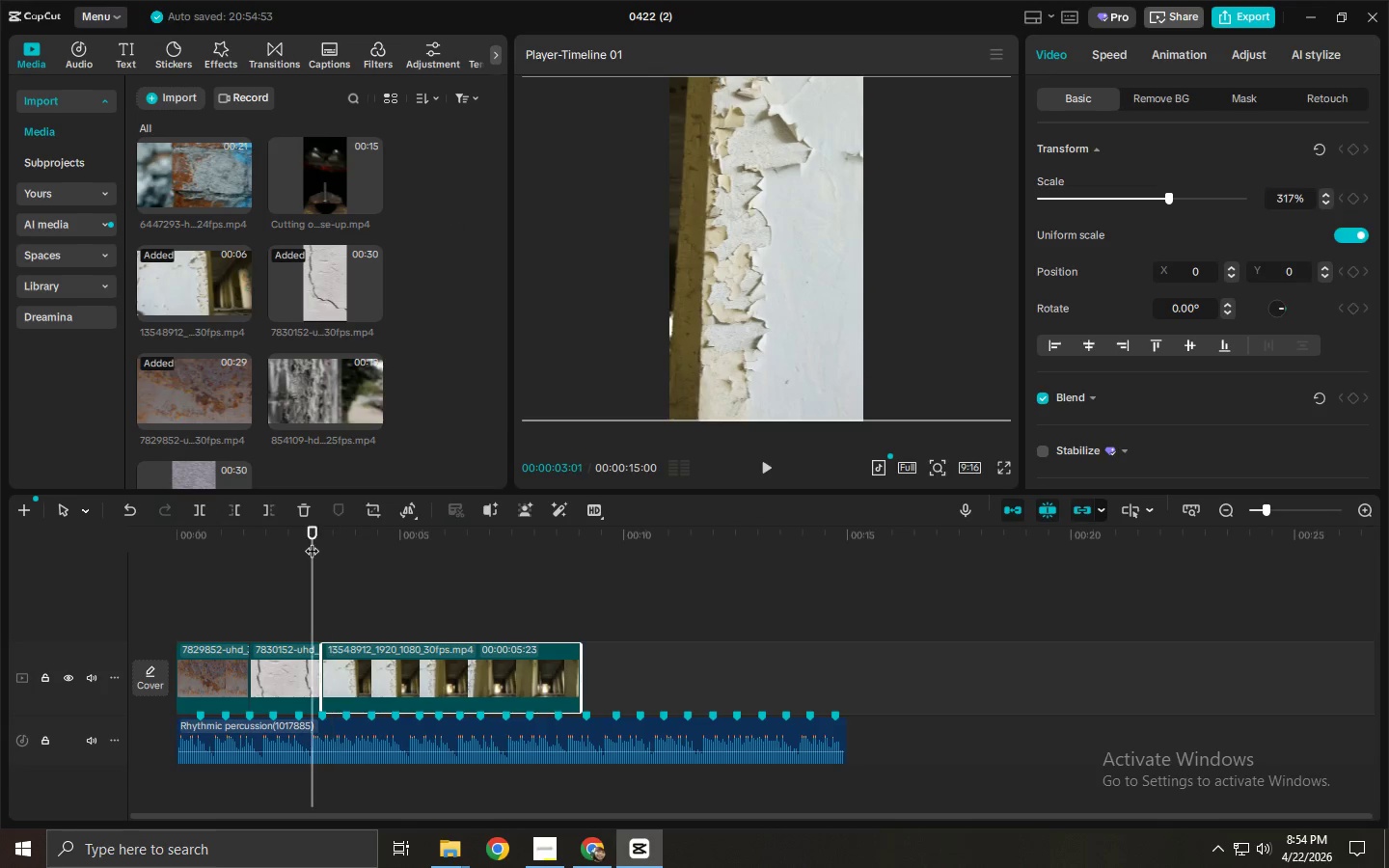 
key(Space)
 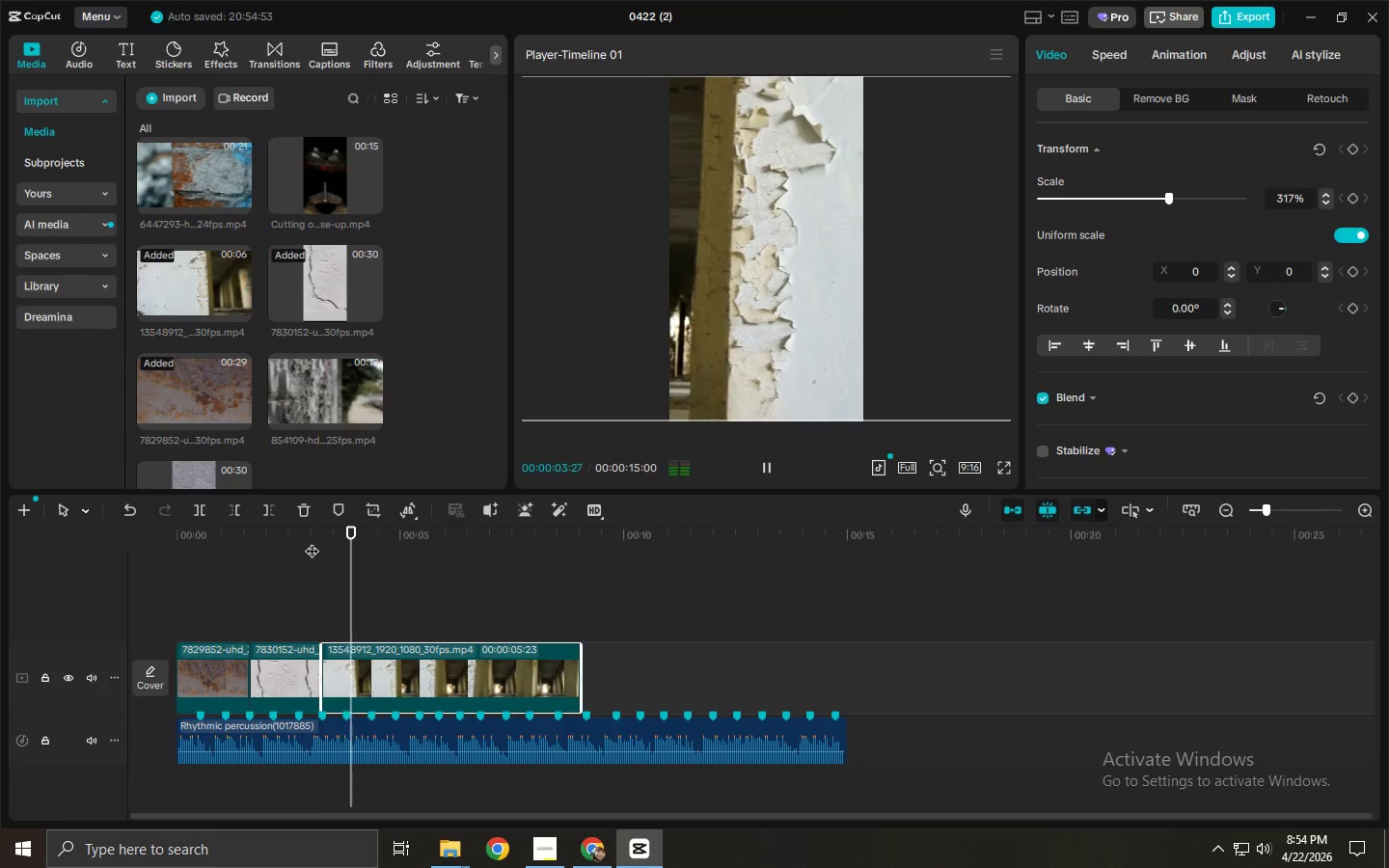 
key(Space)
 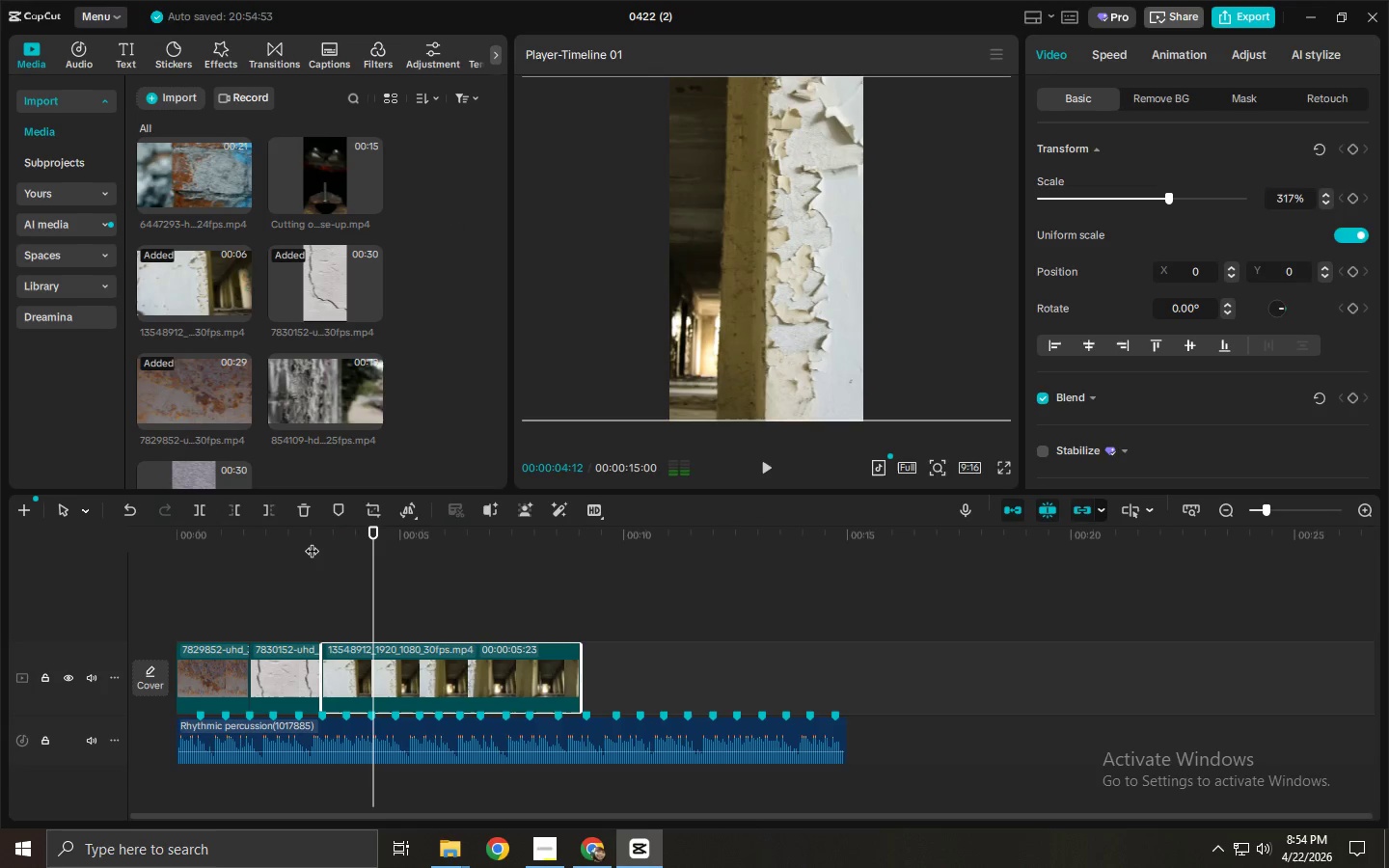 
key(Control+ControlLeft)
 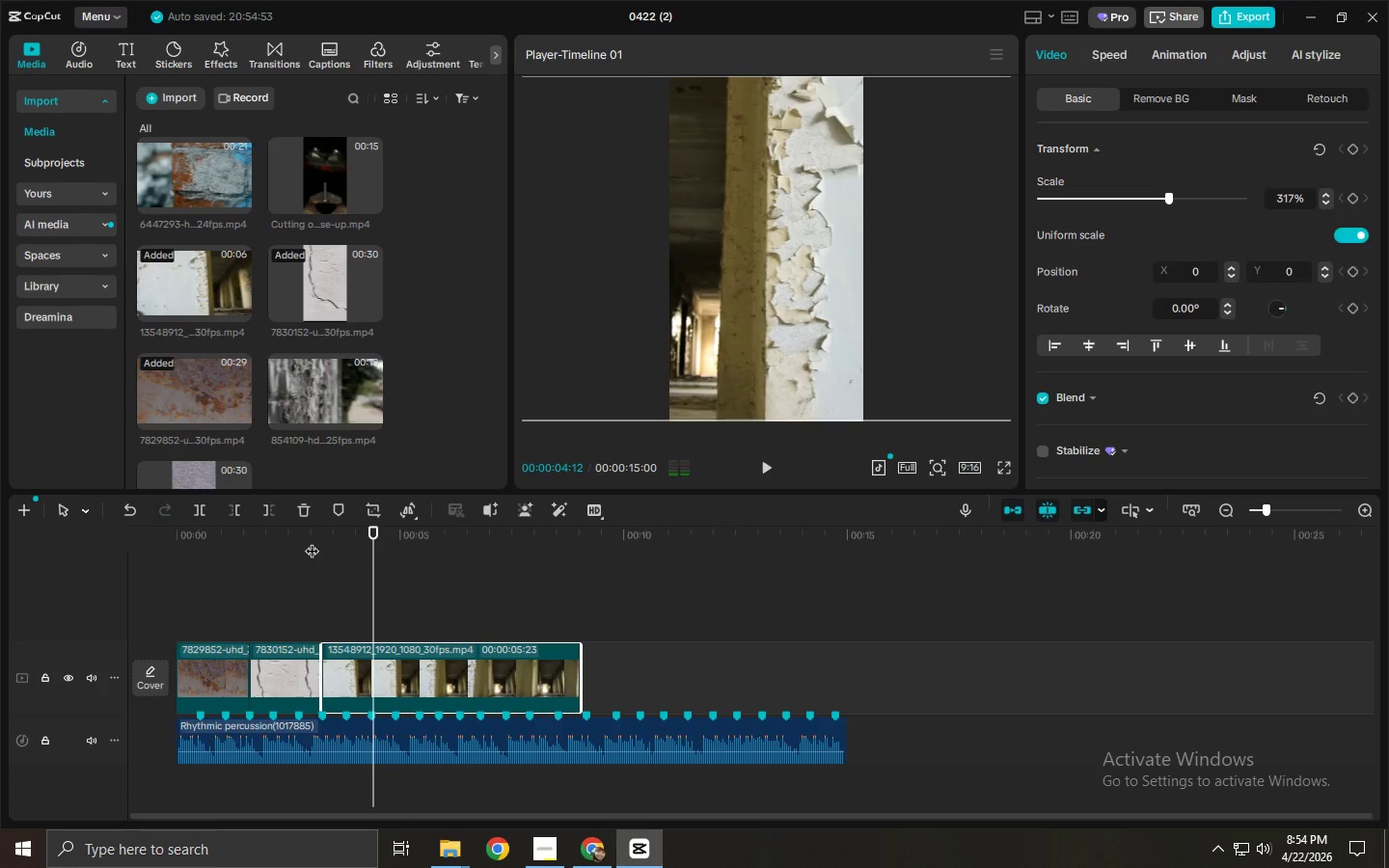 
key(Control+Z)
 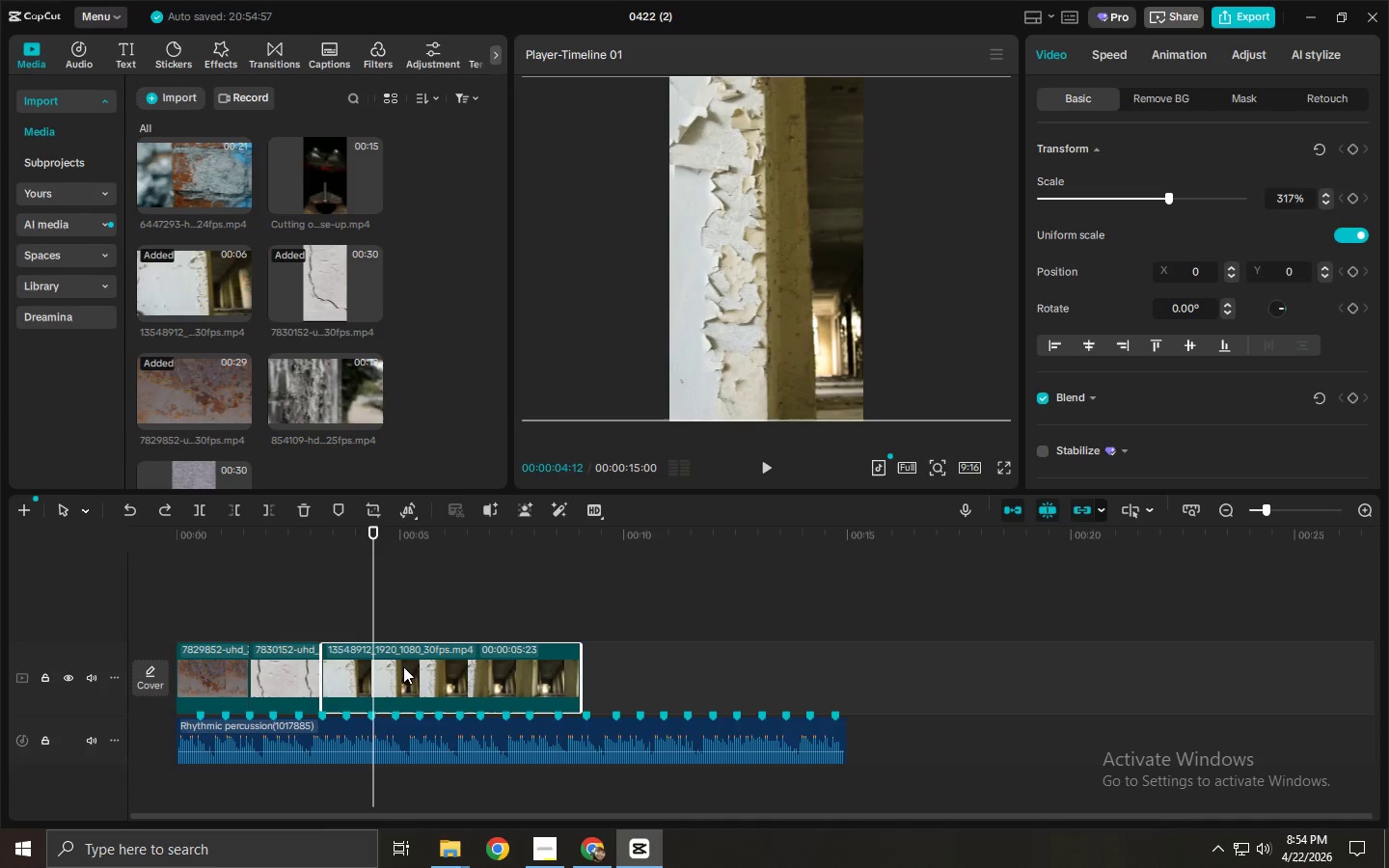 
right_click([407, 668])
 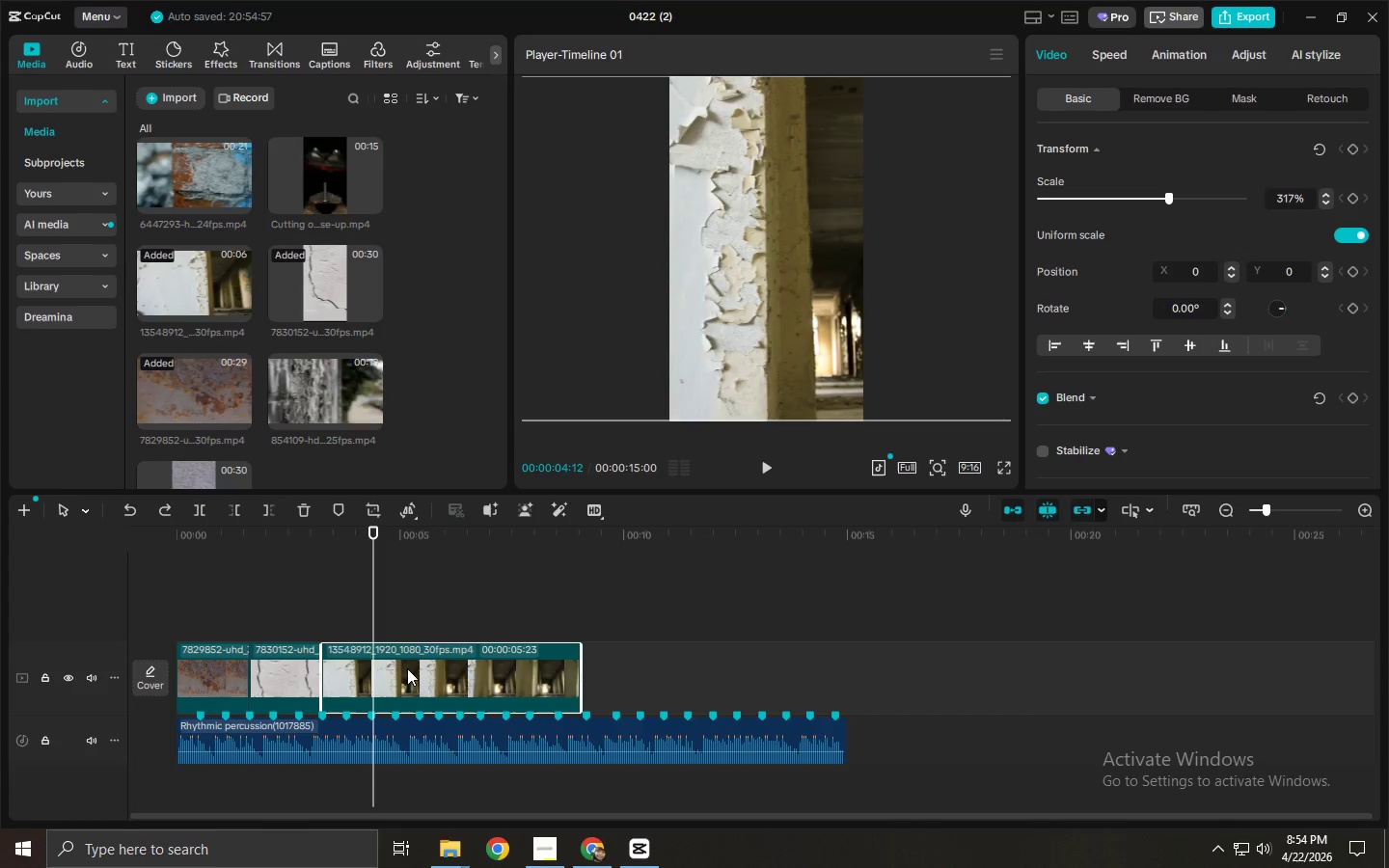 
mouse_move([461, 551])
 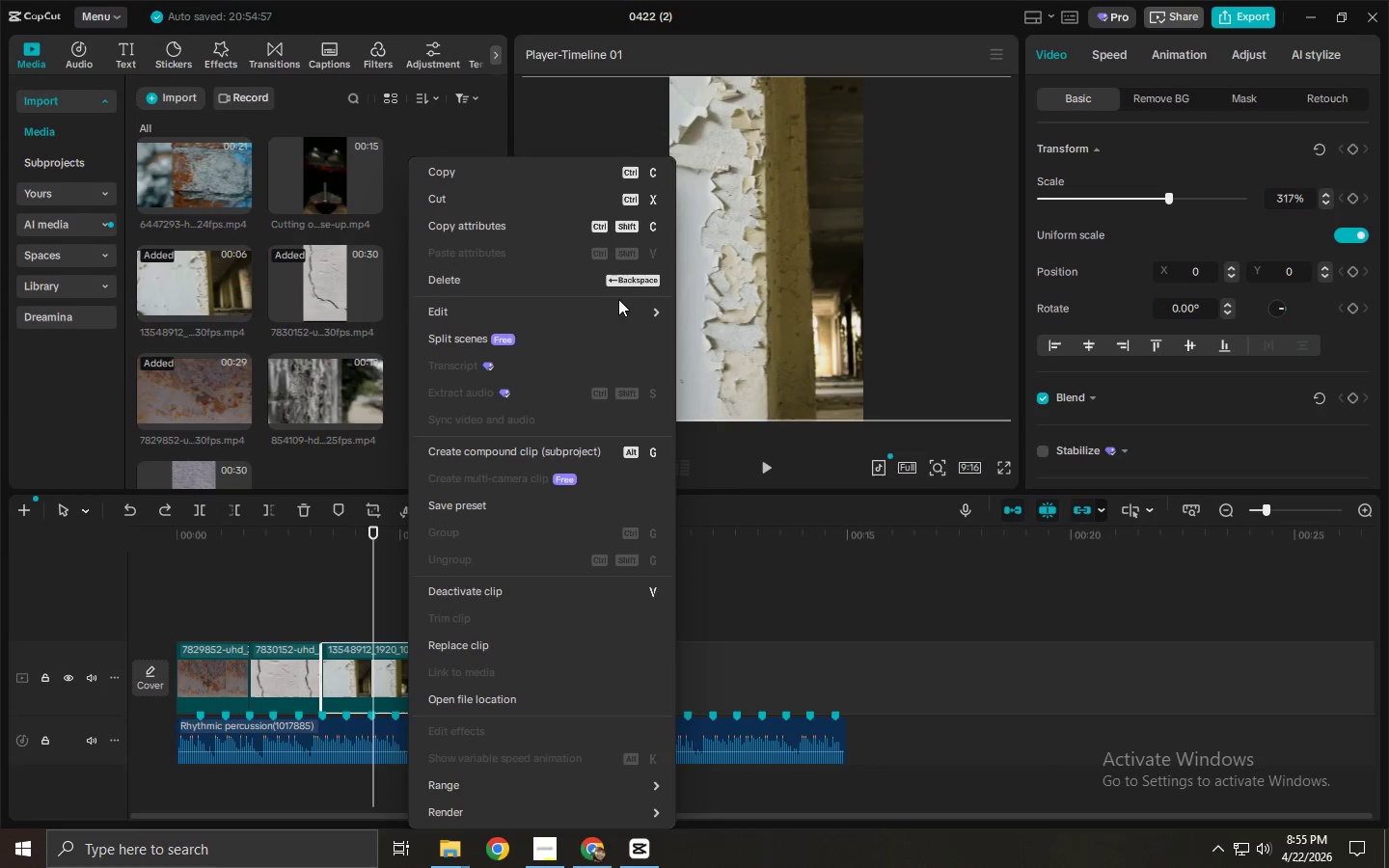 
left_click([713, 337])
 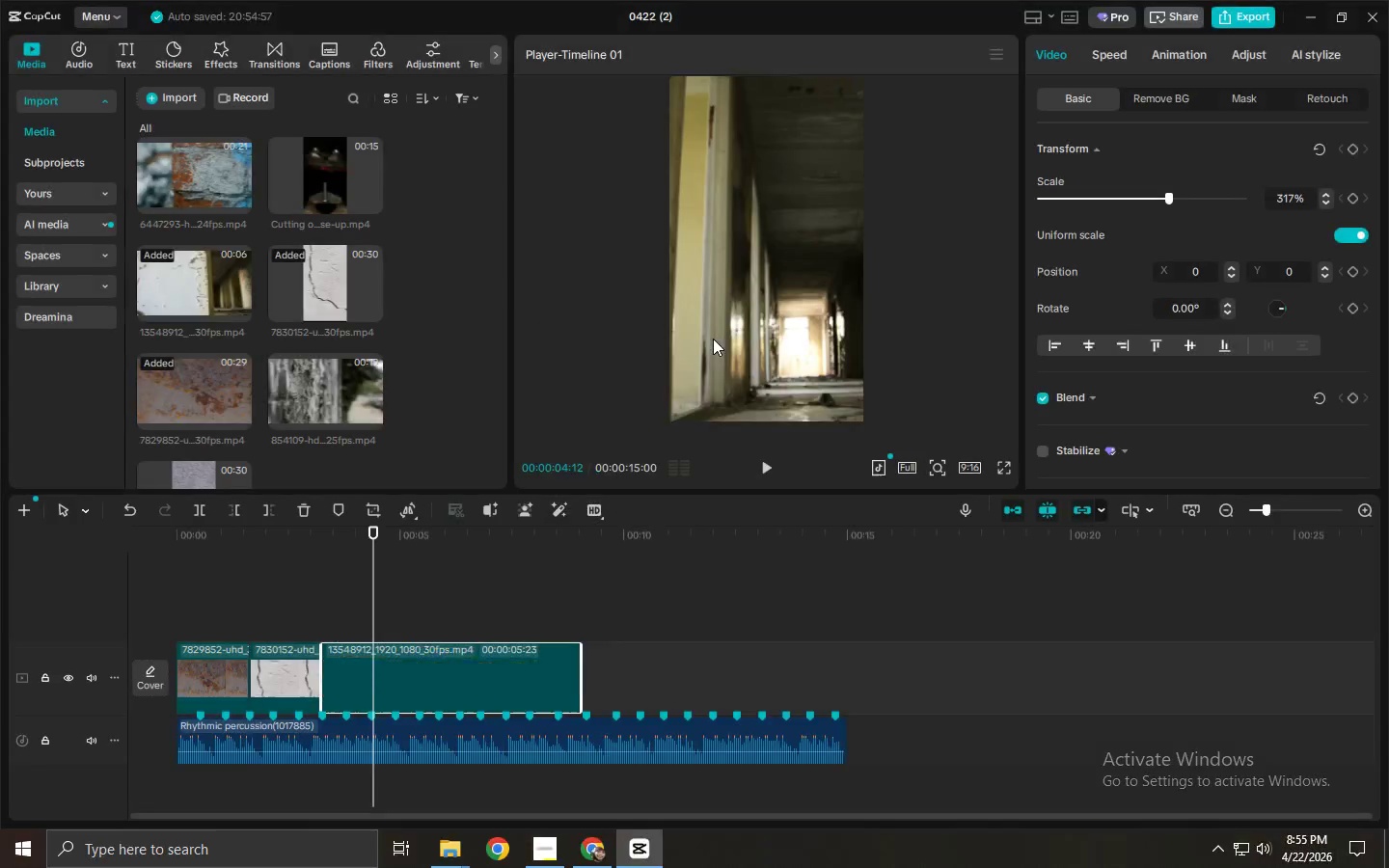 
wait(6.12)
 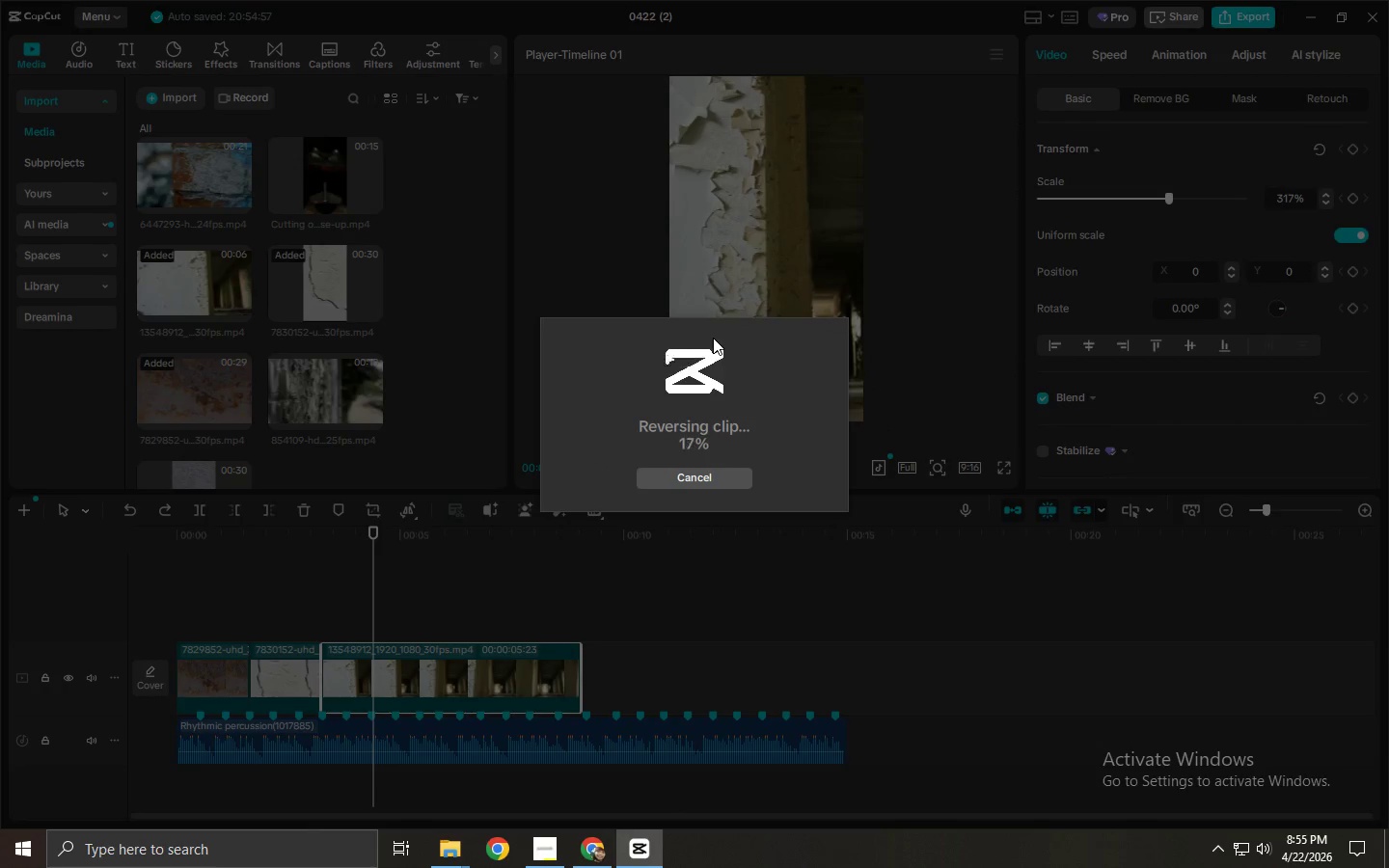 
key(Space)
 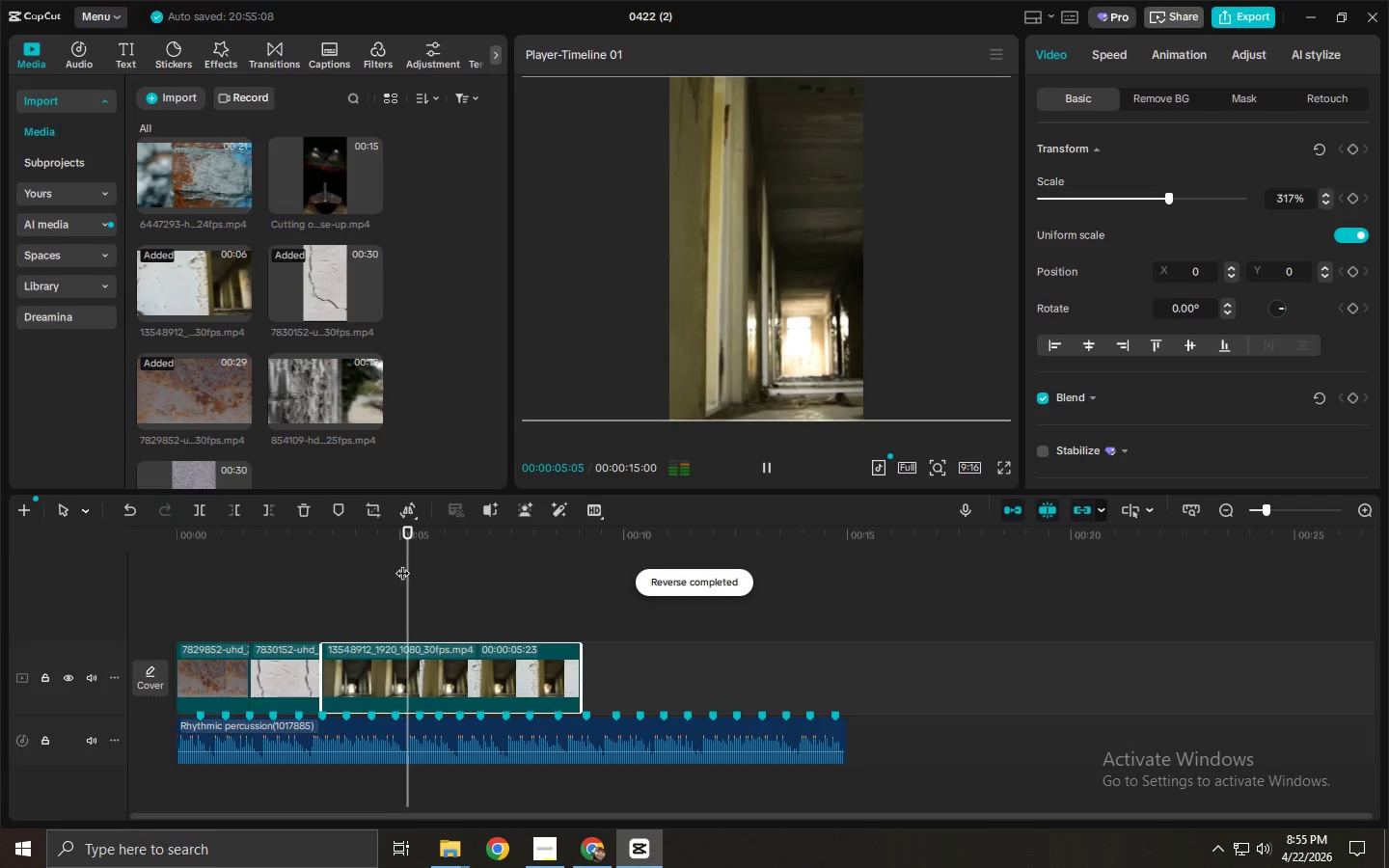 
left_click_drag(start_coordinate=[405, 558], to_coordinate=[482, 557])
 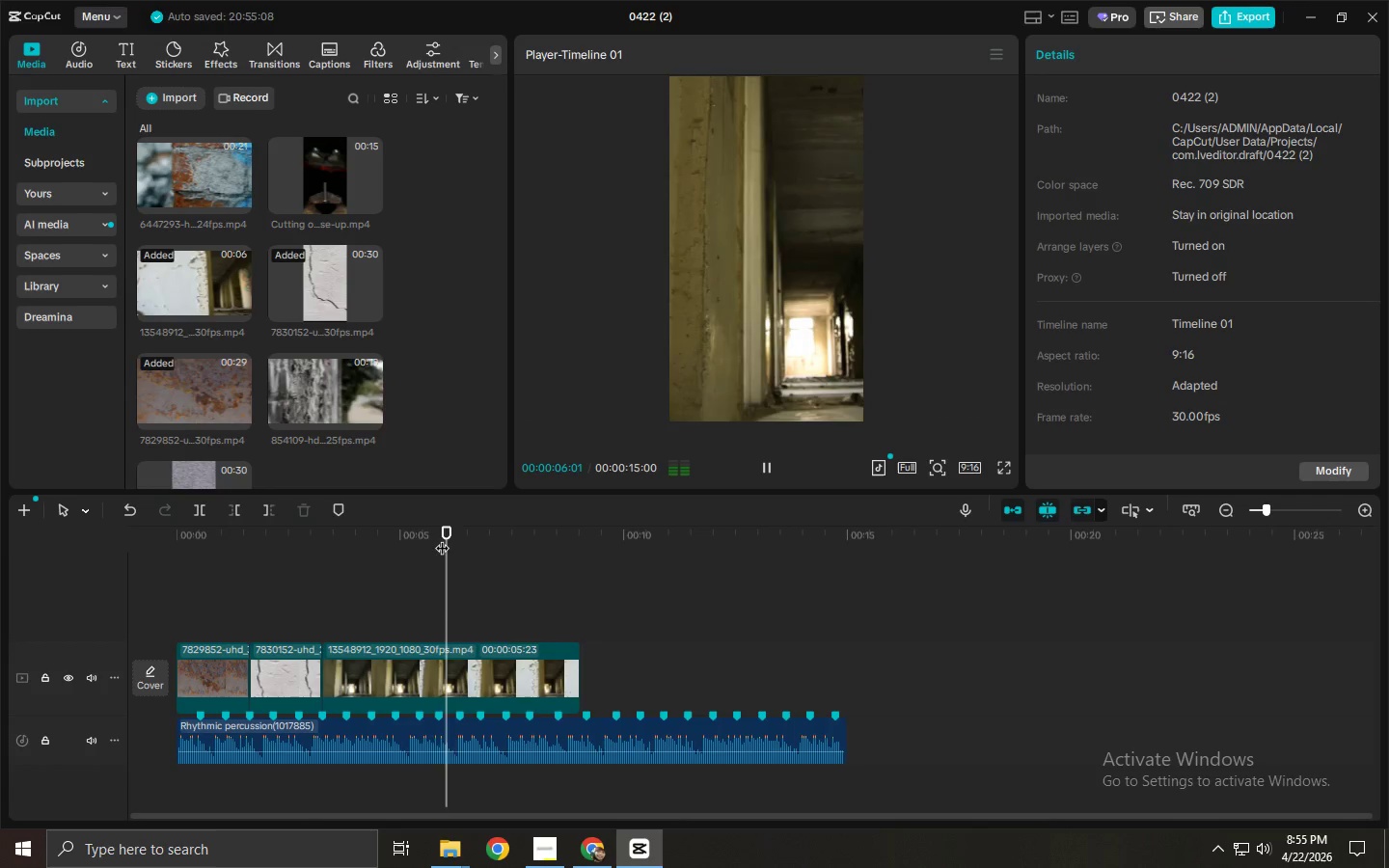 
left_click_drag(start_coordinate=[441, 538], to_coordinate=[507, 540])
 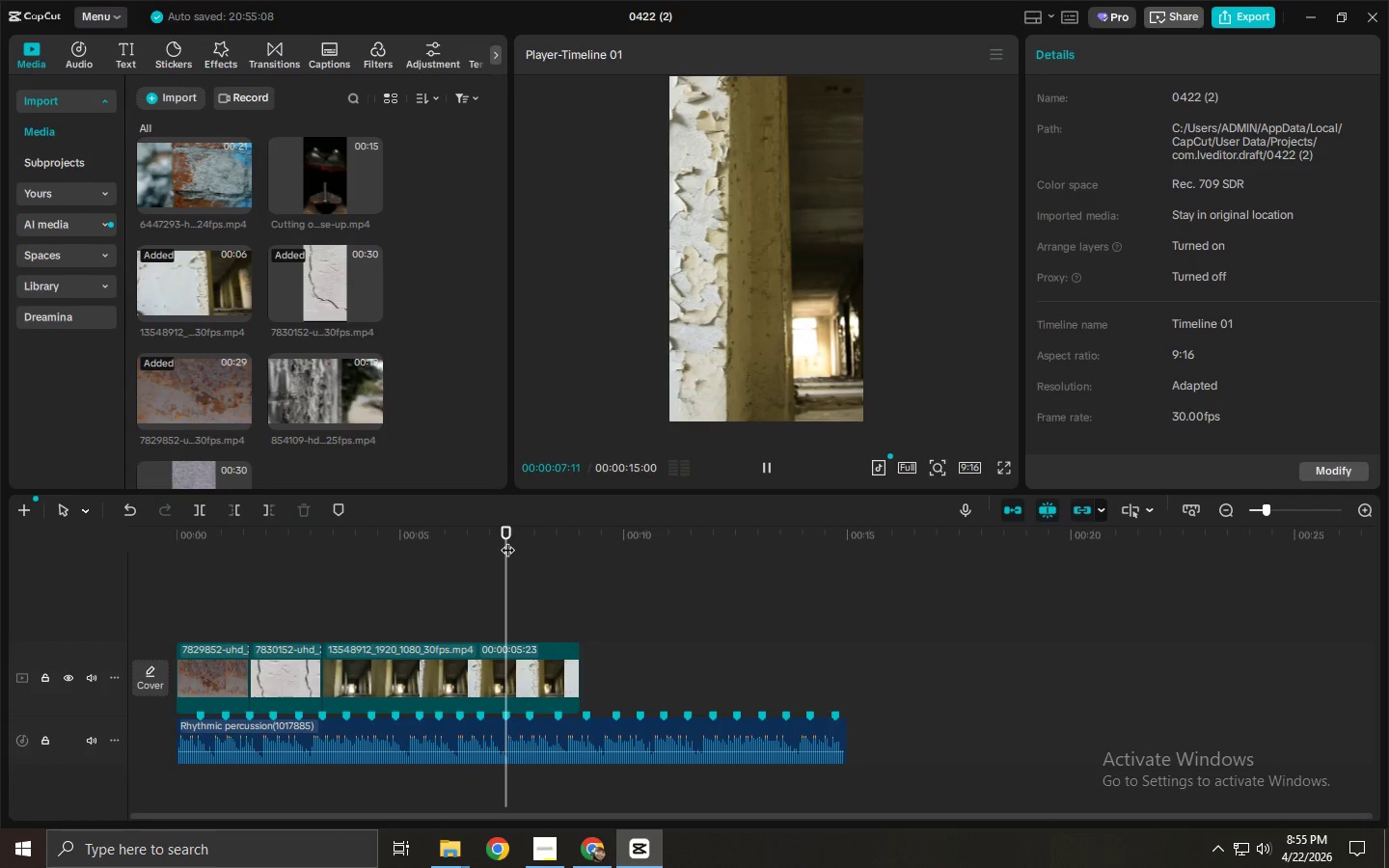 
key(Control+ControlLeft)
 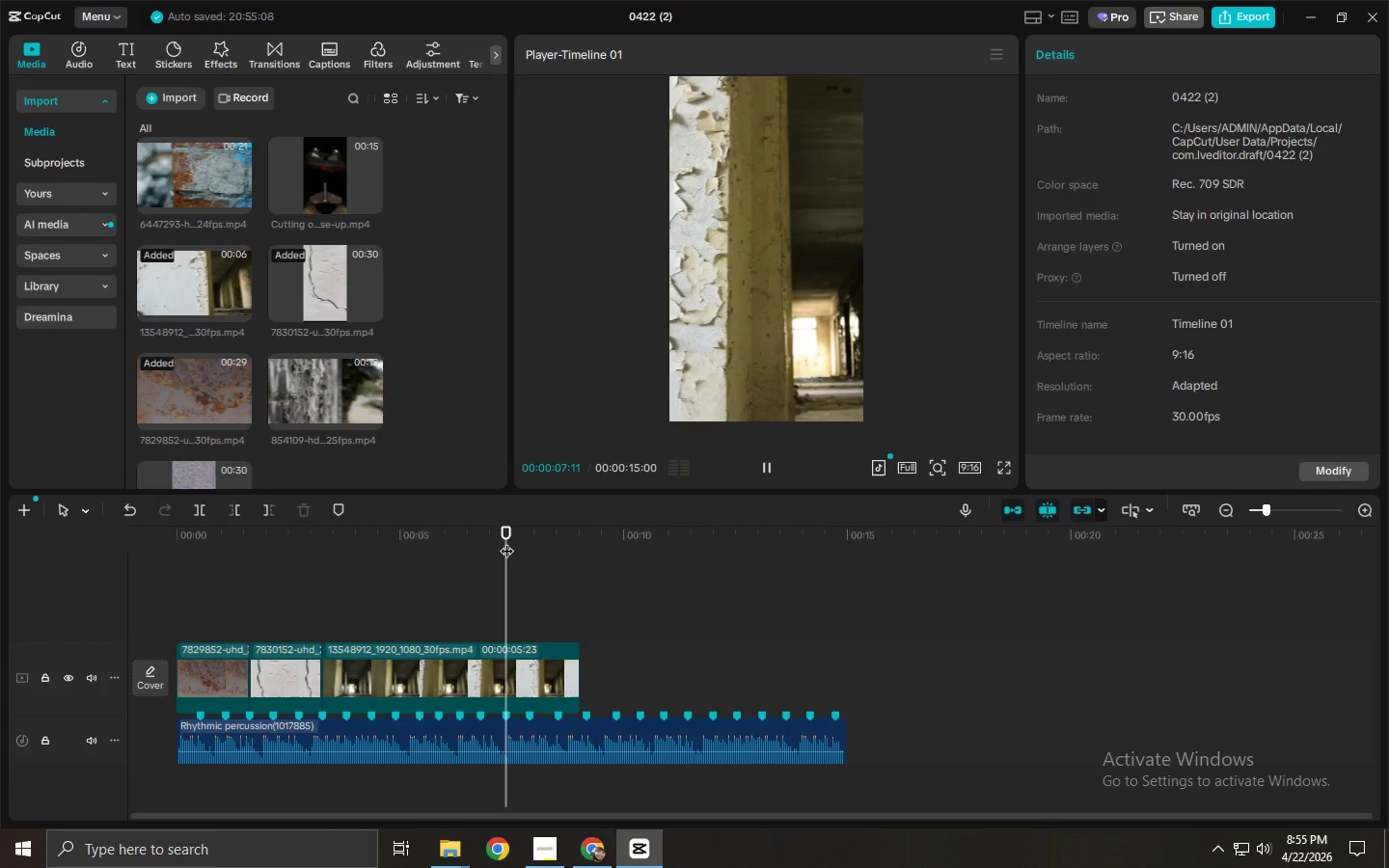 
key(Control+B)
 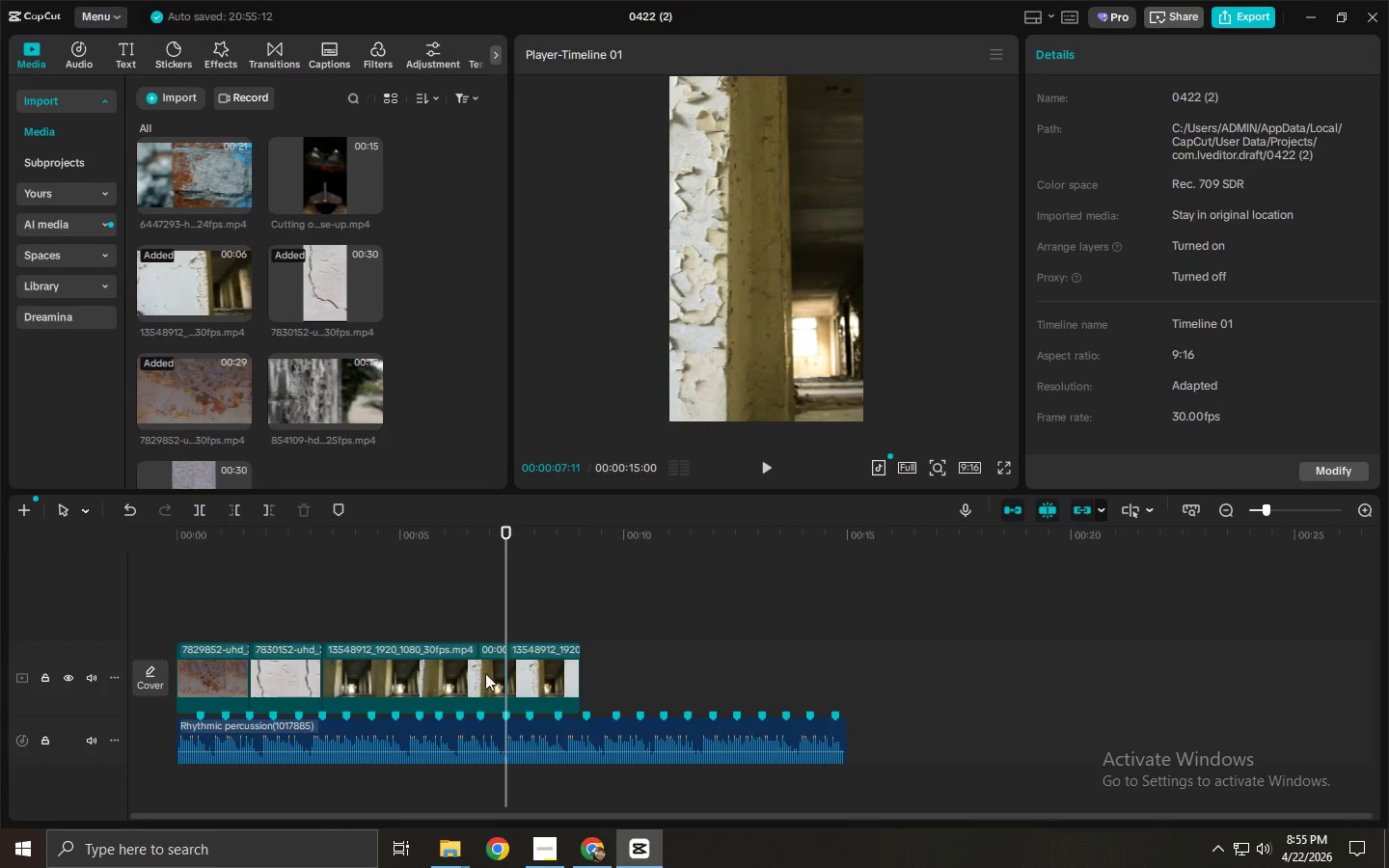 
left_click([476, 678])
 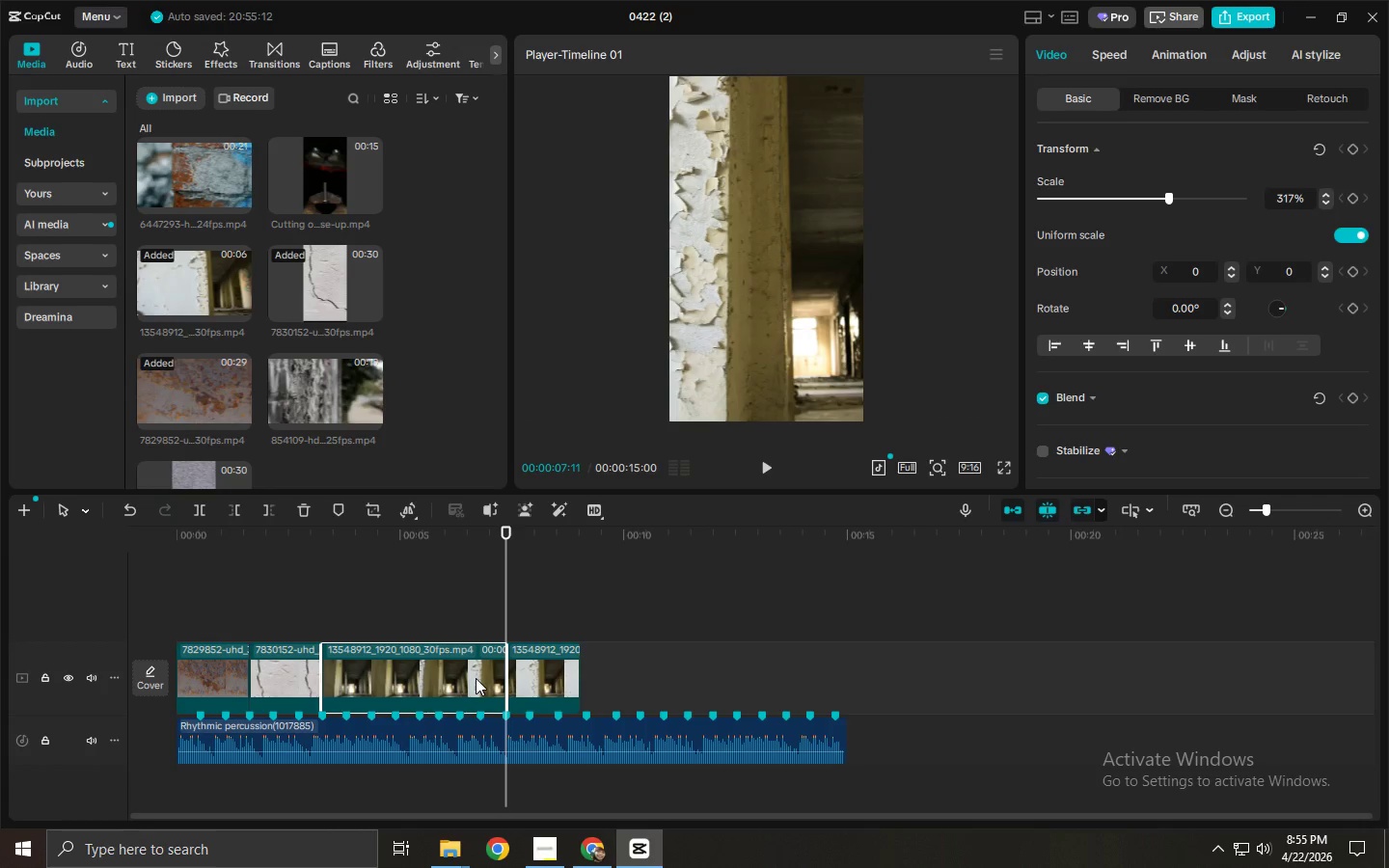 
key(Delete)
 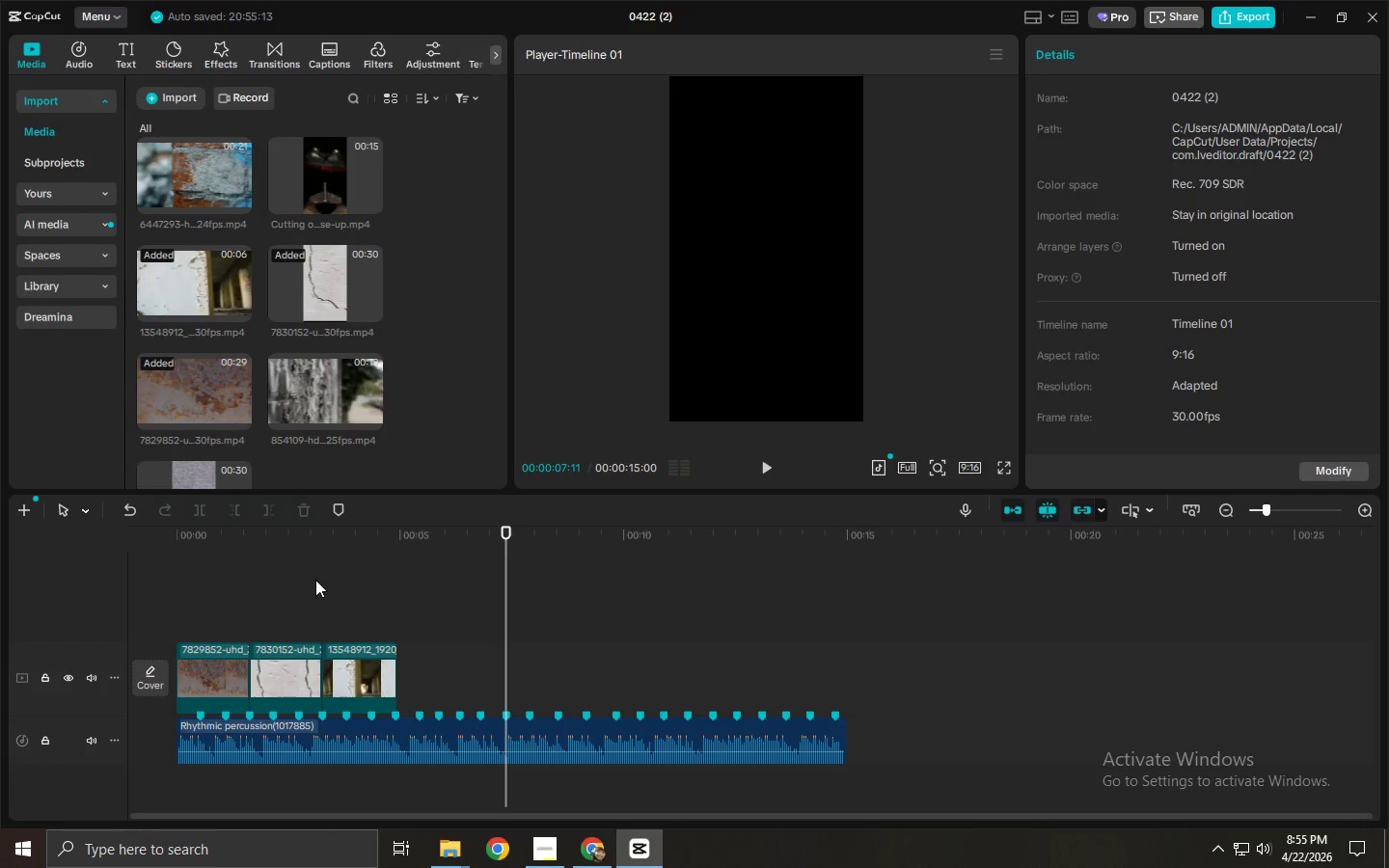 
left_click_drag(start_coordinate=[216, 531], to_coordinate=[129, 531])
 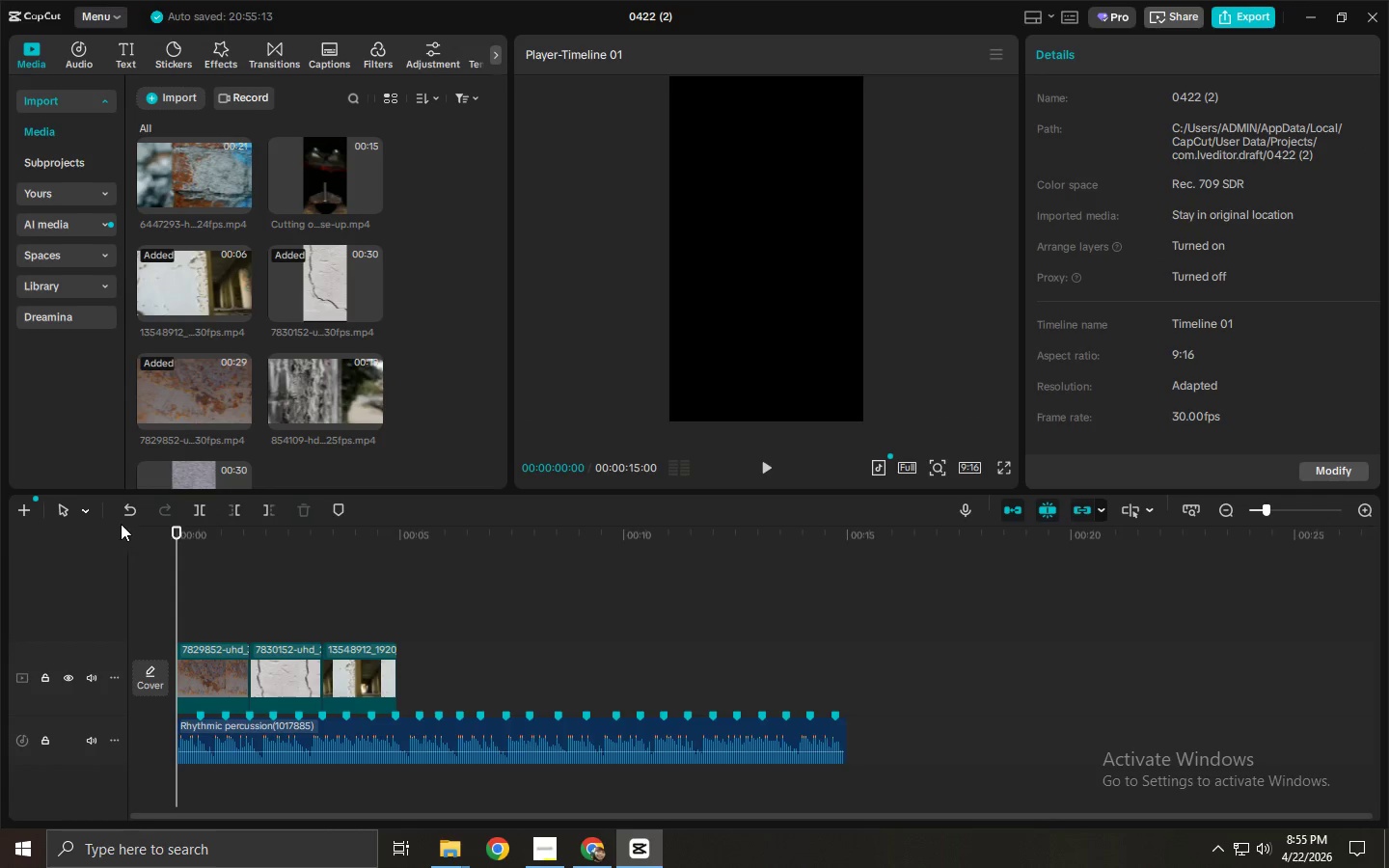 
key(Space)
 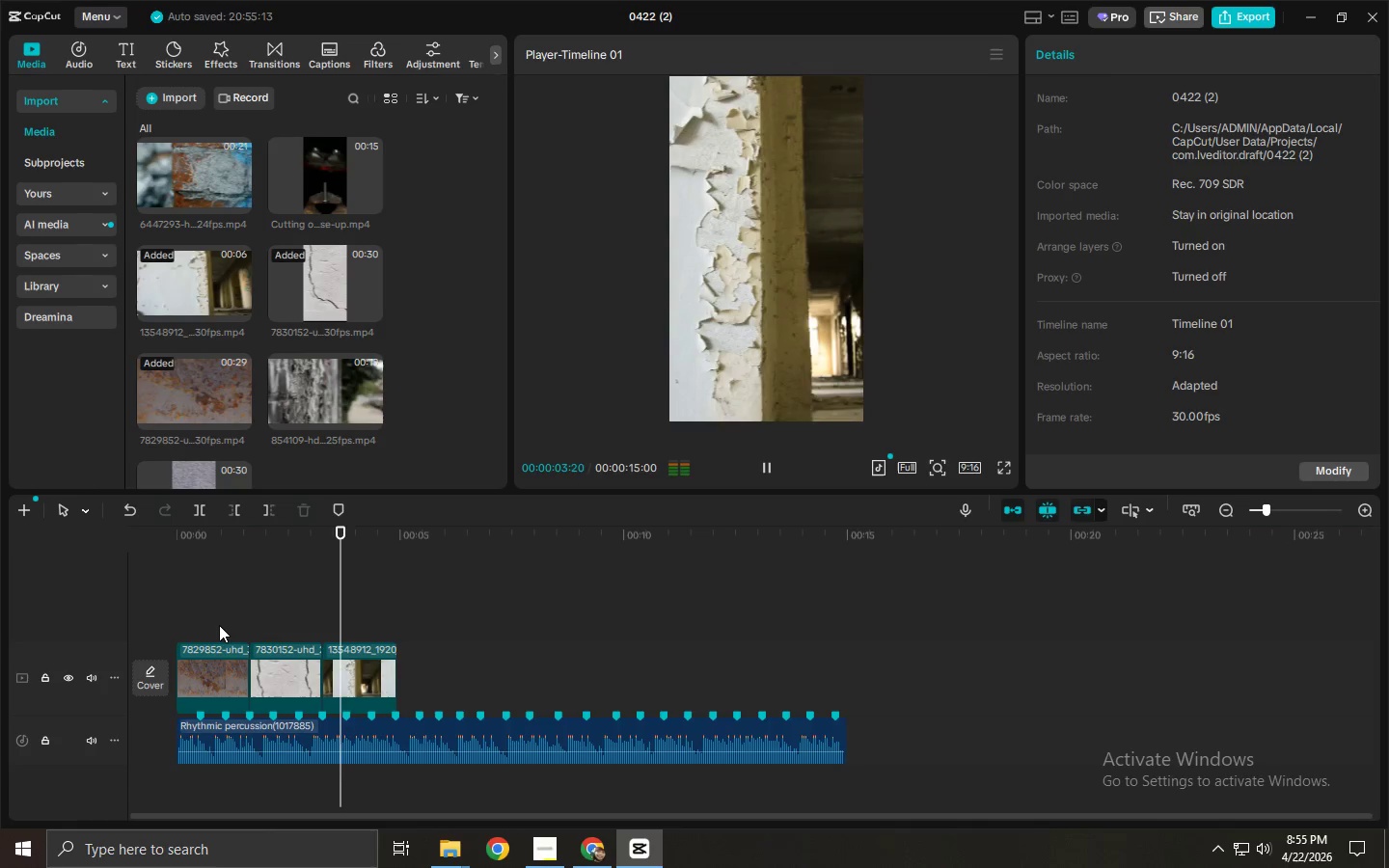 
wait(5.22)
 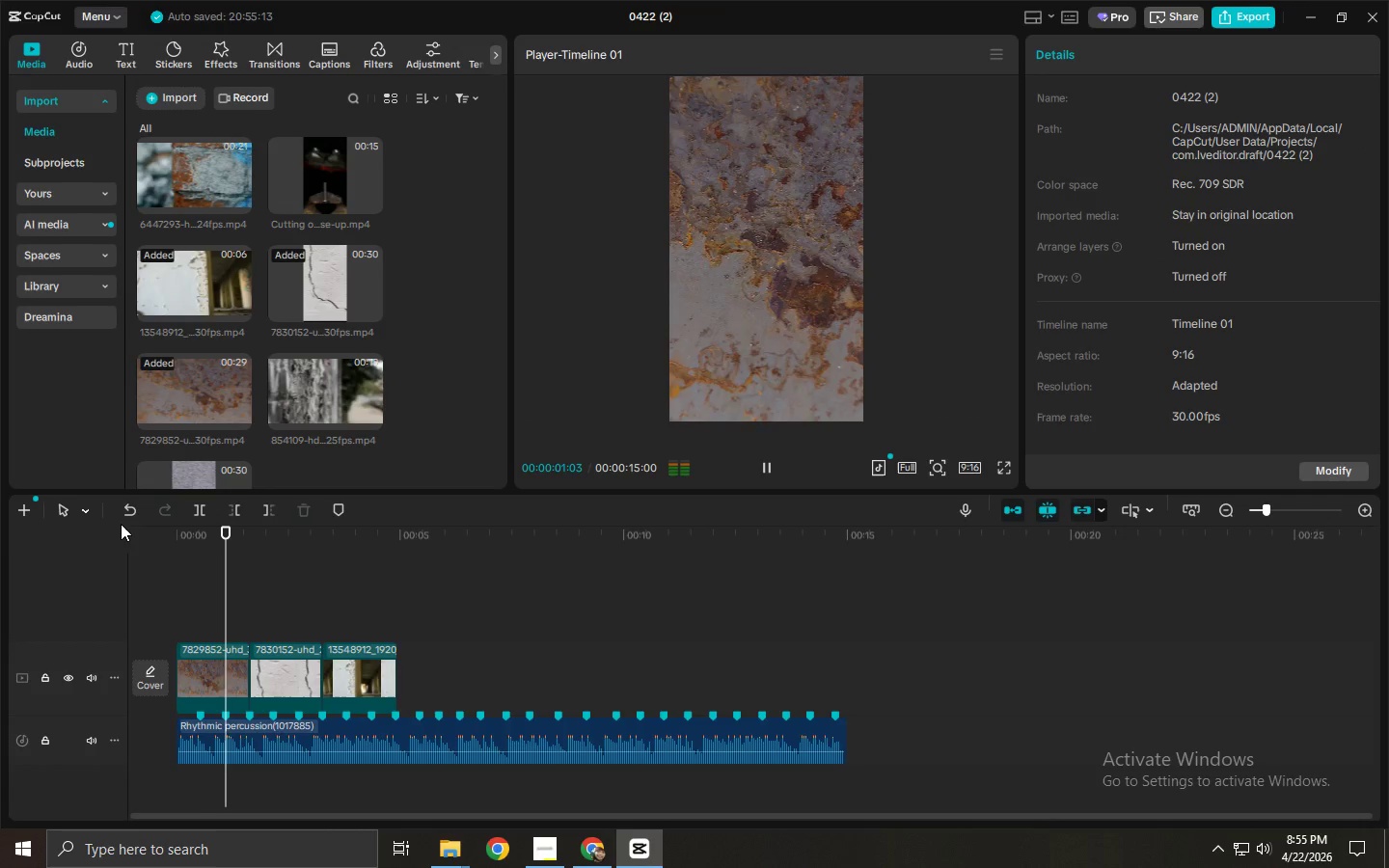 
key(Space)
 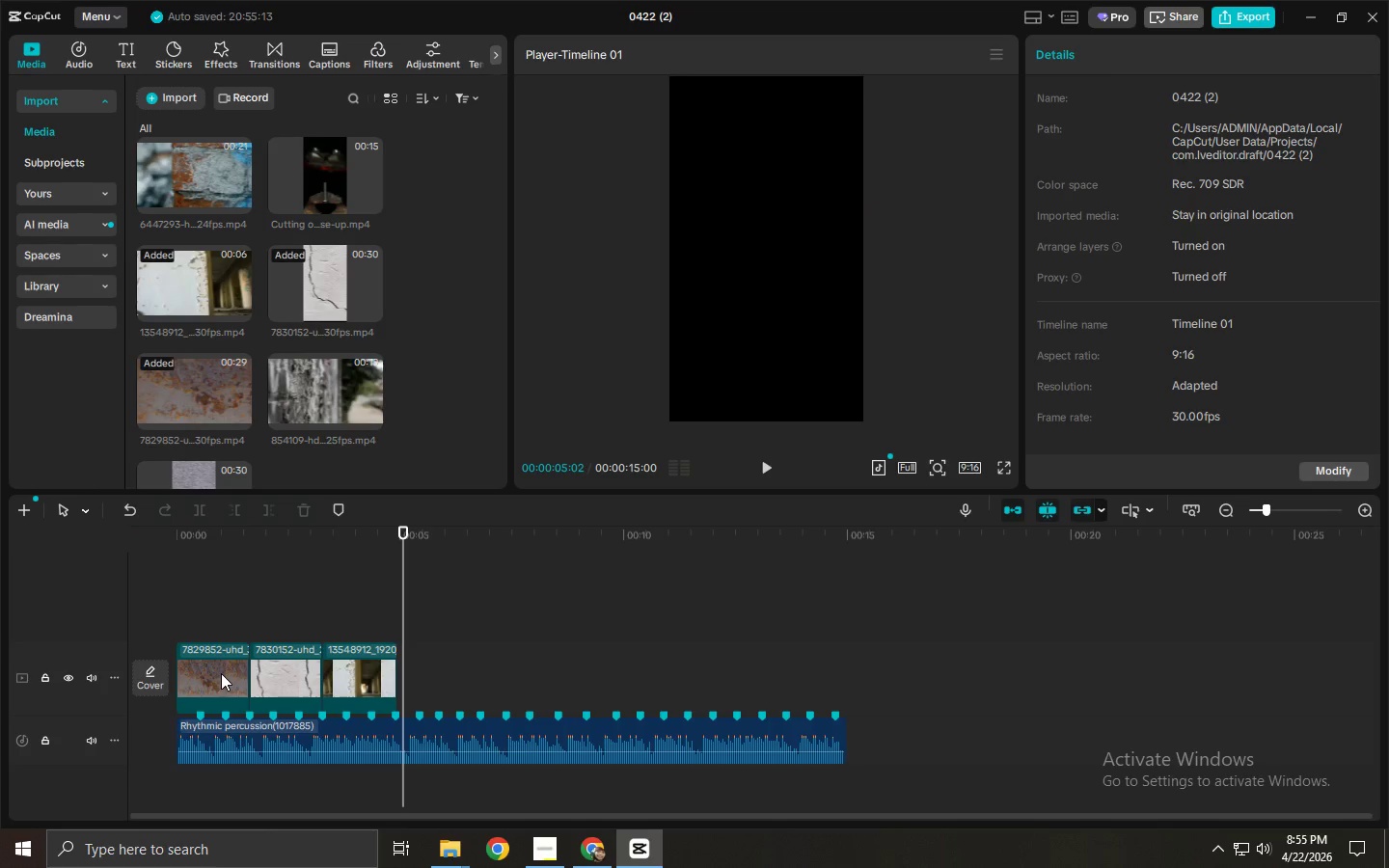 
left_click([217, 673])
 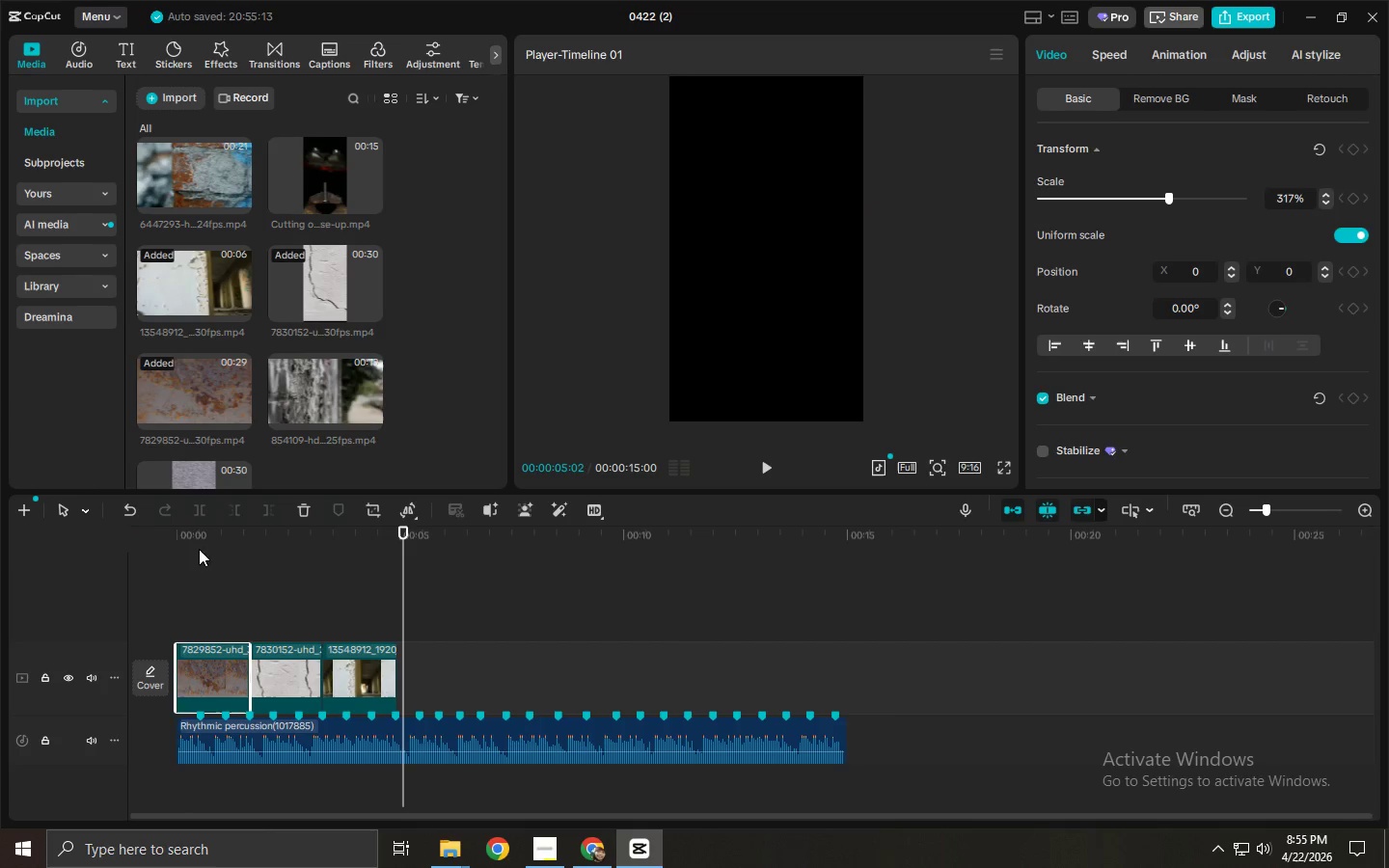 
left_click_drag(start_coordinate=[192, 535], to_coordinate=[162, 530])
 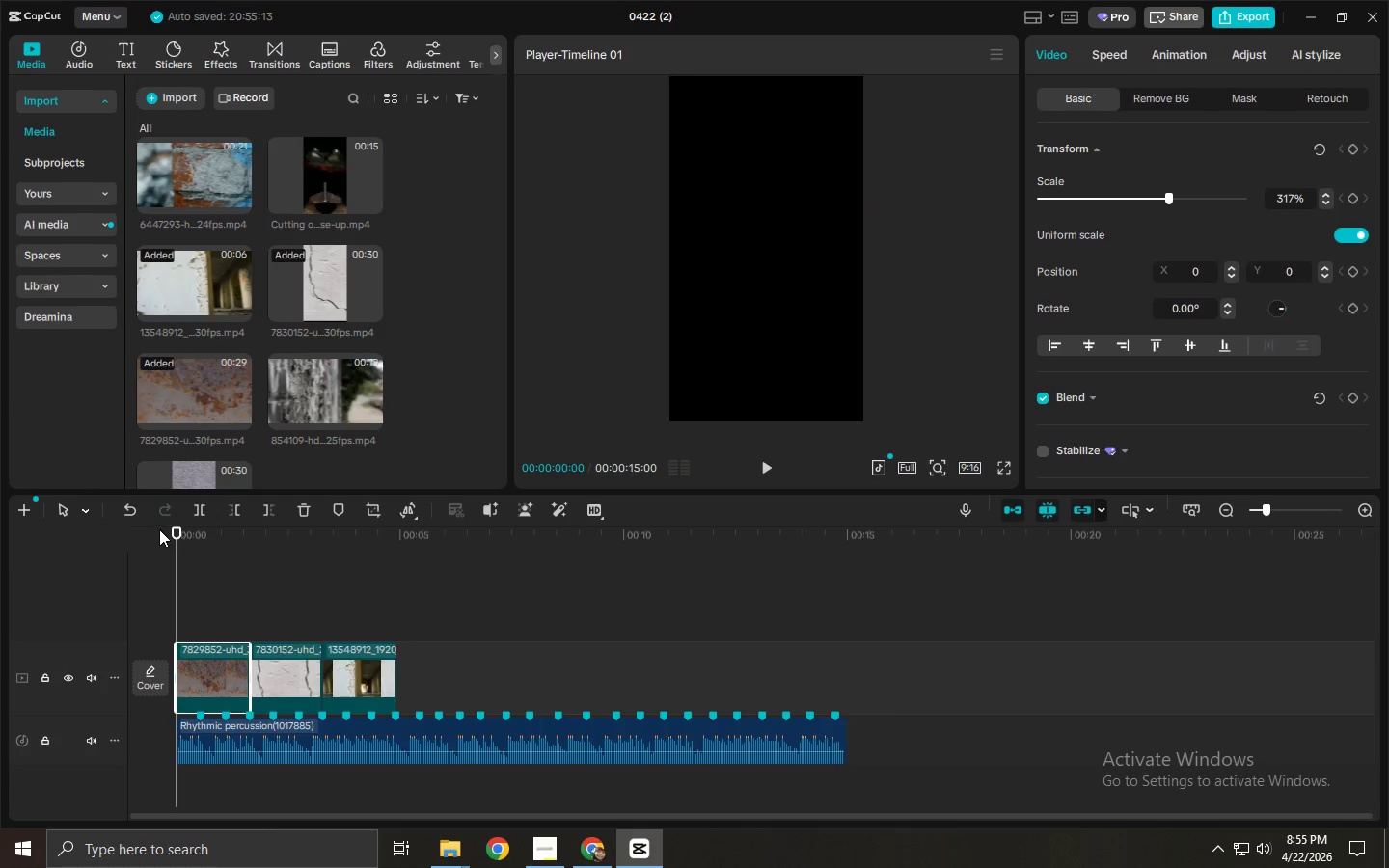 
key(Space)
 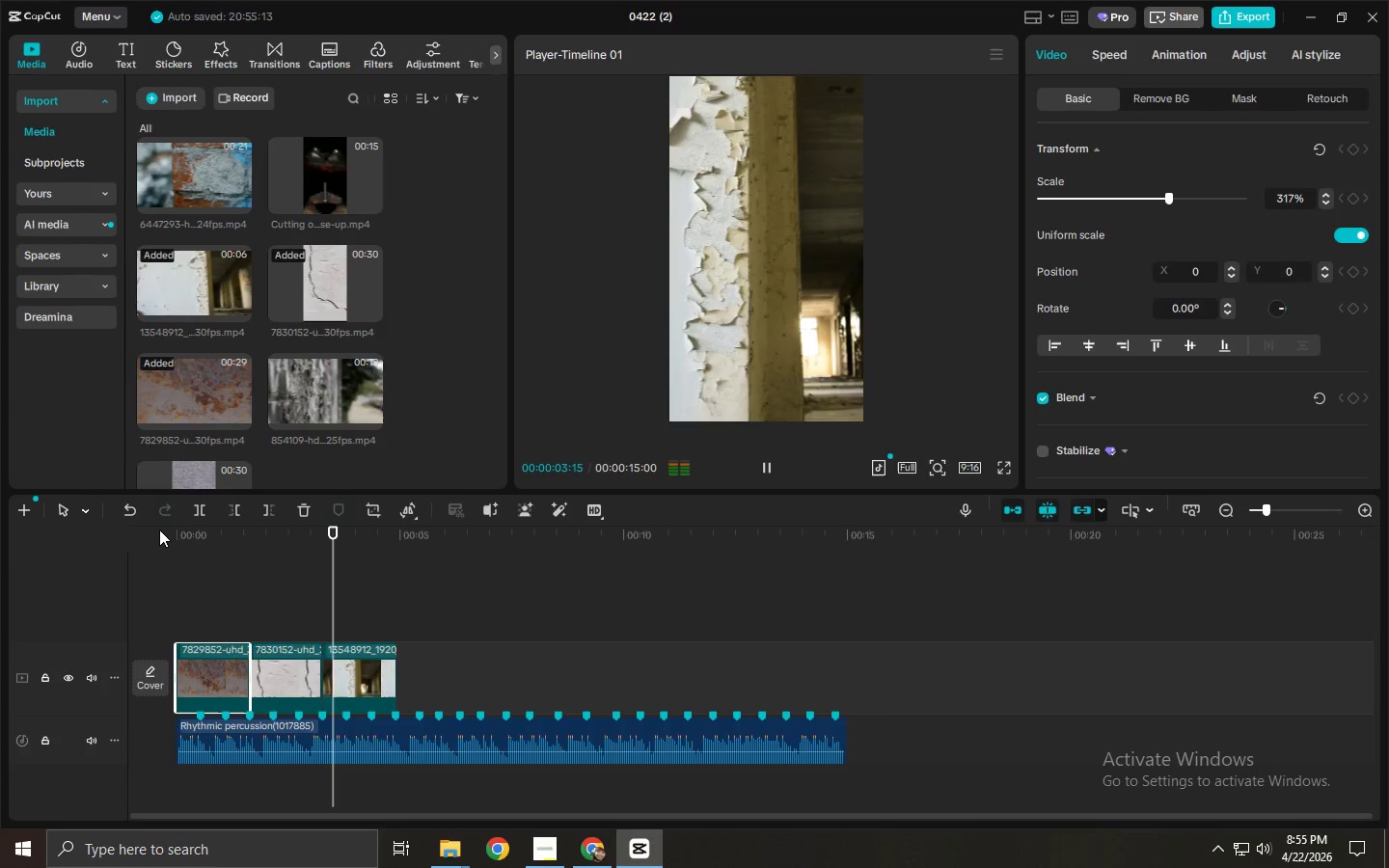 
key(Space)
 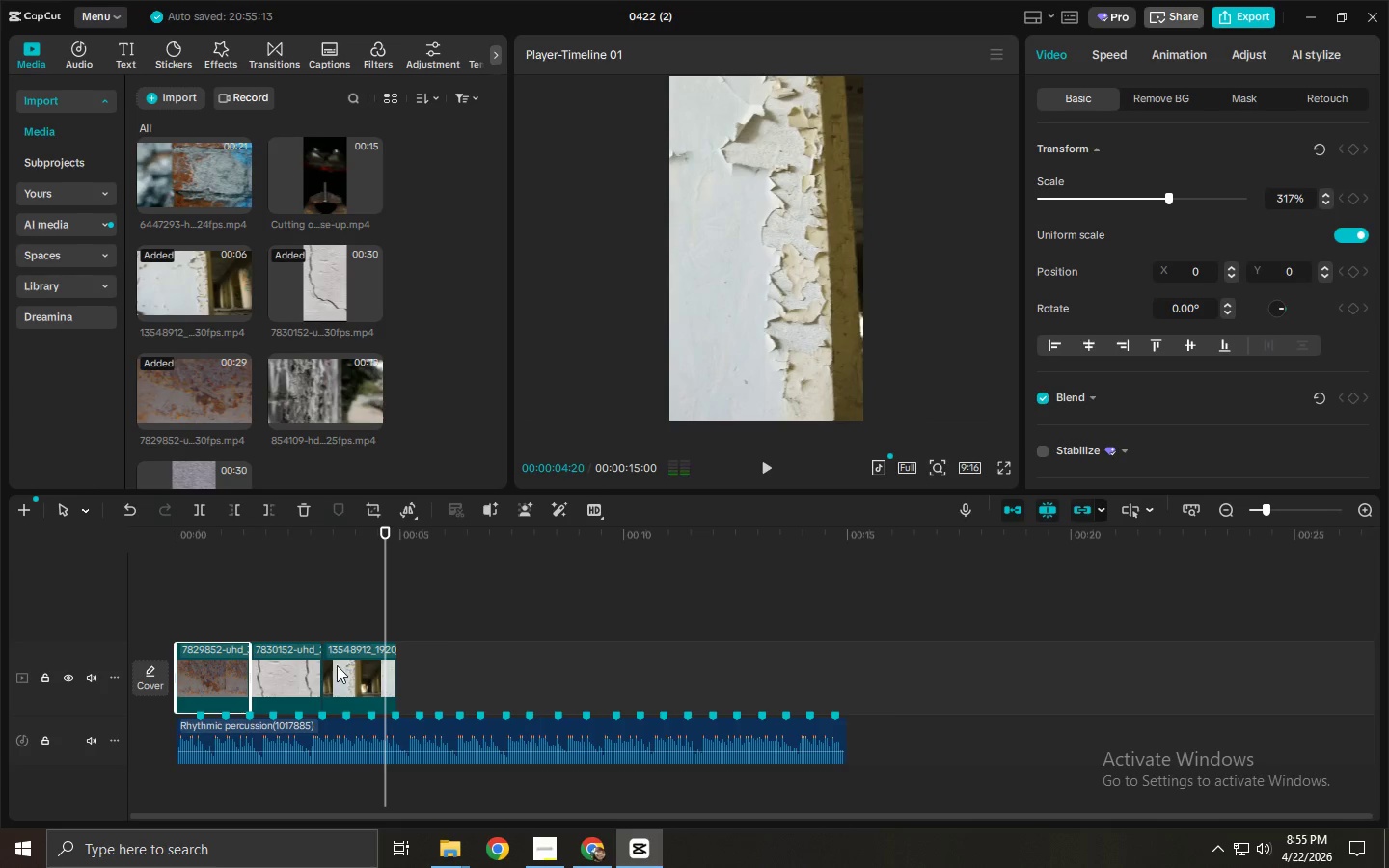 
left_click([336, 665])
 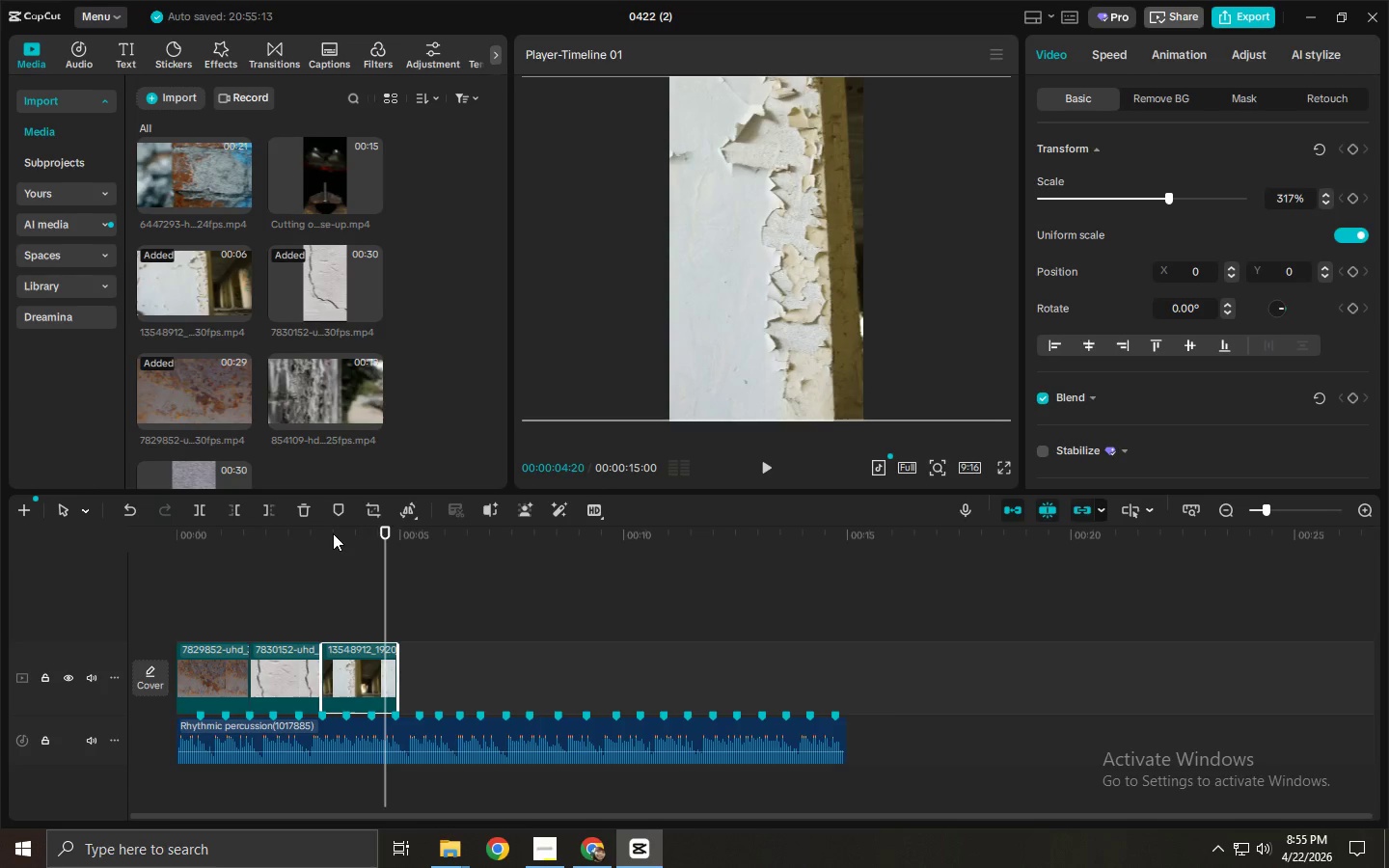 
left_click_drag(start_coordinate=[330, 531], to_coordinate=[400, 541])
 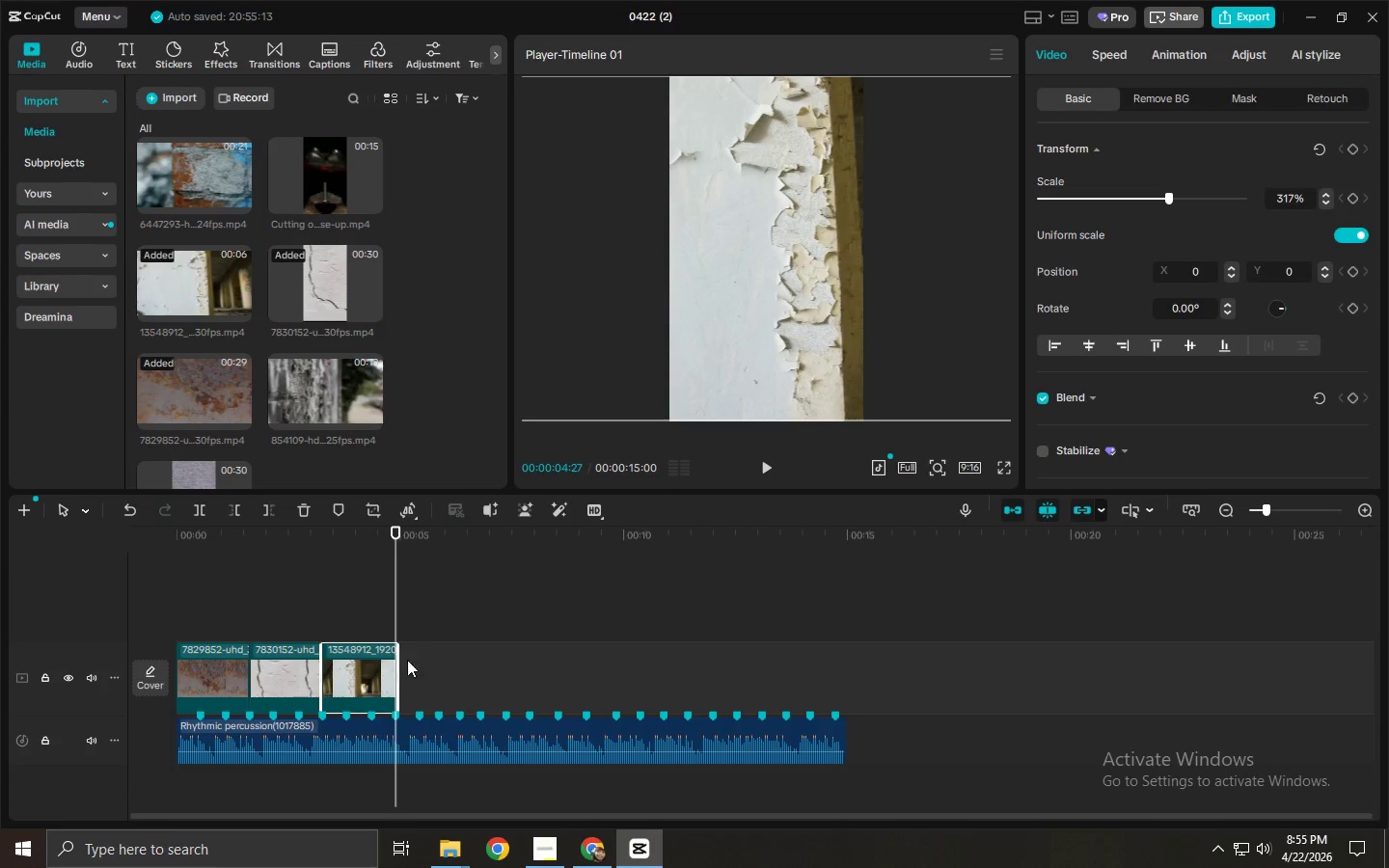 
left_click([383, 681])
 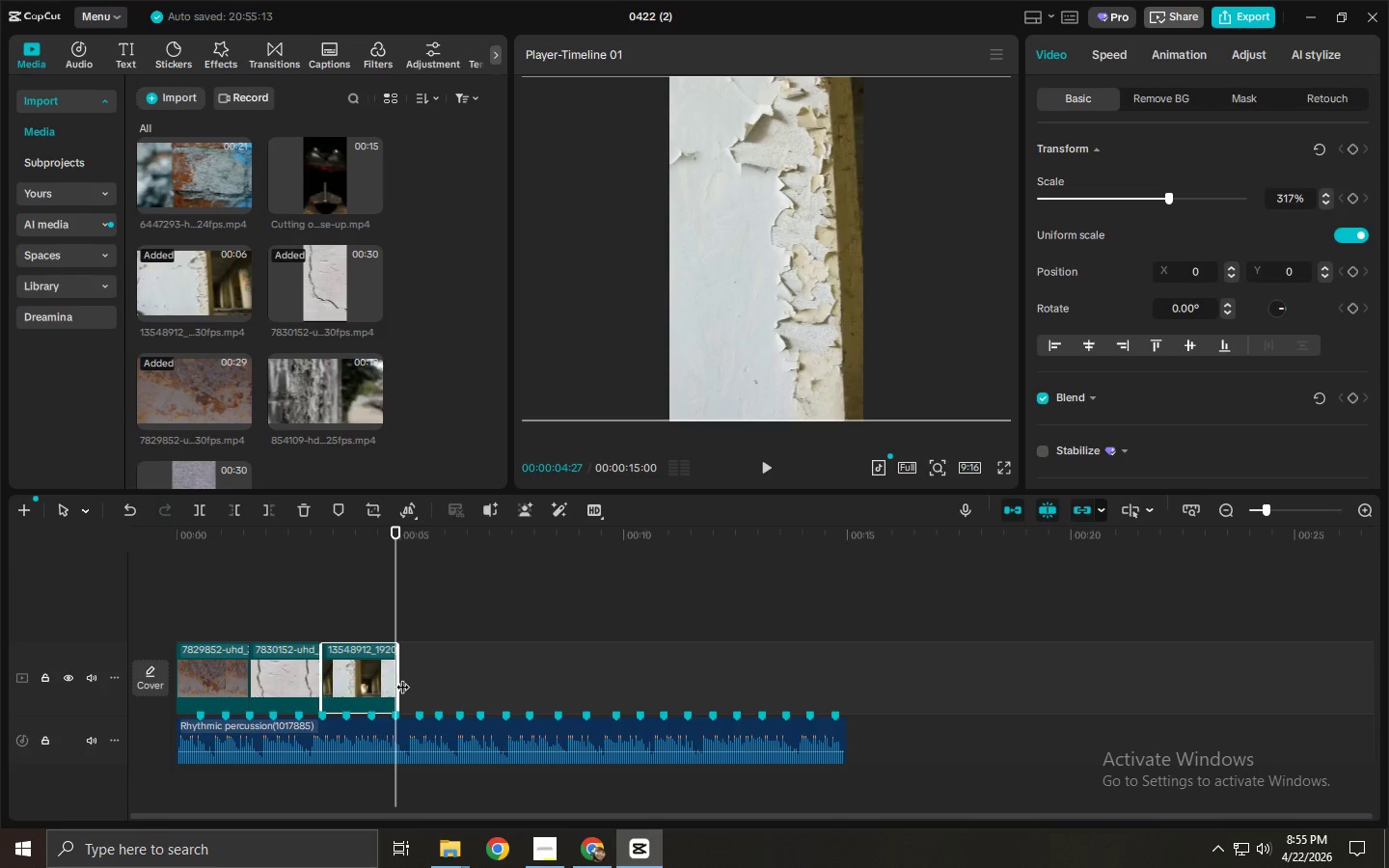 
left_click_drag(start_coordinate=[399, 677], to_coordinate=[371, 683])
 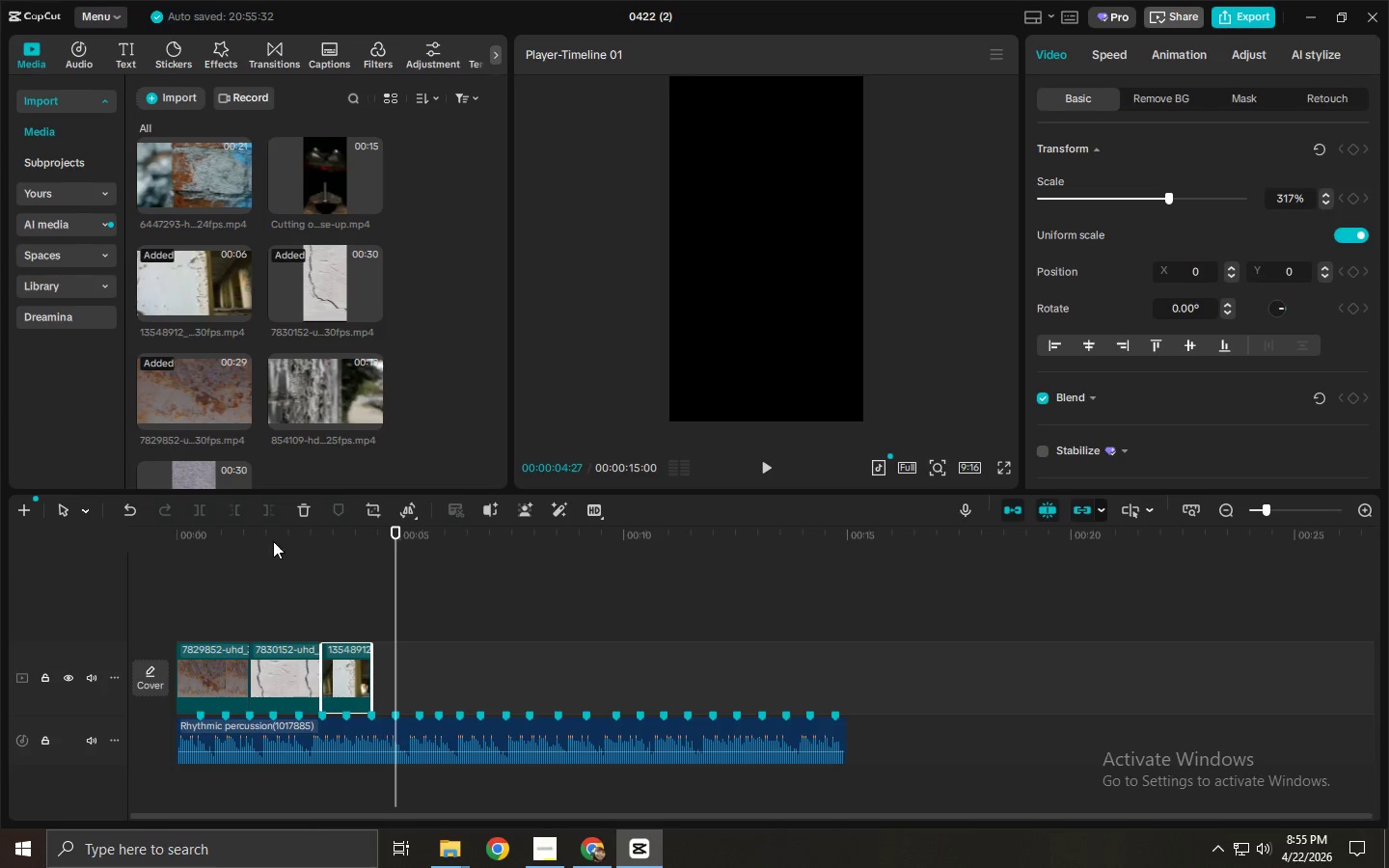 
left_click([293, 657])
 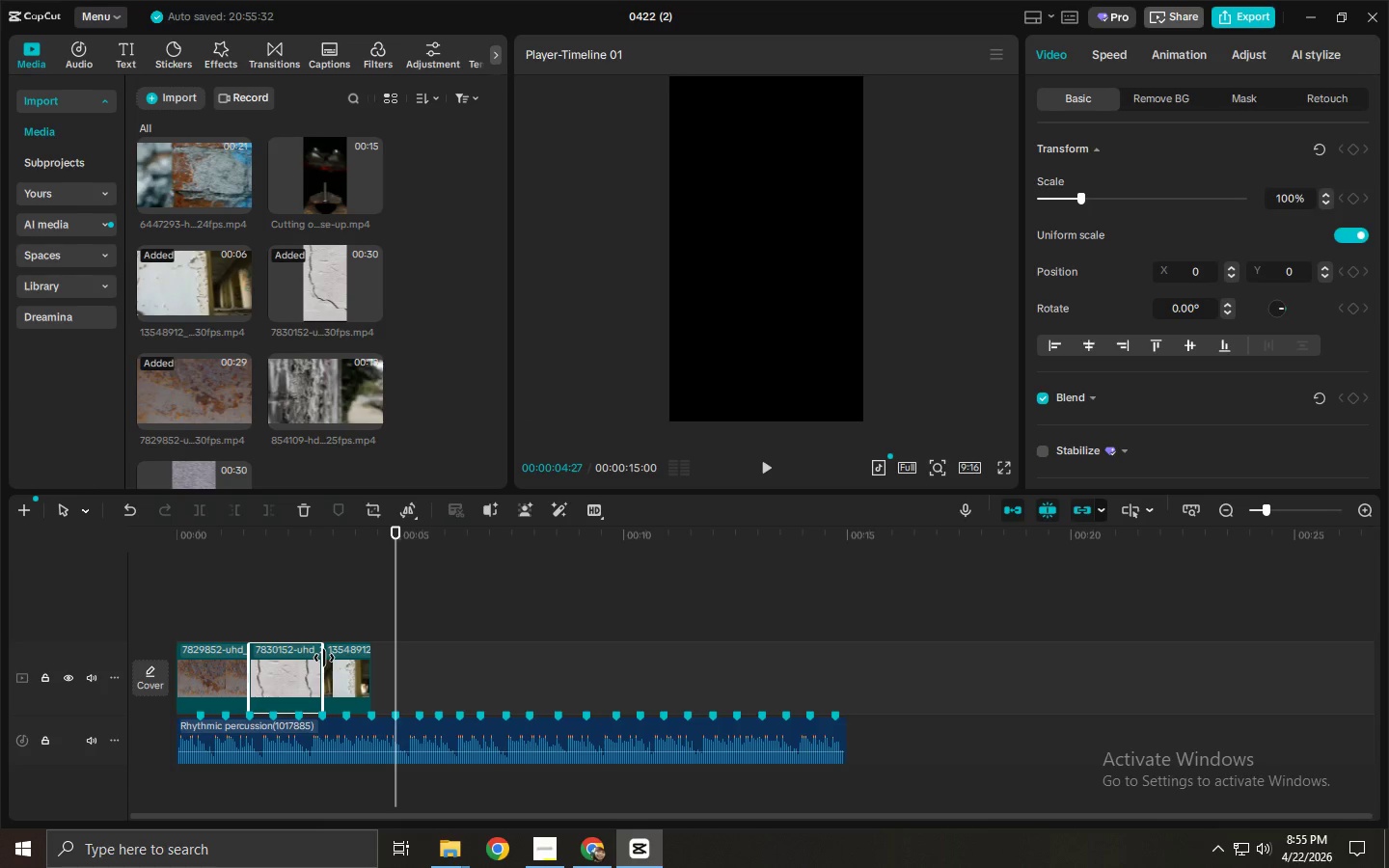 
left_click_drag(start_coordinate=[321, 658], to_coordinate=[299, 671])
 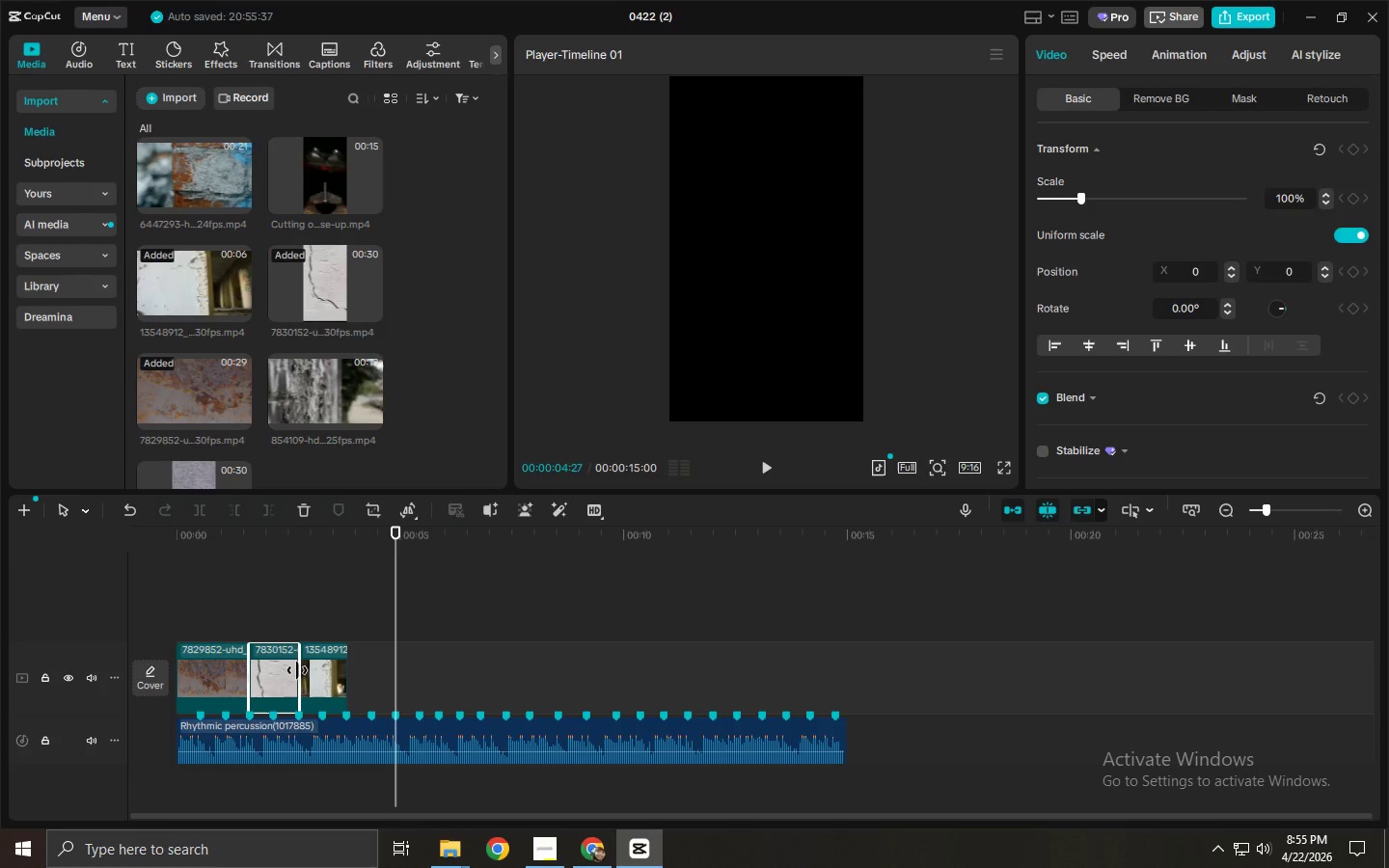 
wait(19.58)
 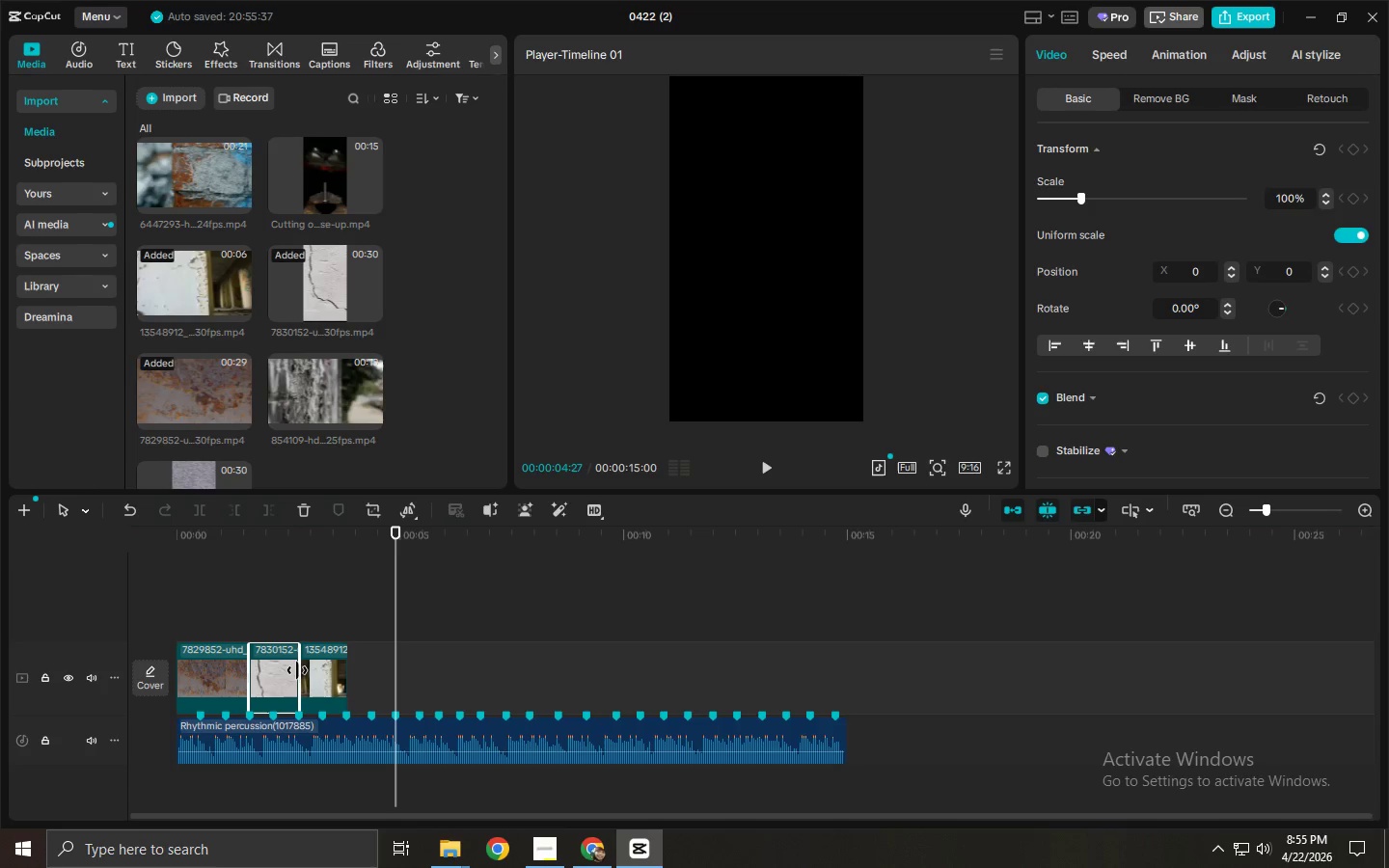 
key(Alt+AltLeft)
 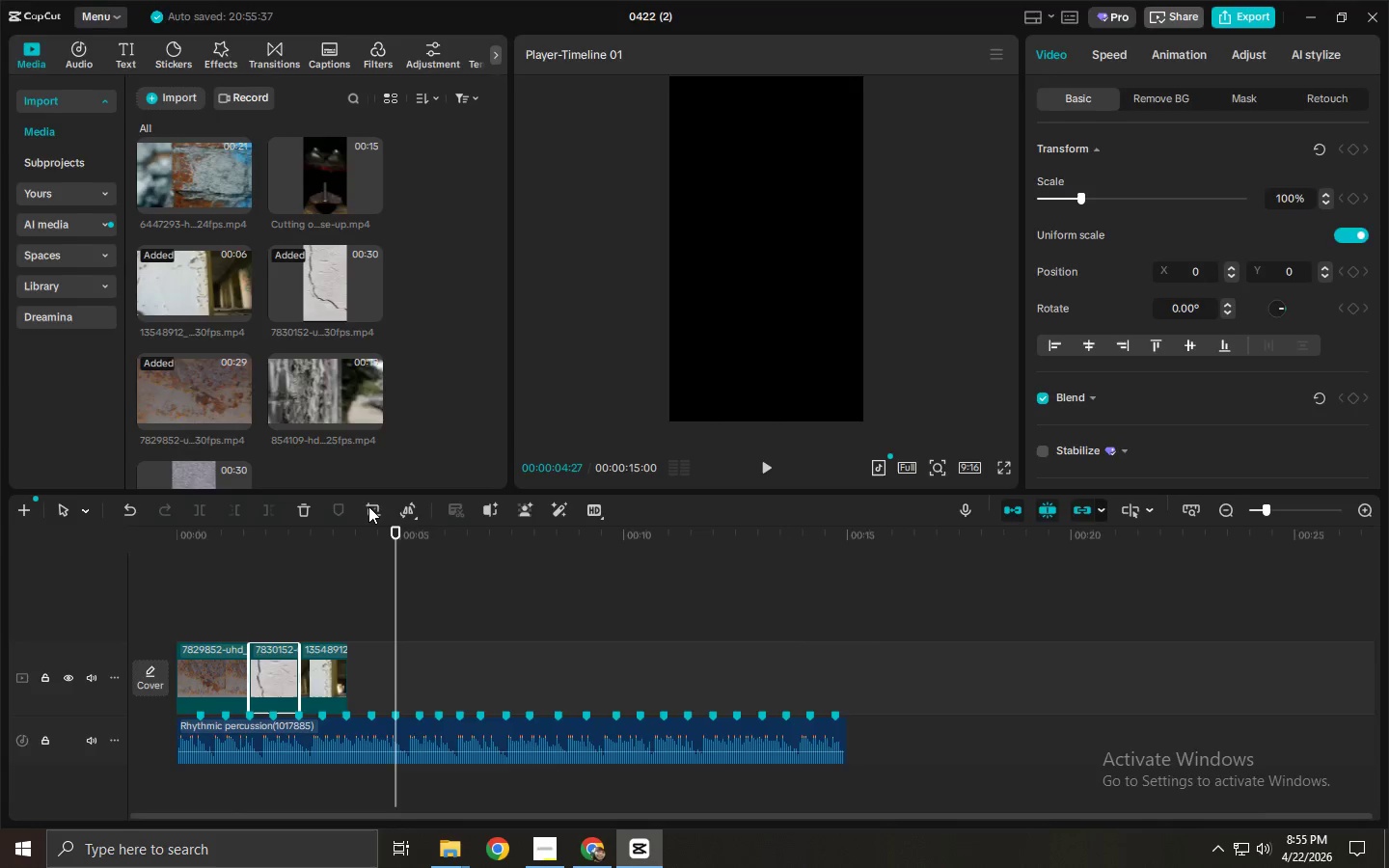 
key(Alt+Tab)
 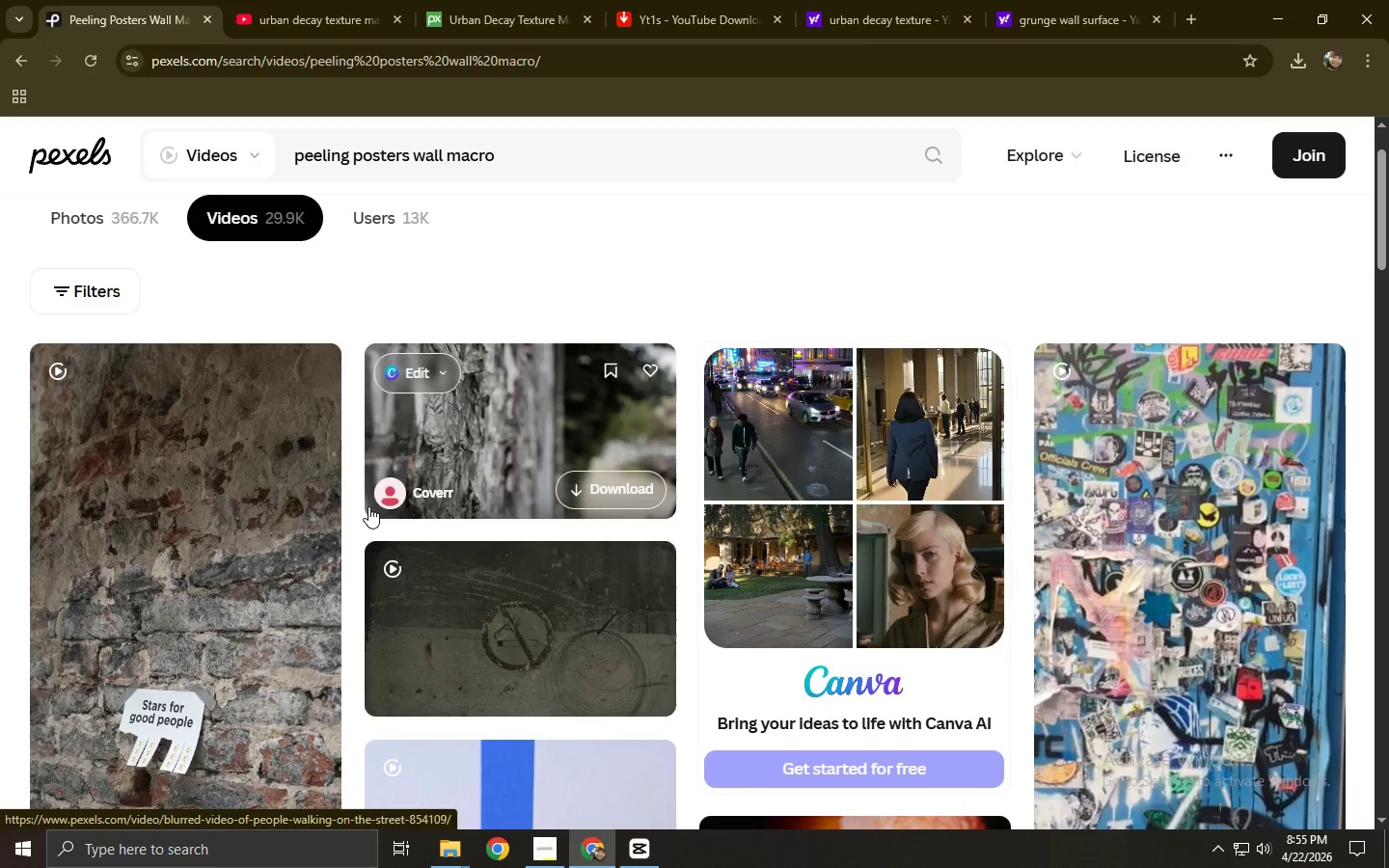 
key(Alt+AltLeft)
 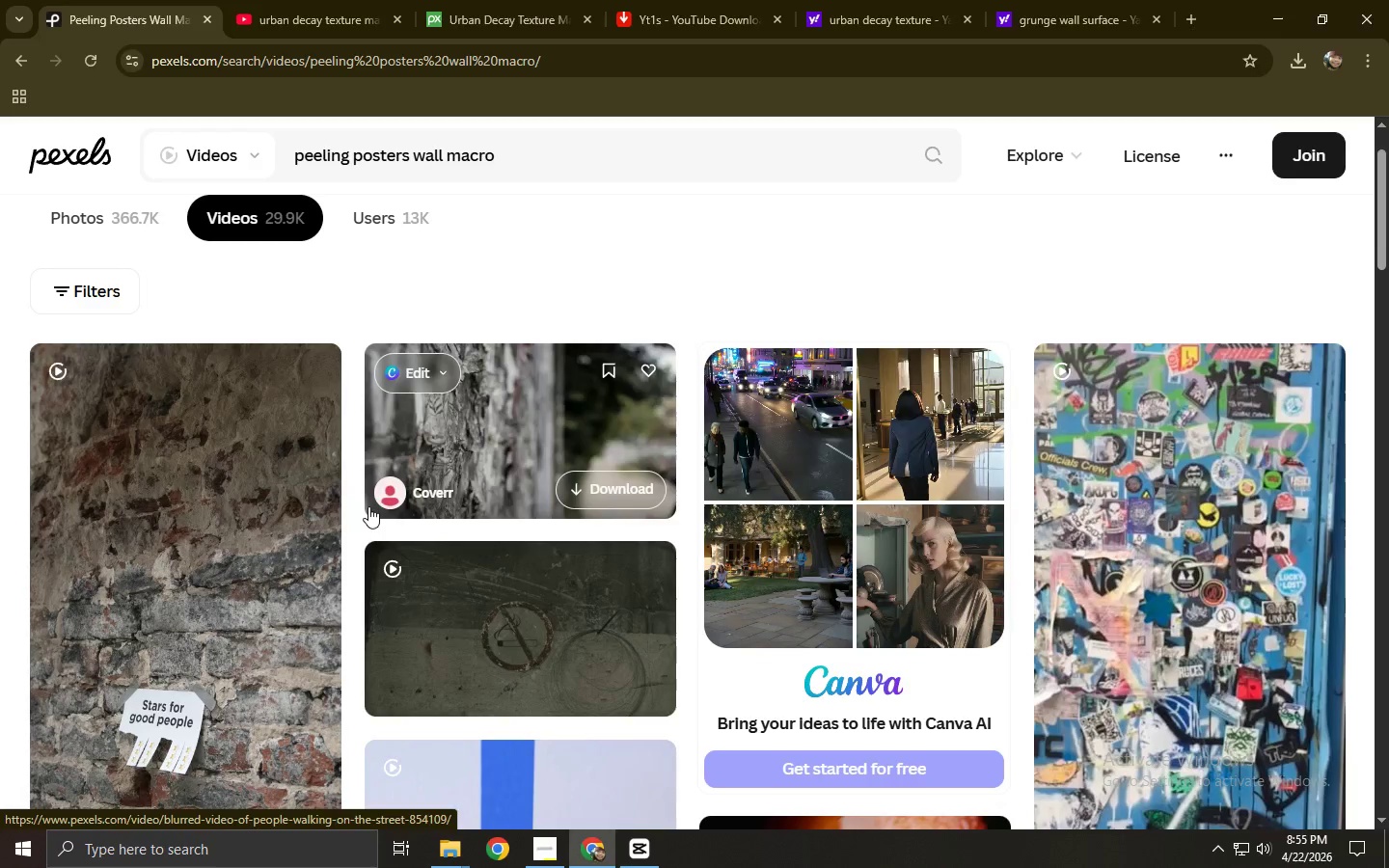 
key(Alt+Tab)
 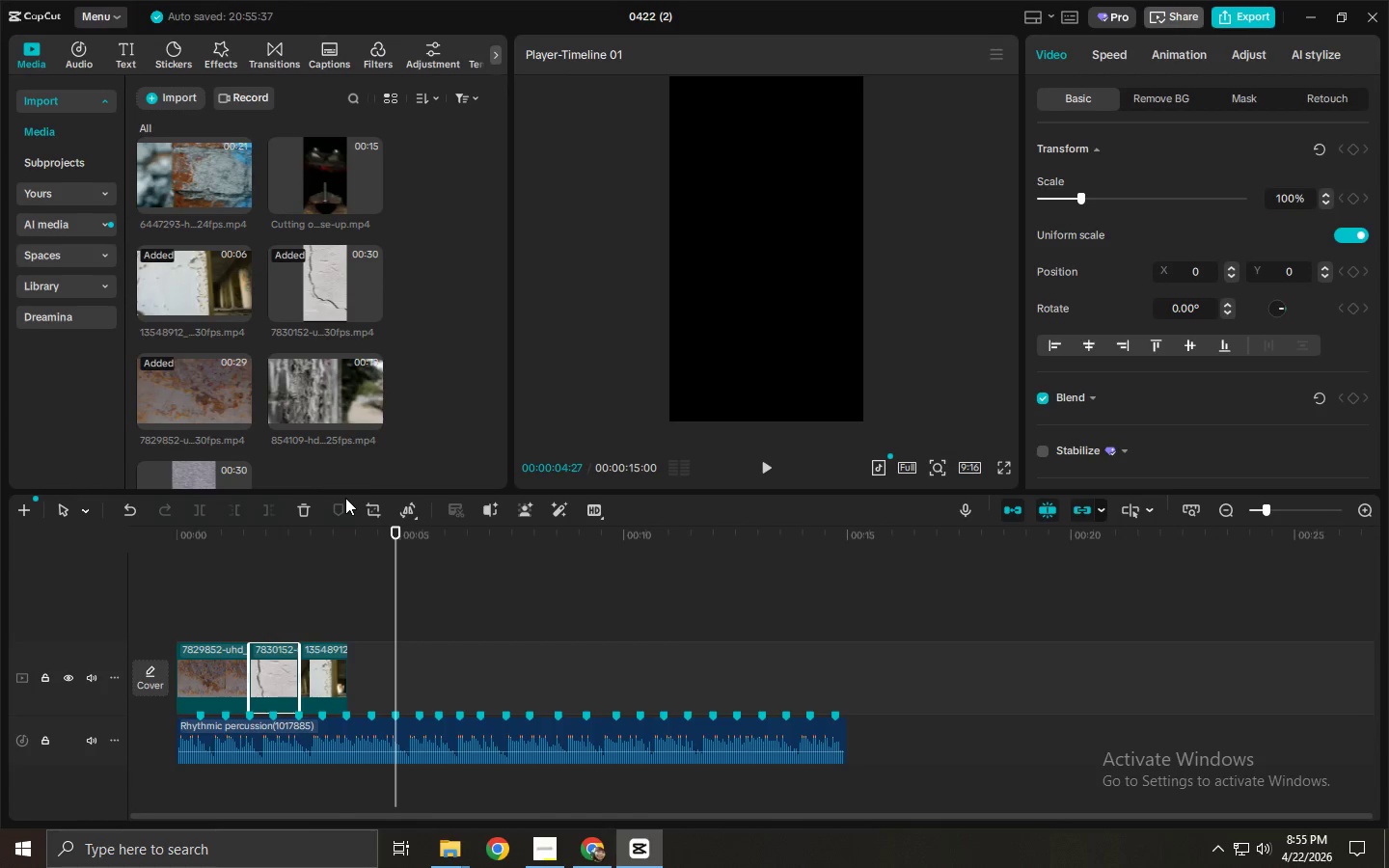 
mouse_move([313, 298])
 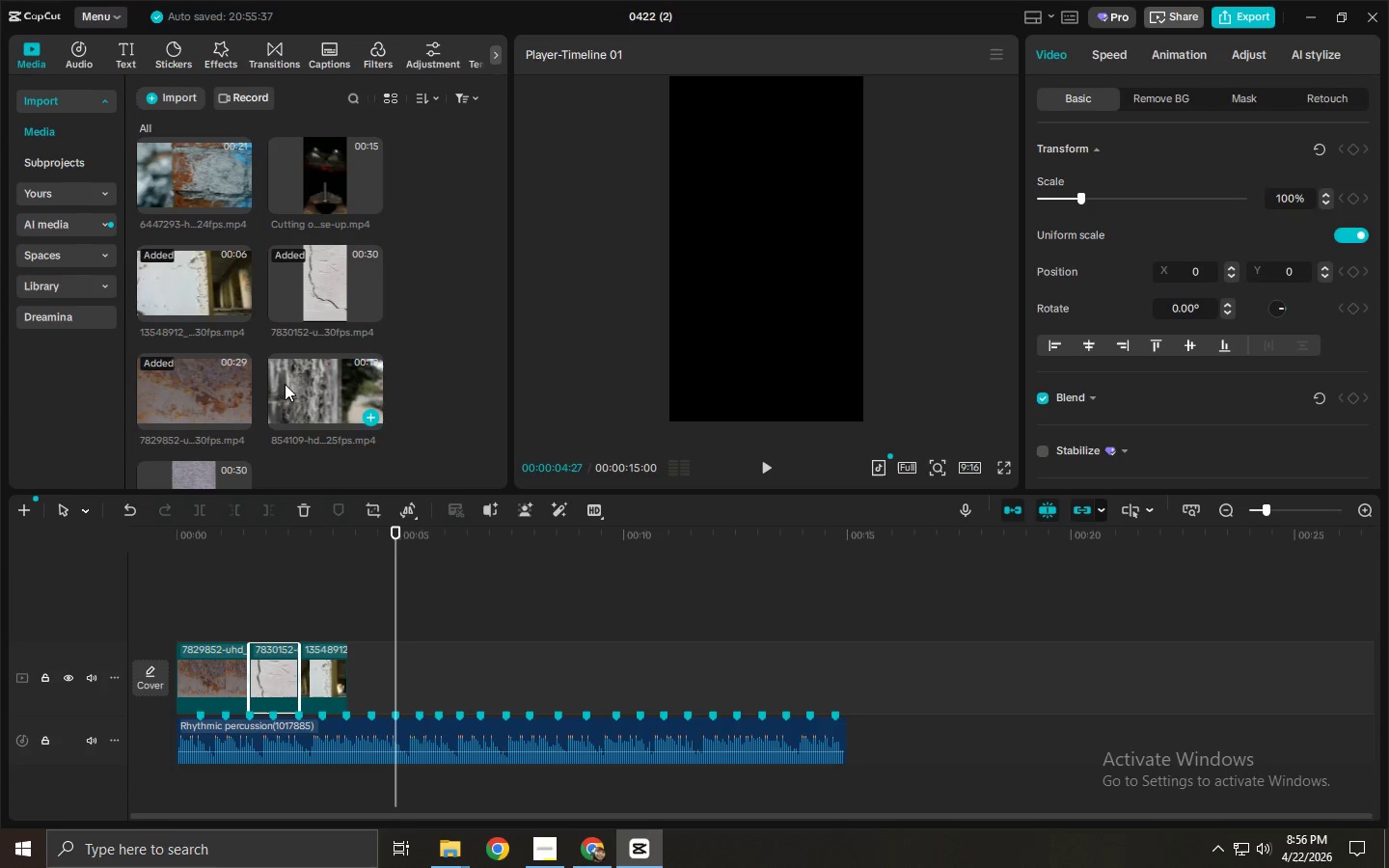 
left_click([315, 185])
 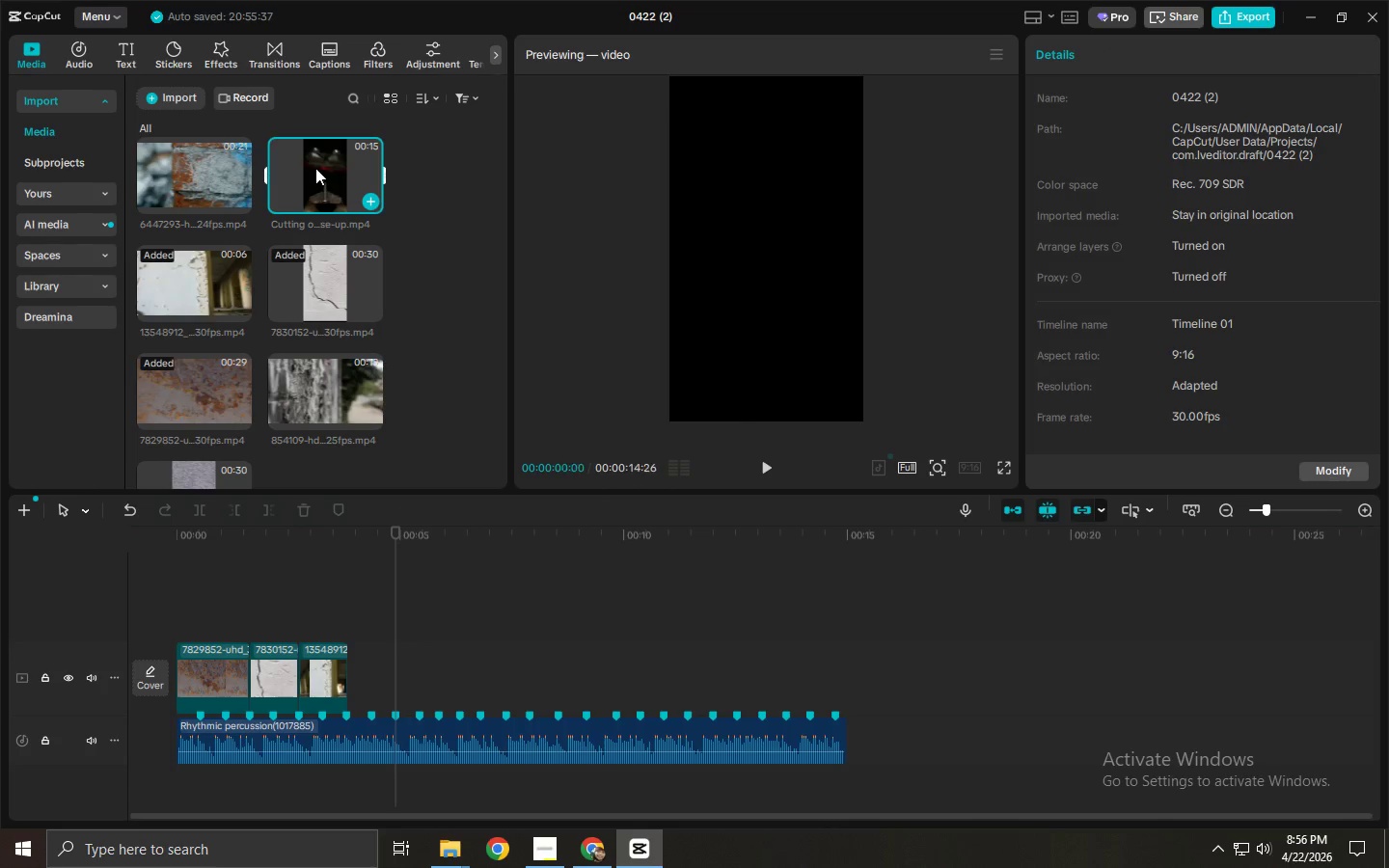 
left_click_drag(start_coordinate=[313, 167], to_coordinate=[356, 665])
 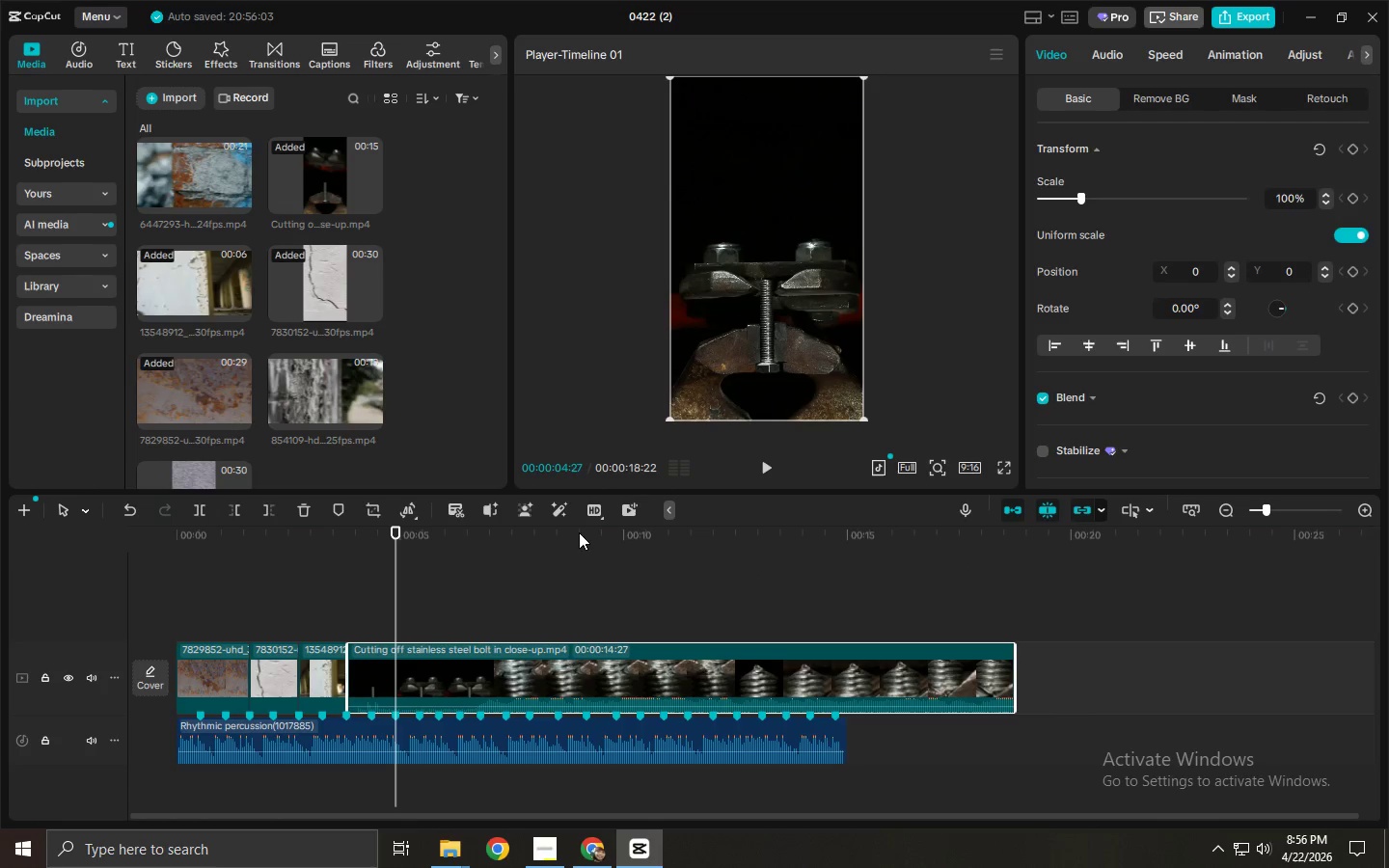 
left_click_drag(start_coordinate=[522, 548], to_coordinate=[543, 546])
 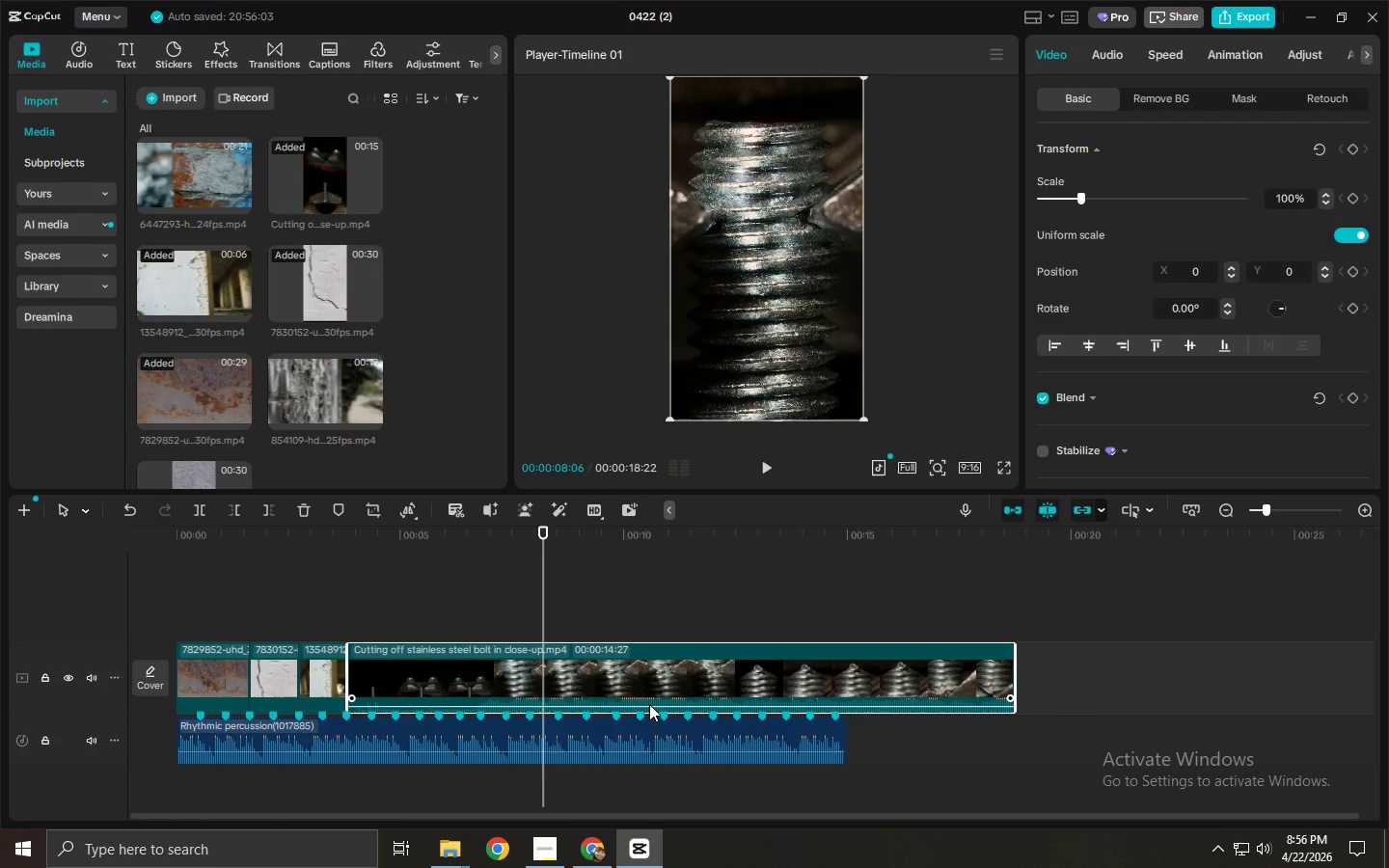 
left_click_drag(start_coordinate=[650, 705], to_coordinate=[651, 731])
 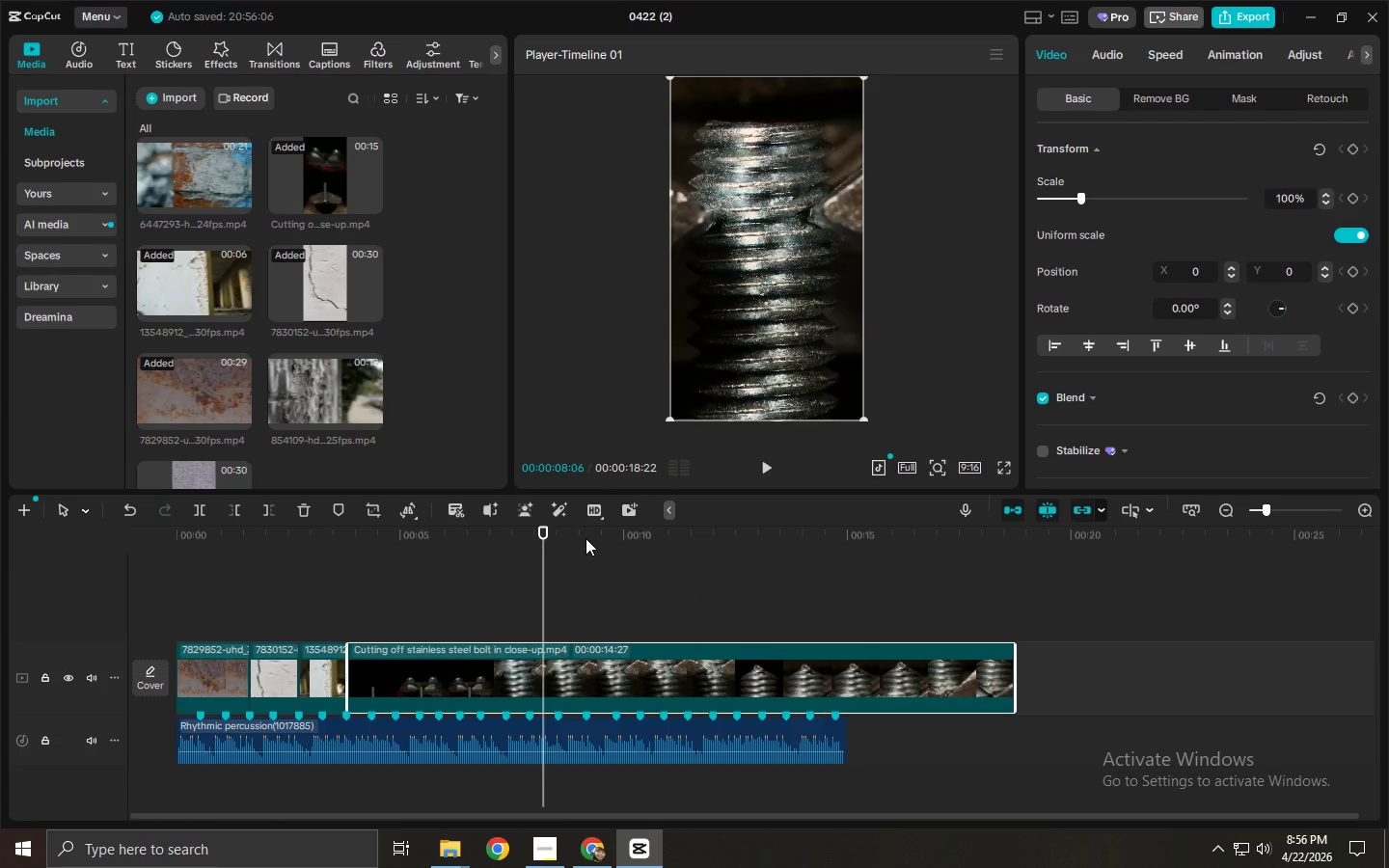 
left_click_drag(start_coordinate=[586, 537], to_coordinate=[762, 549])
 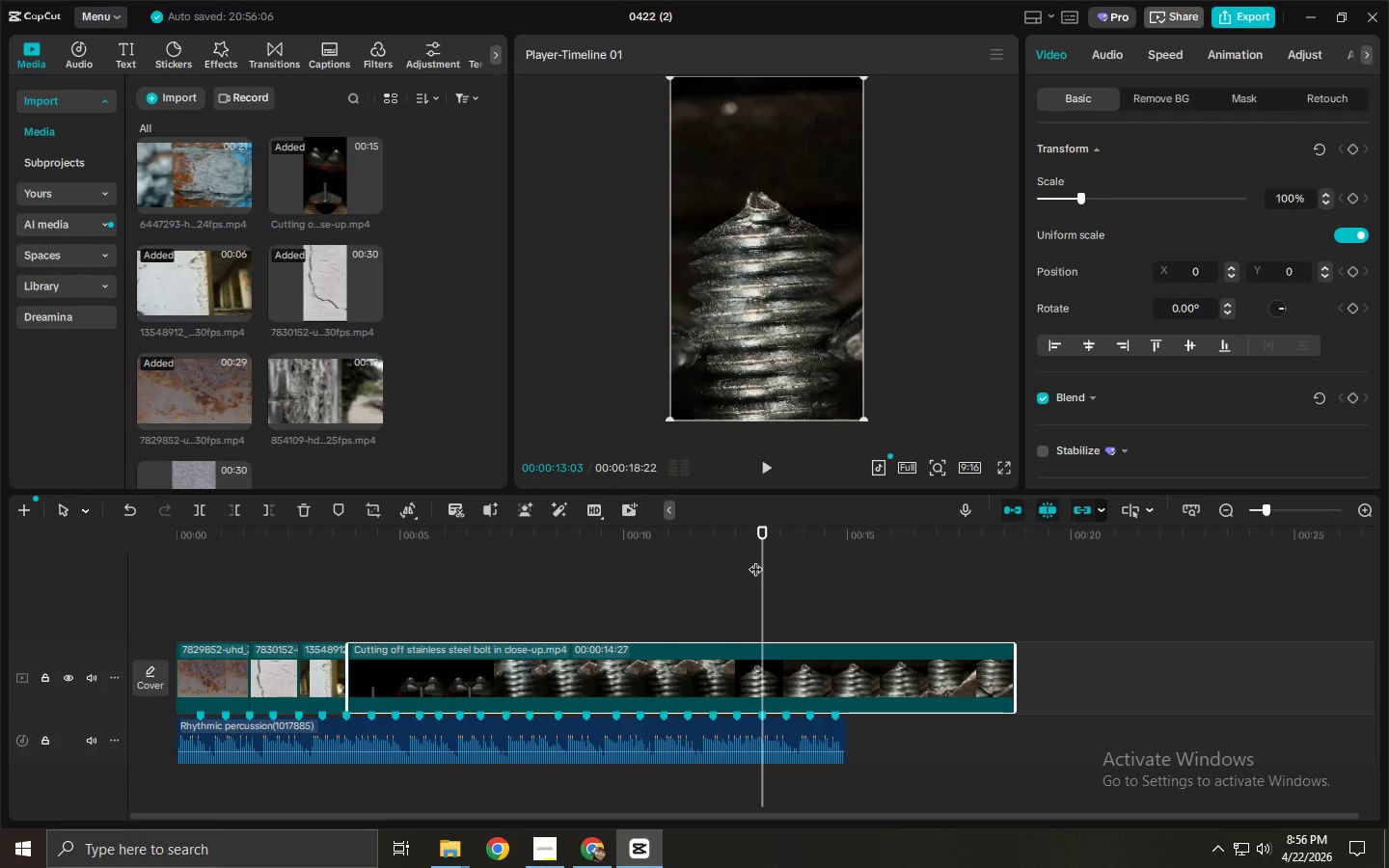 
key(Control+ControlLeft)
 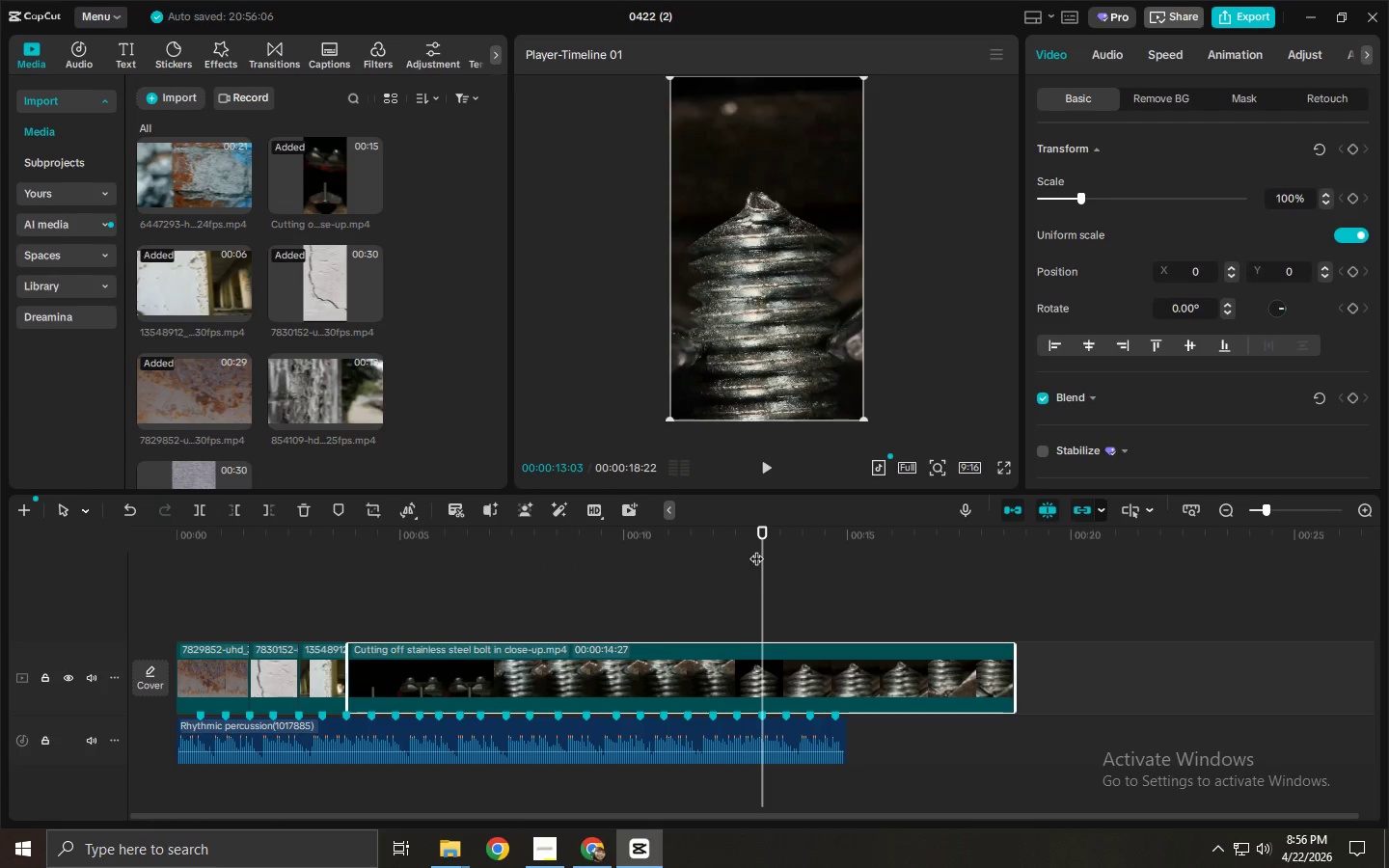 
left_click_drag(start_coordinate=[760, 545], to_coordinate=[728, 550])
 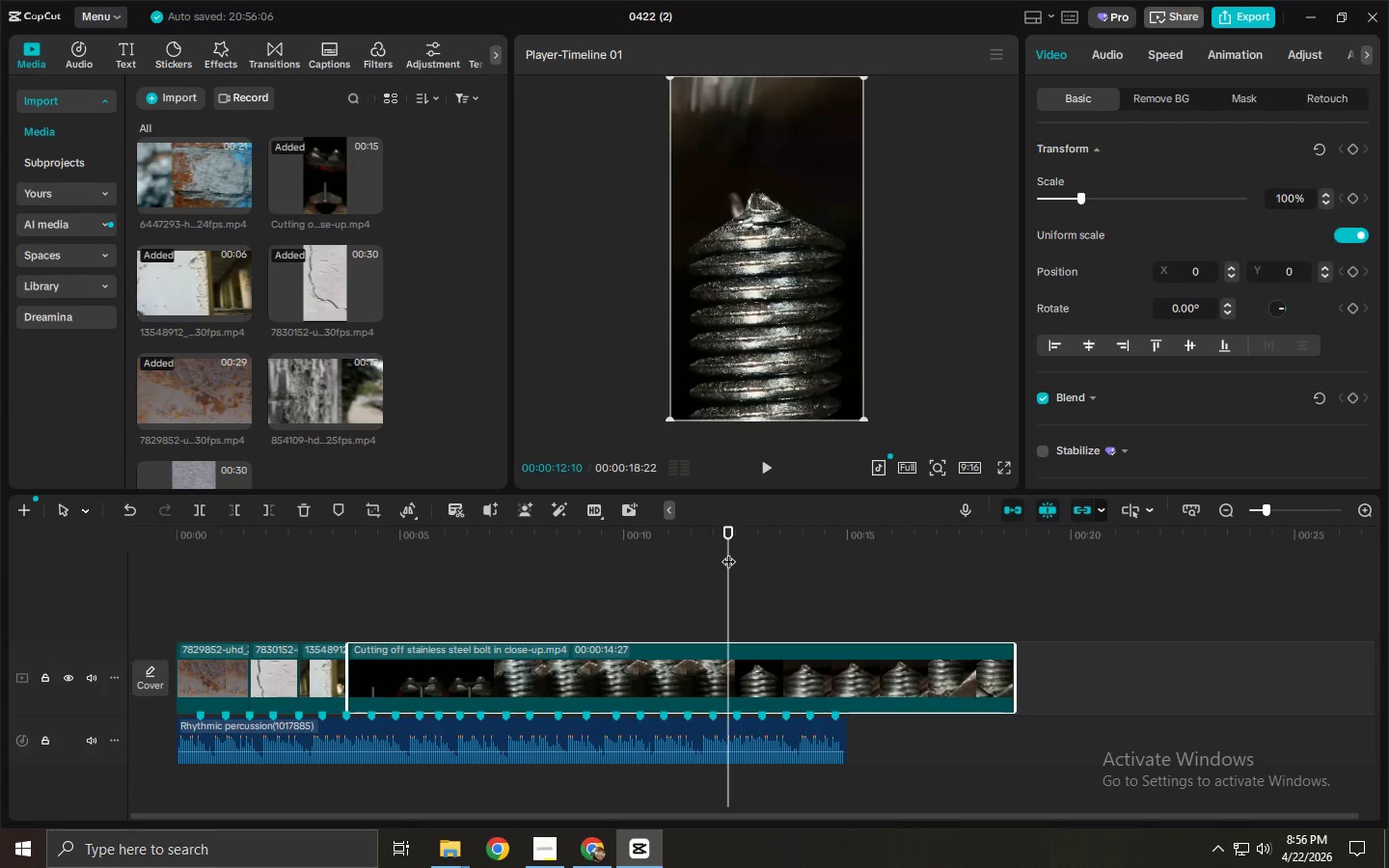 
key(Control+ControlLeft)
 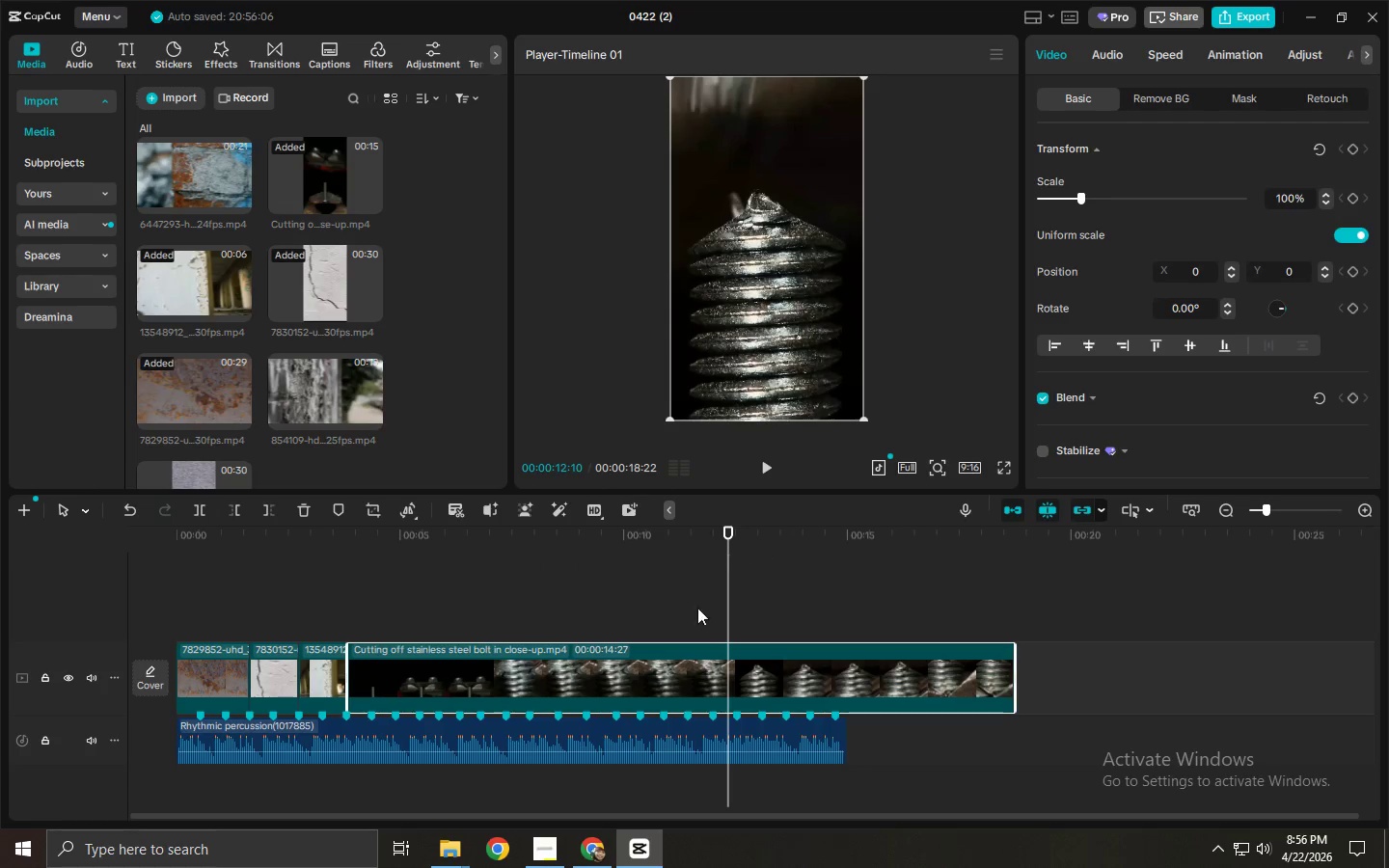 
key(Control+B)
 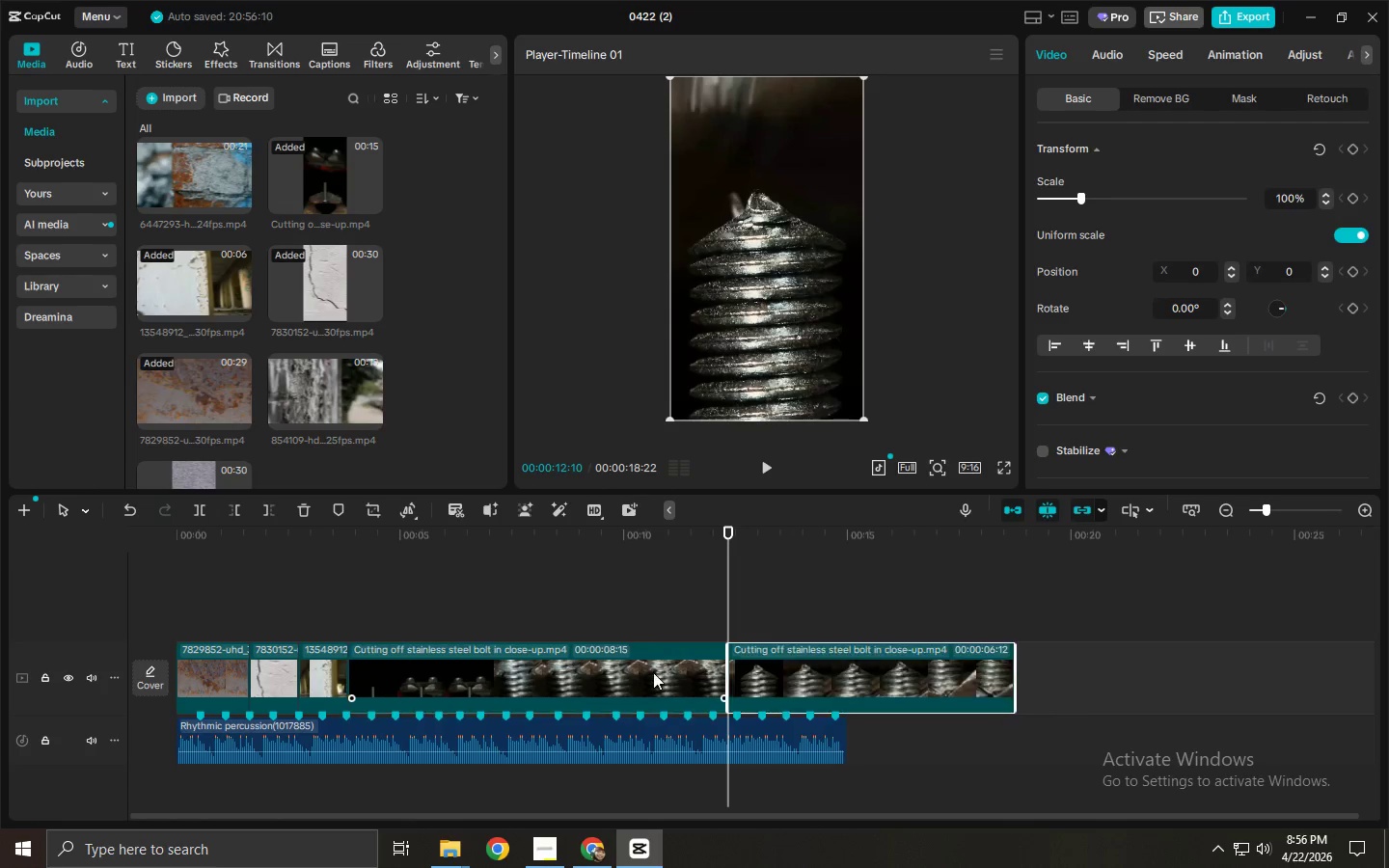 
left_click([651, 673])
 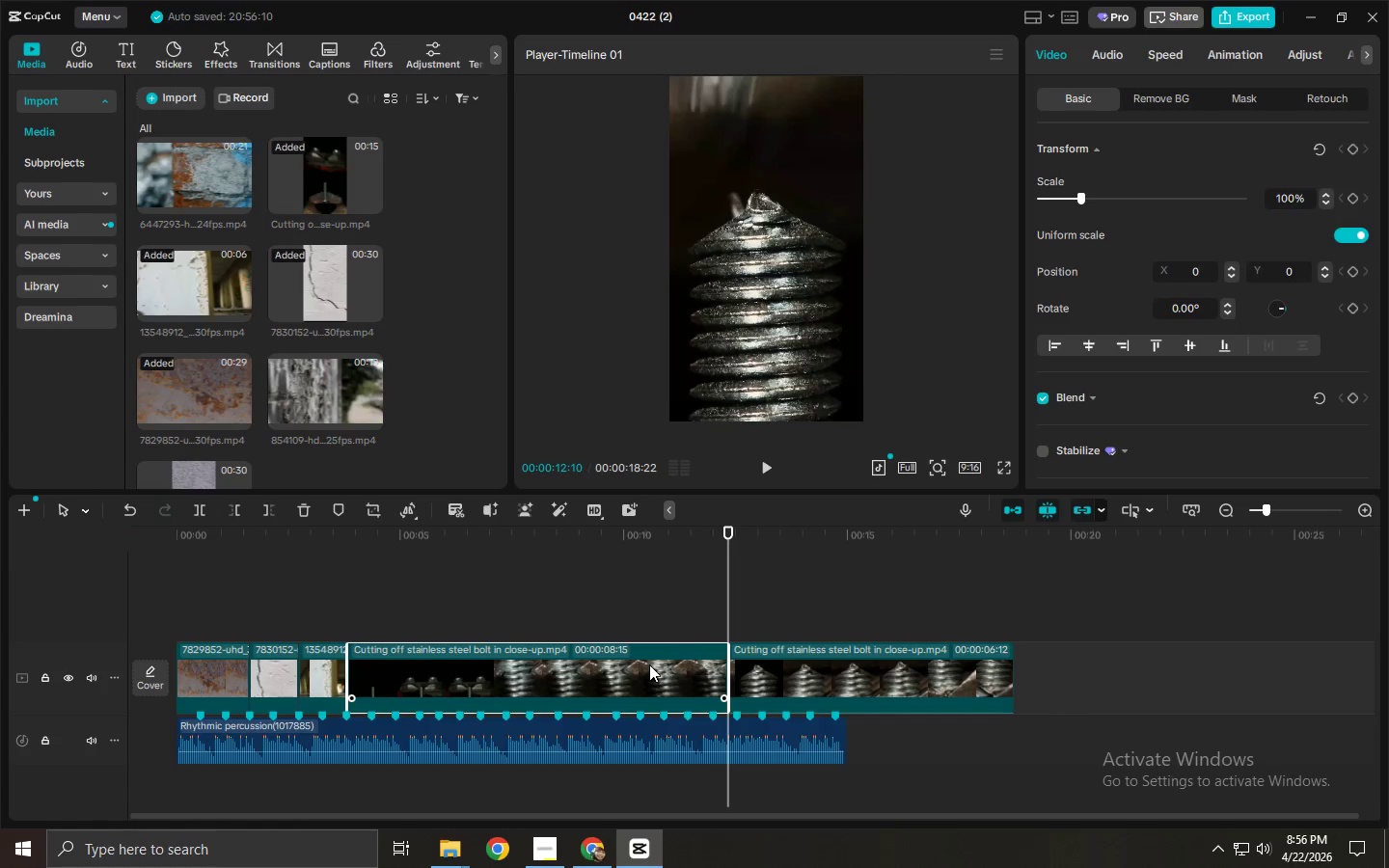 
key(Delete)
 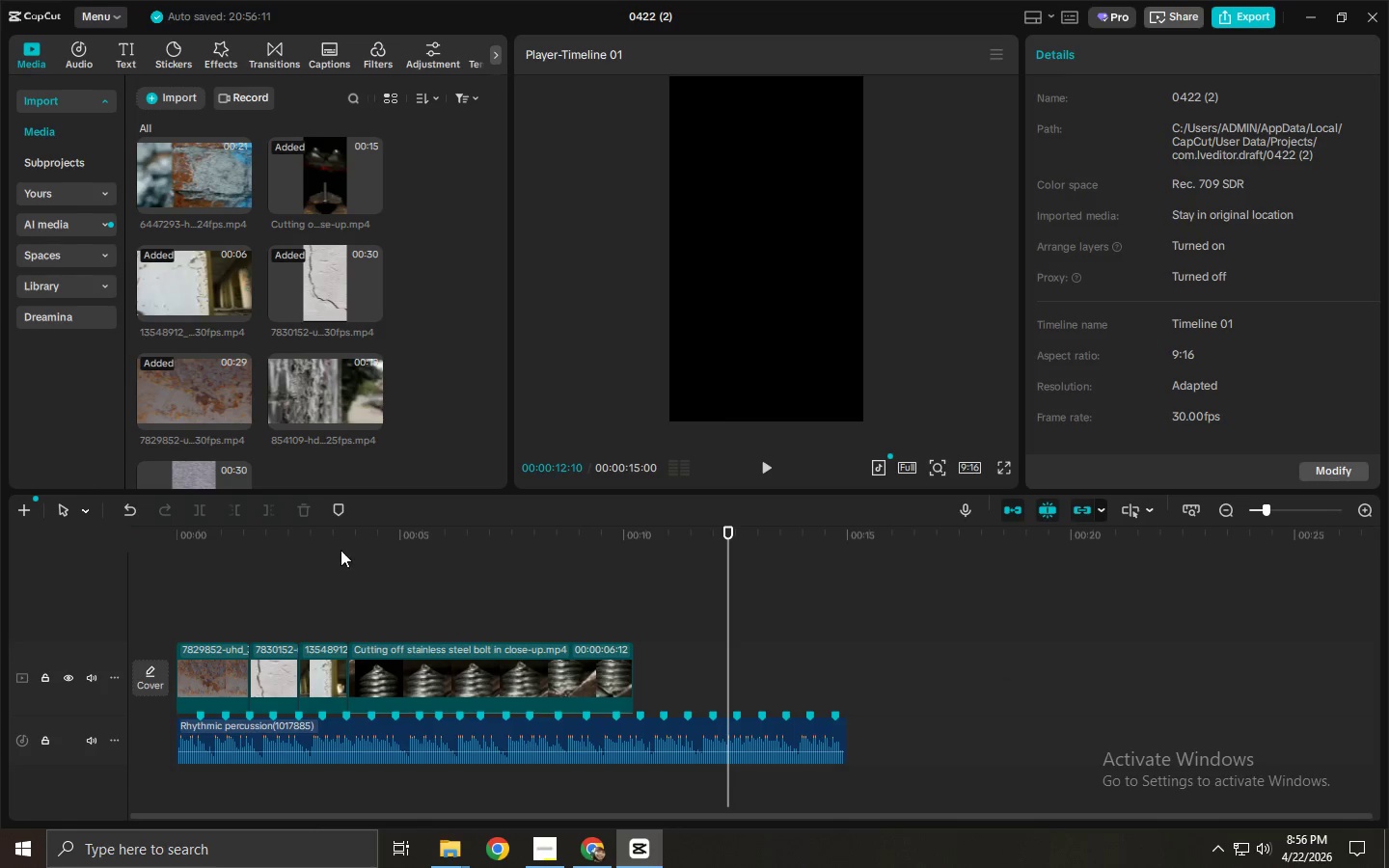 
left_click_drag(start_coordinate=[321, 542], to_coordinate=[121, 558])
 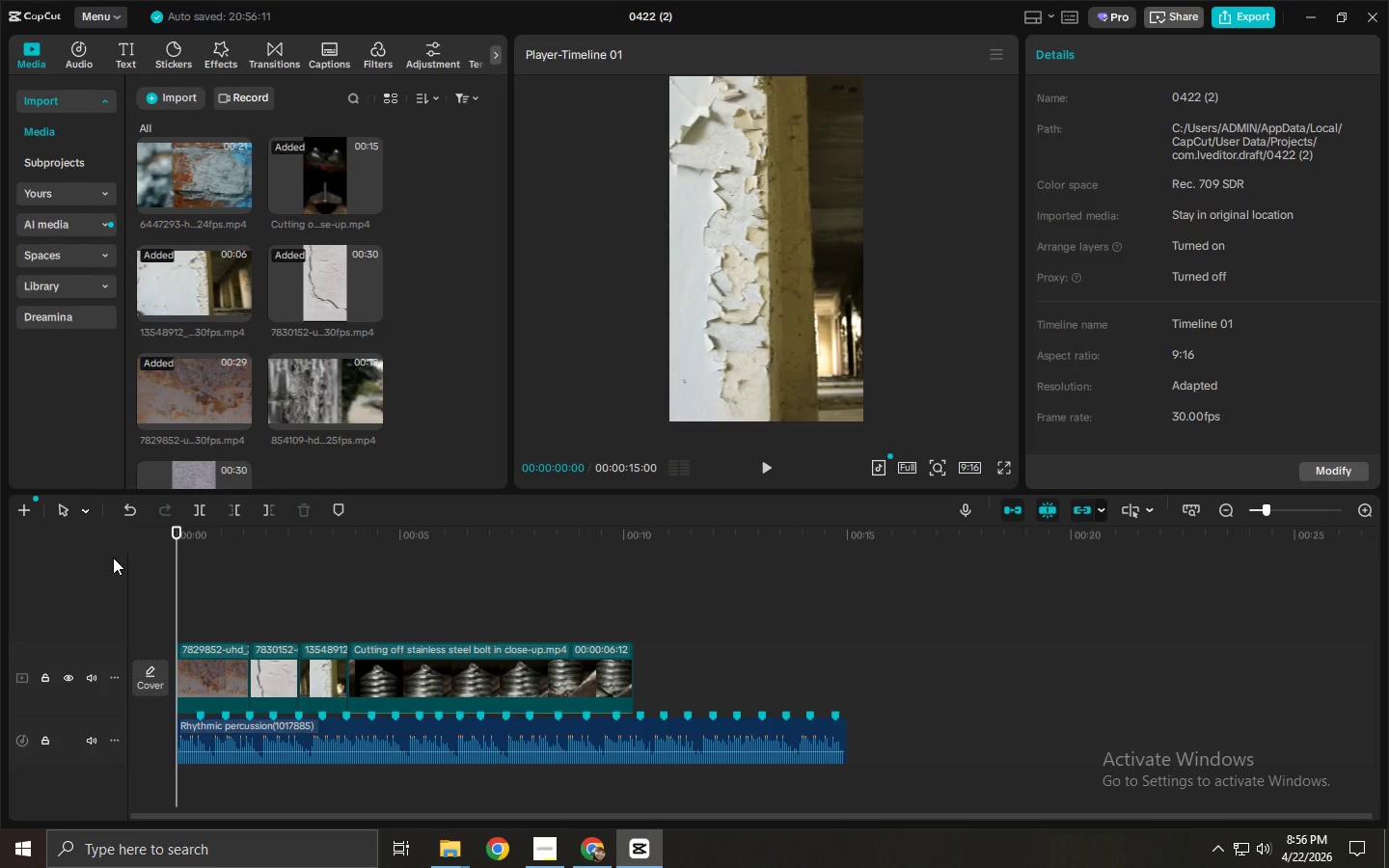 
key(Space)
 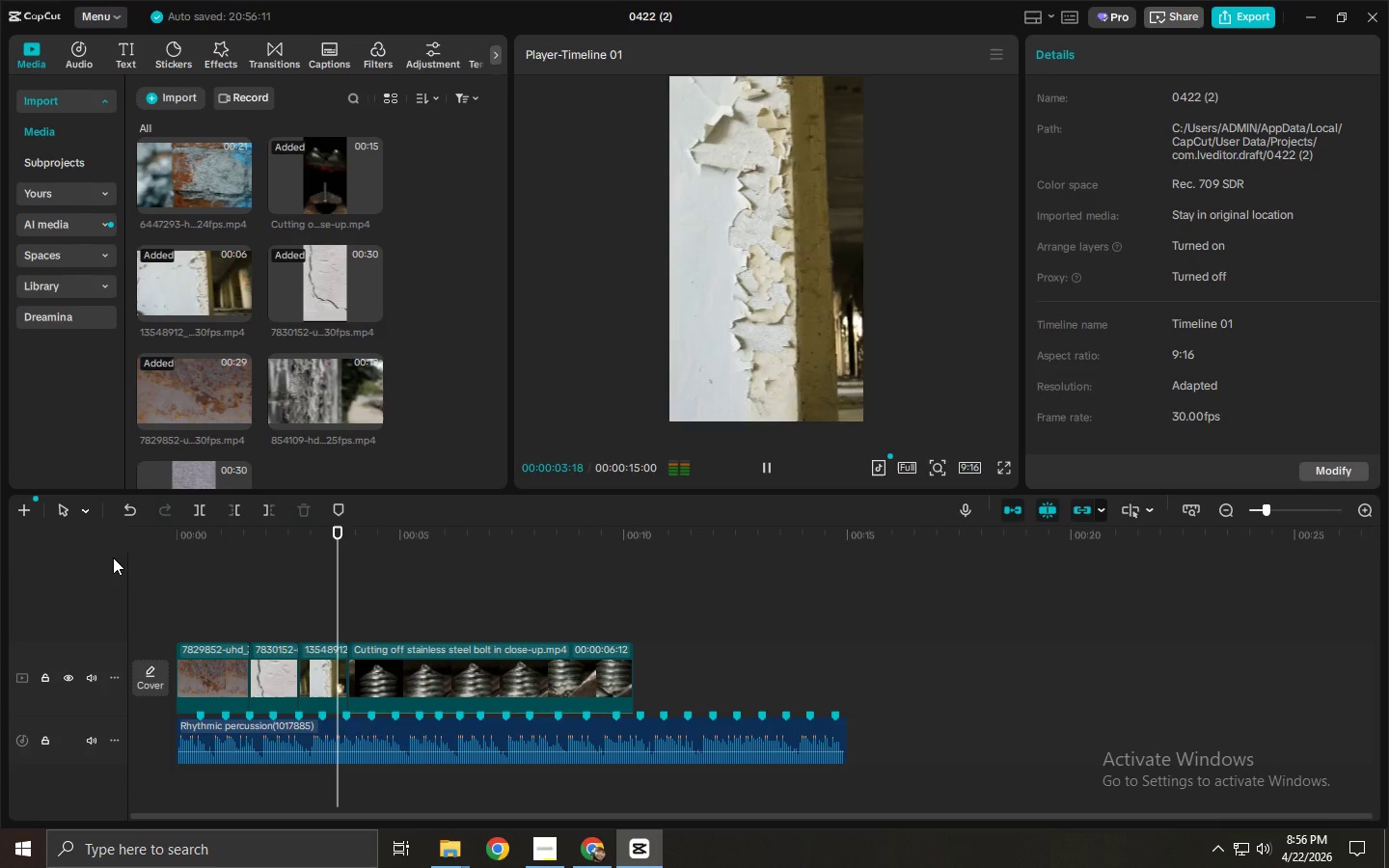 
key(Space)
 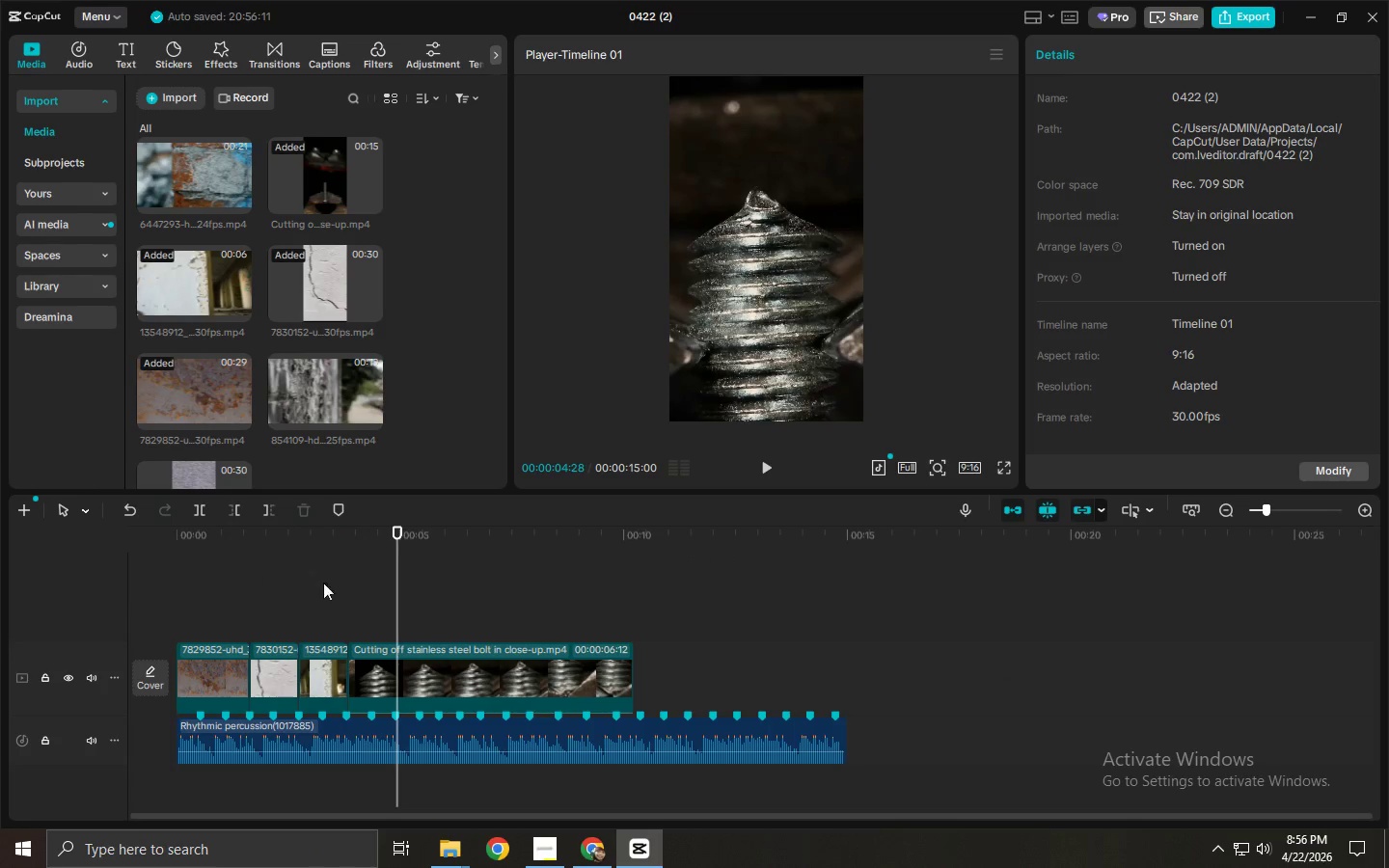 
key(Space)
 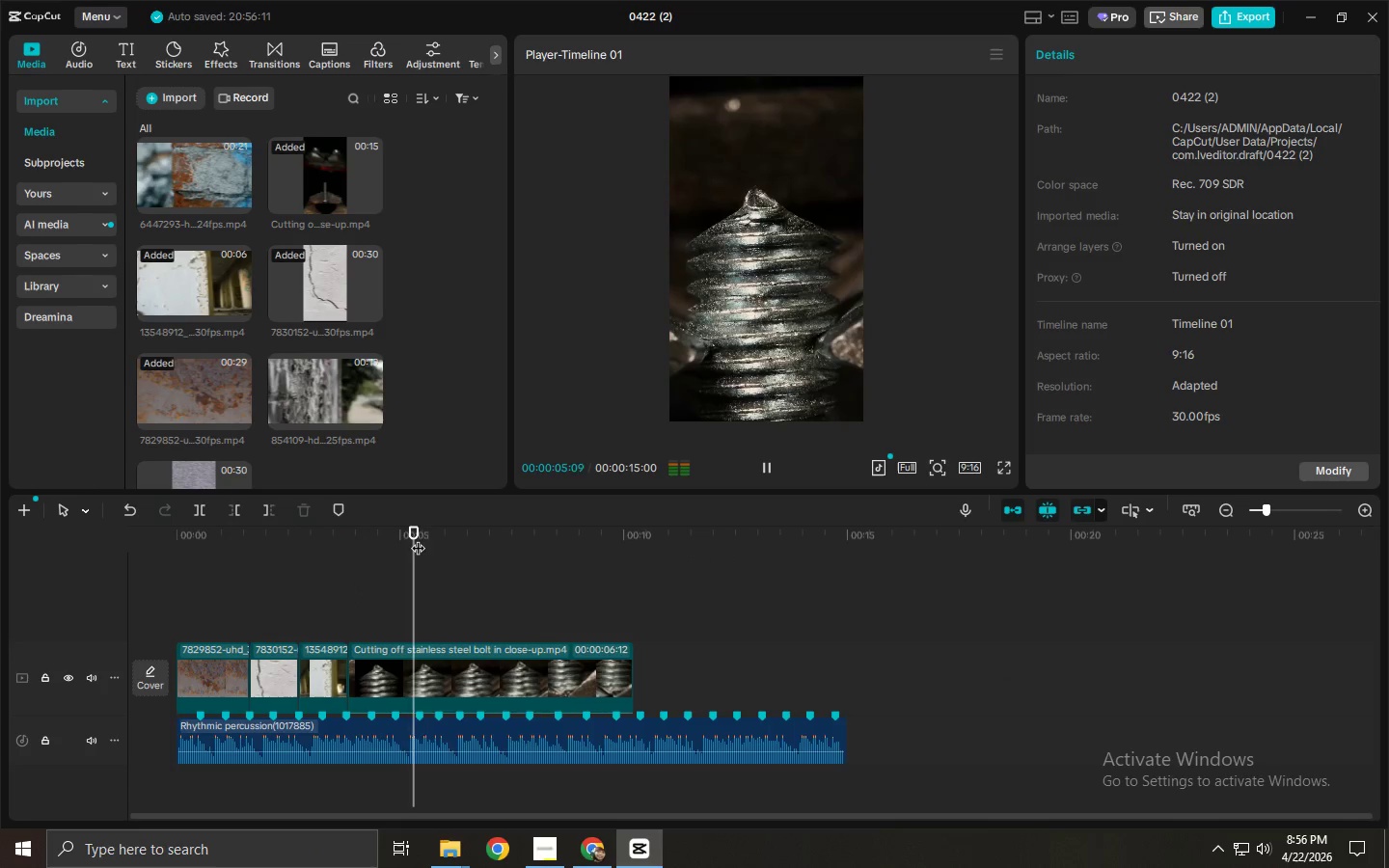 
key(Space)
 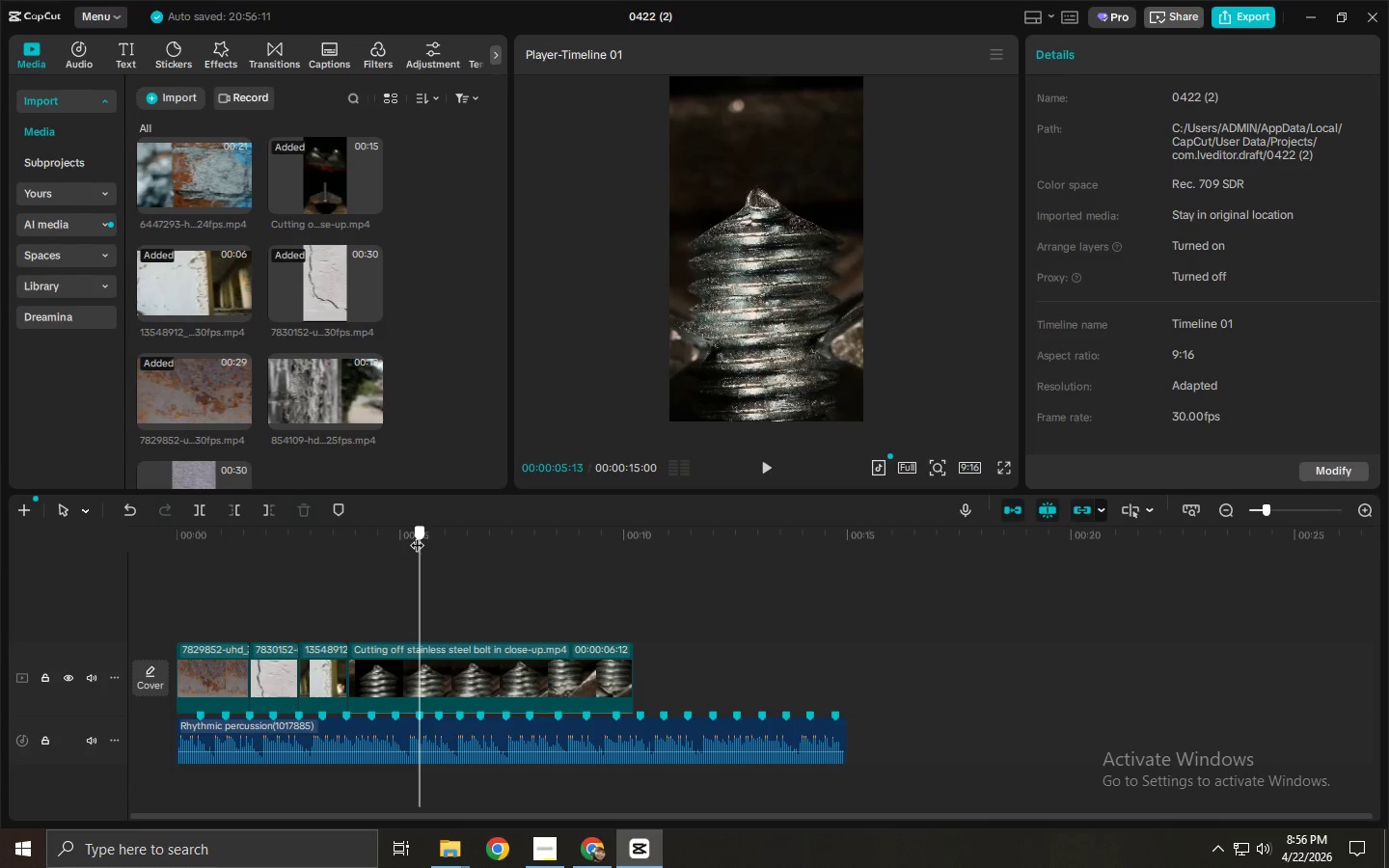 
key(Control+ControlLeft)
 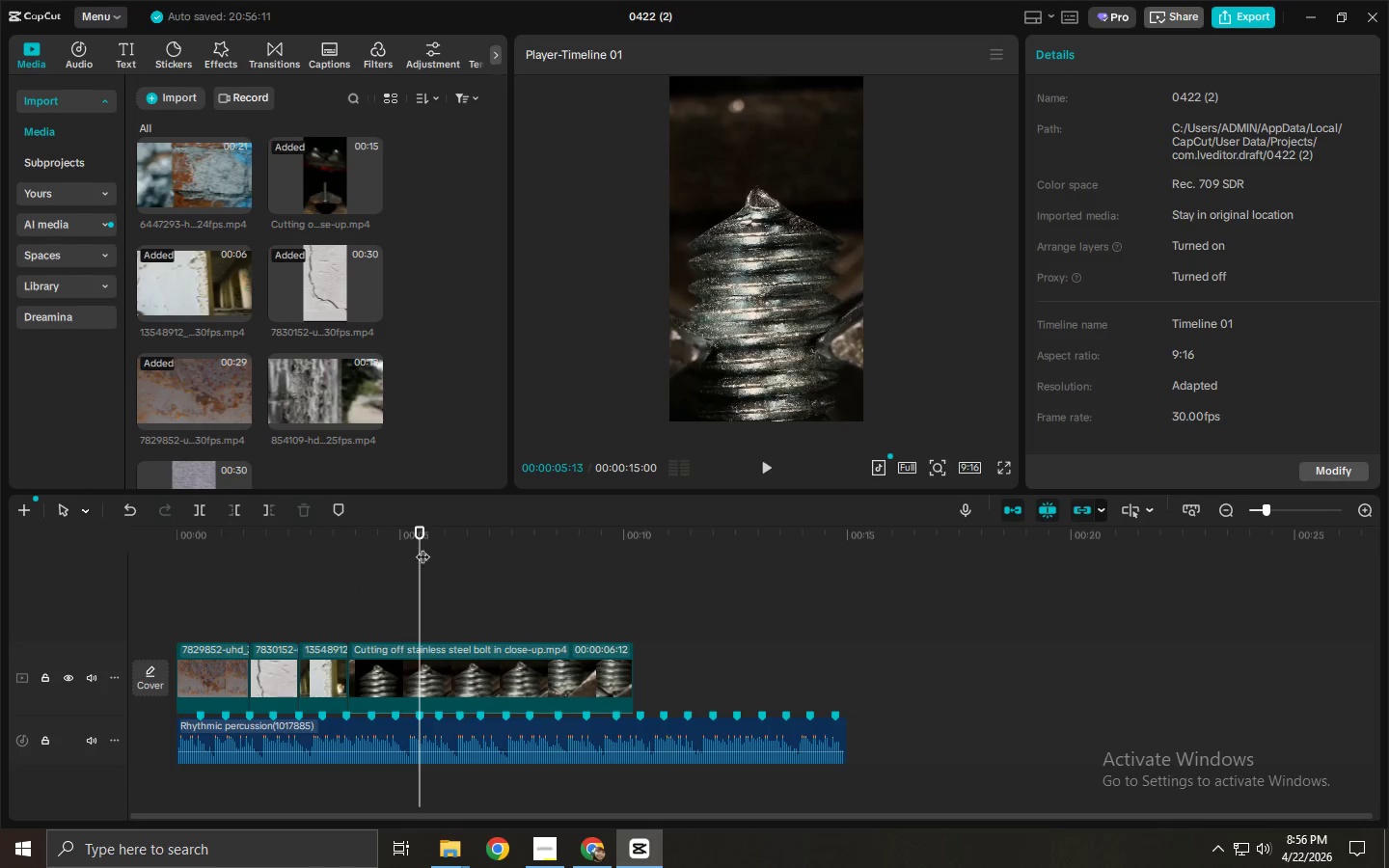 
key(Control+B)
 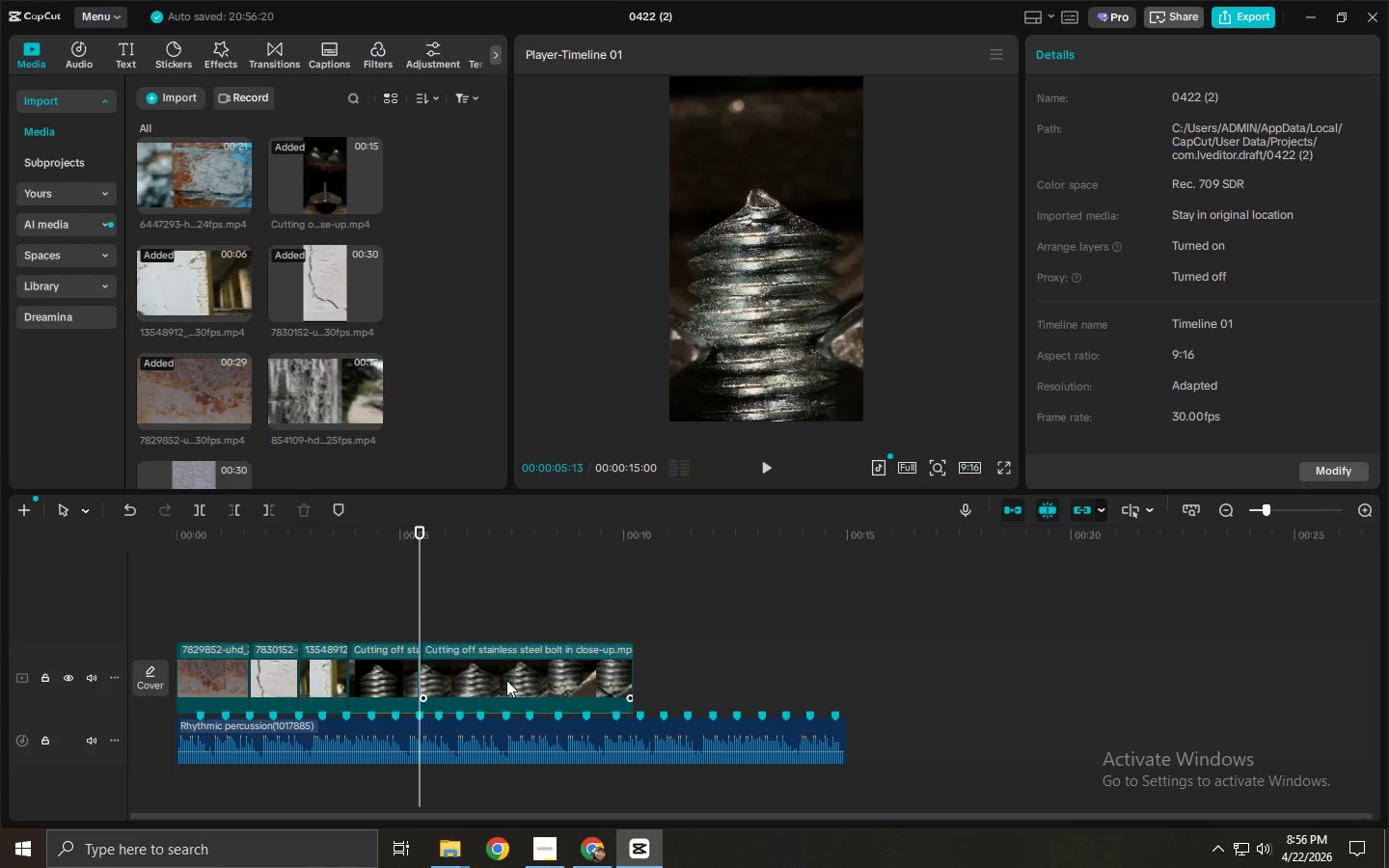 
left_click([506, 680])
 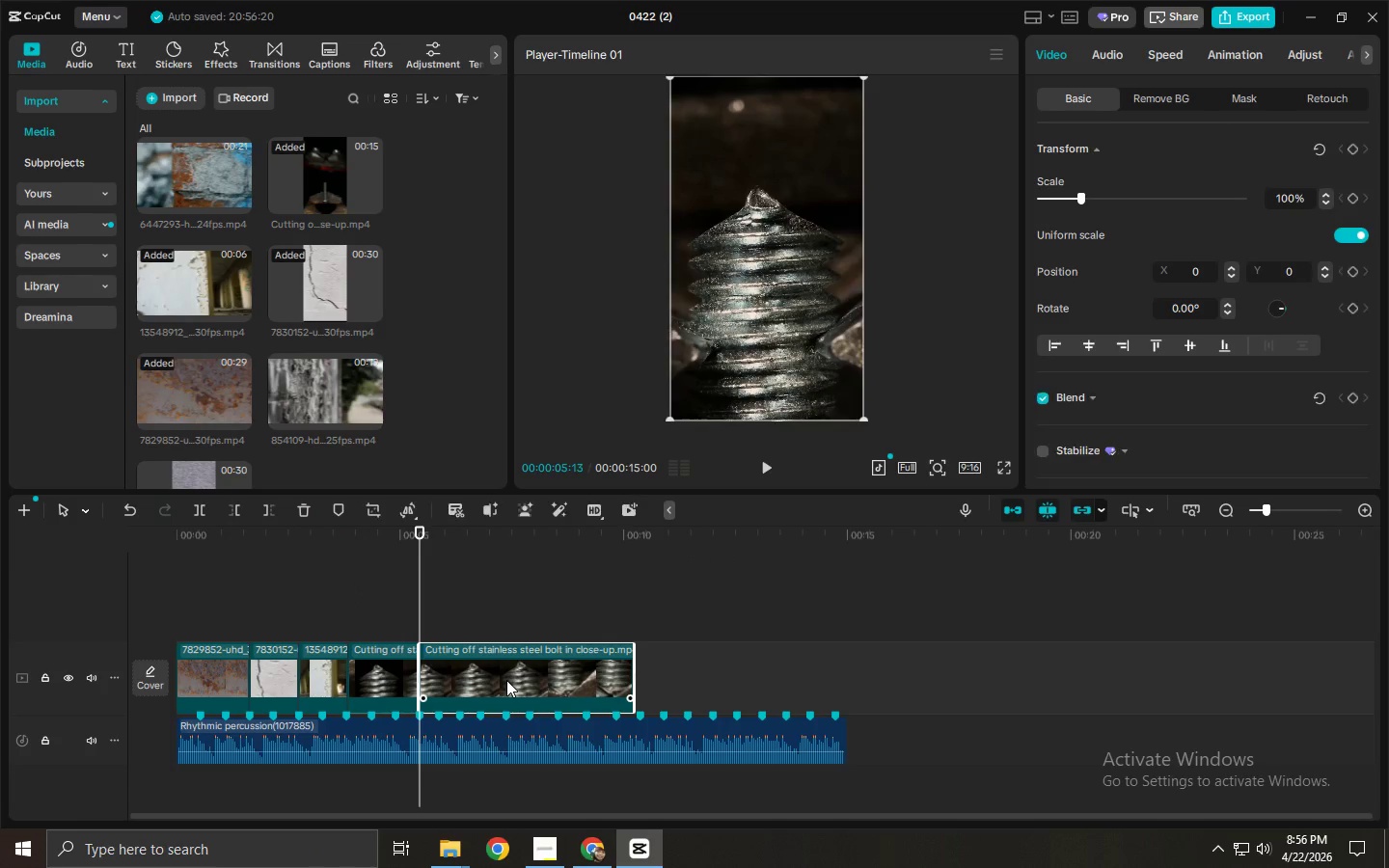 
key(Delete)
 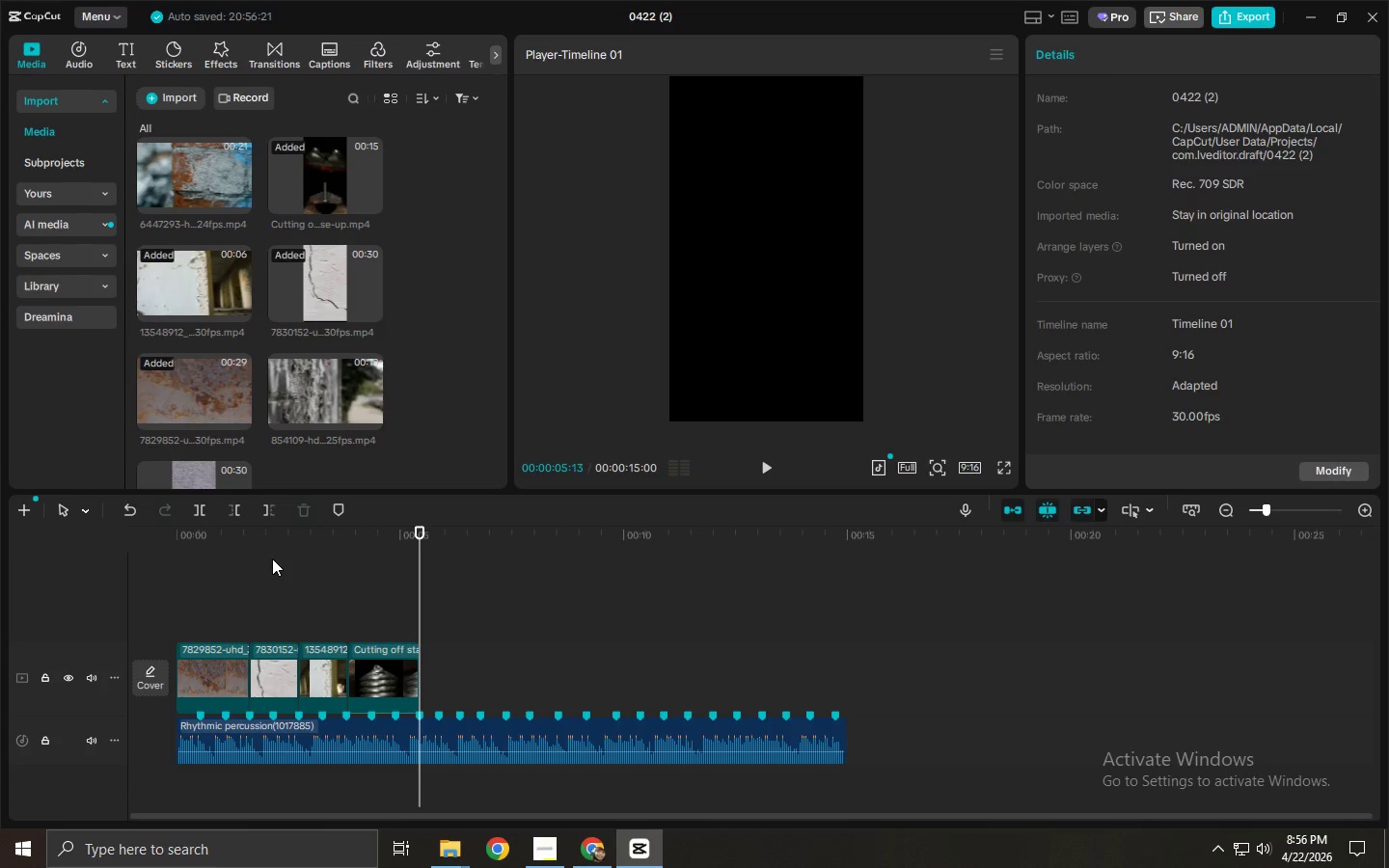 
wait(7.27)
 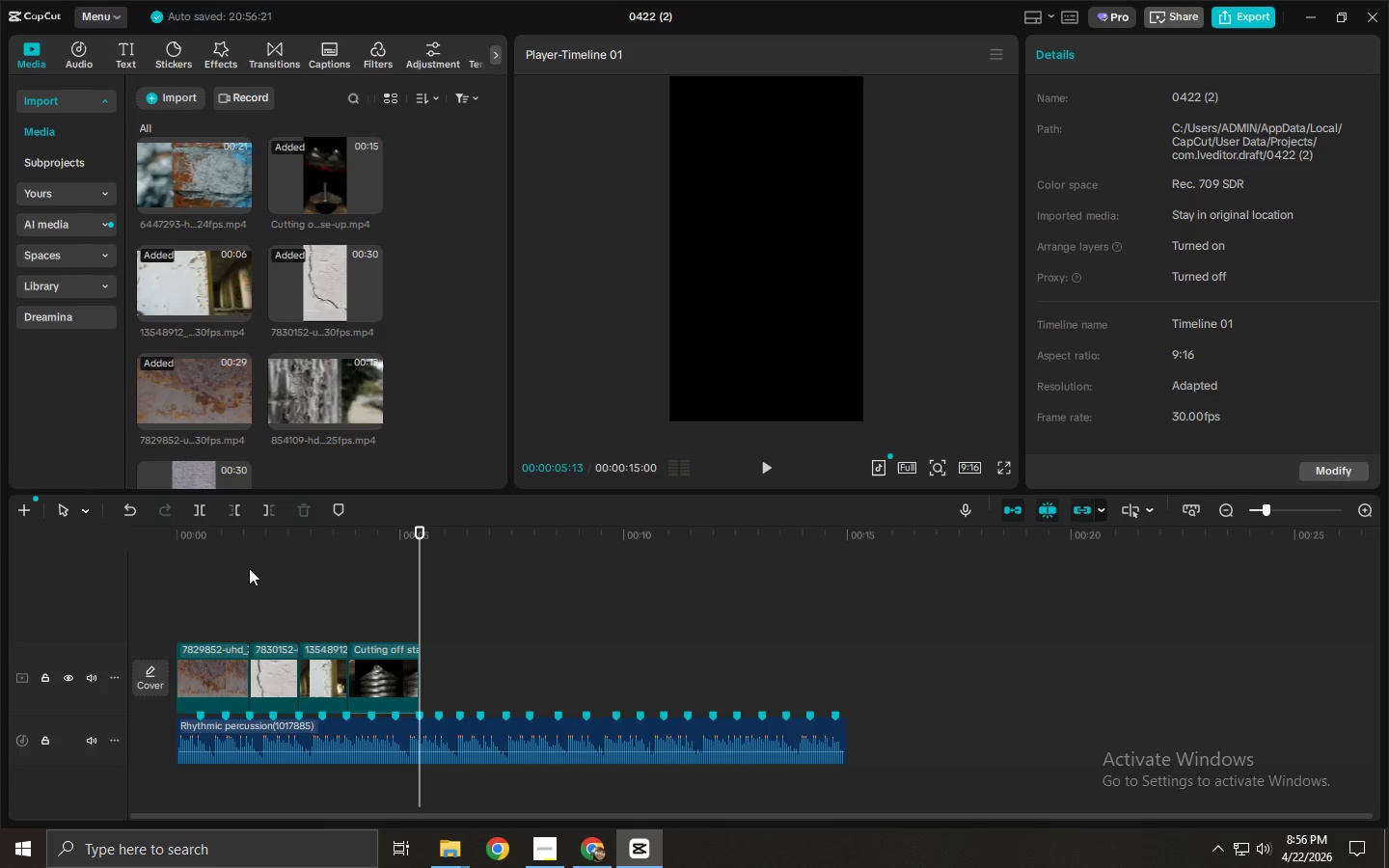 
left_click_drag(start_coordinate=[212, 163], to_coordinate=[452, 674])
 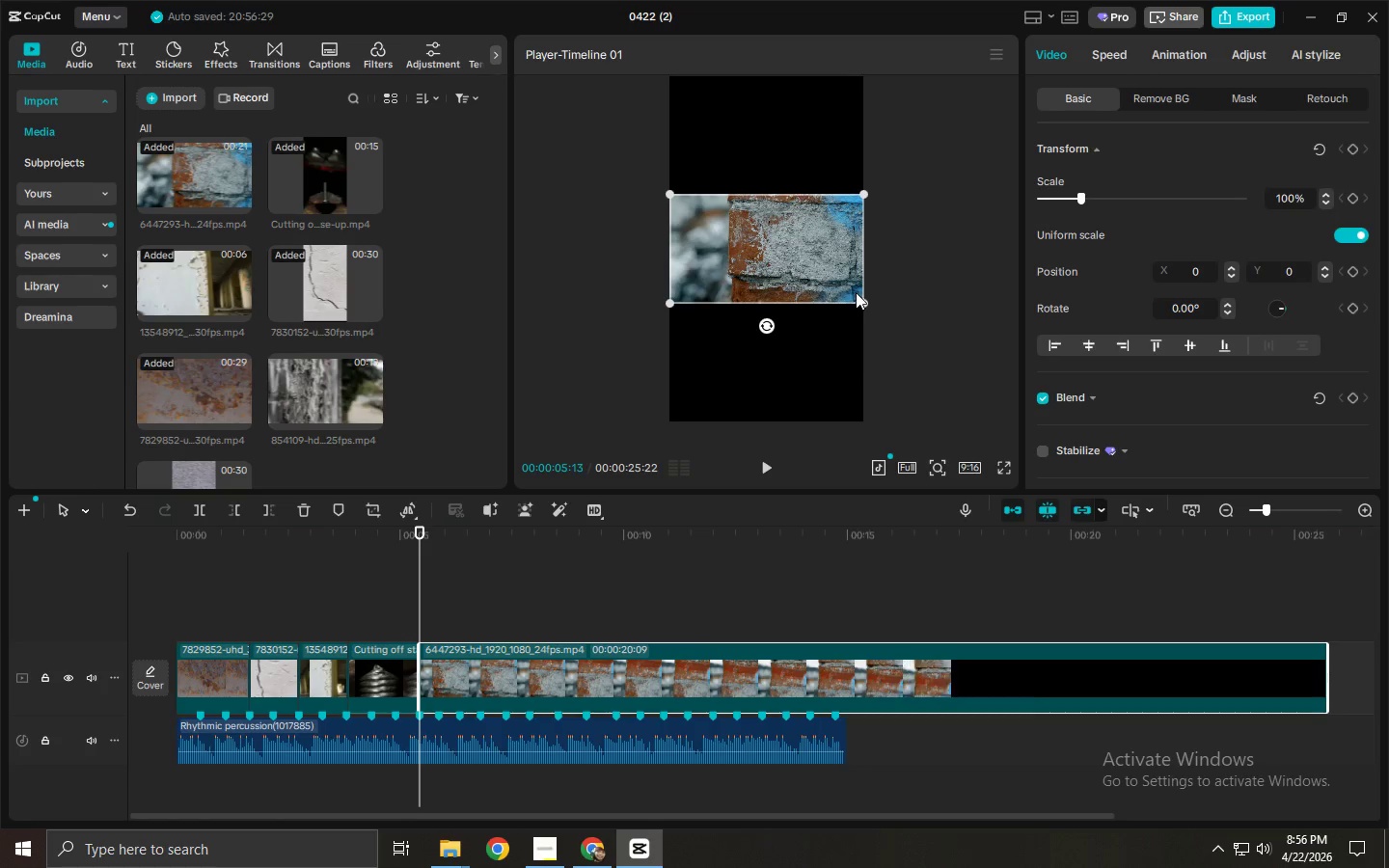 
left_click_drag(start_coordinate=[866, 304], to_coordinate=[1130, 576])
 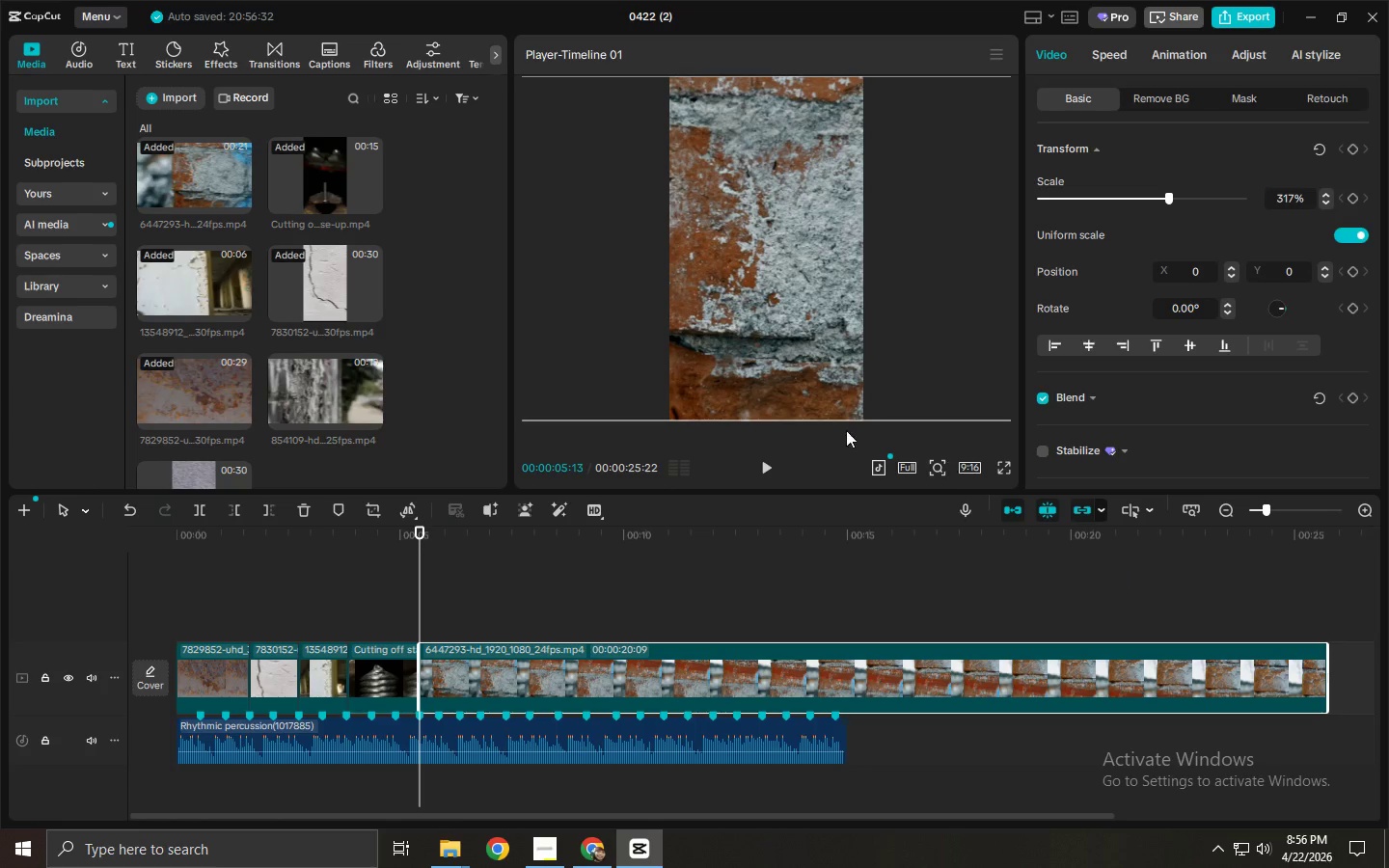 
key(Space)
 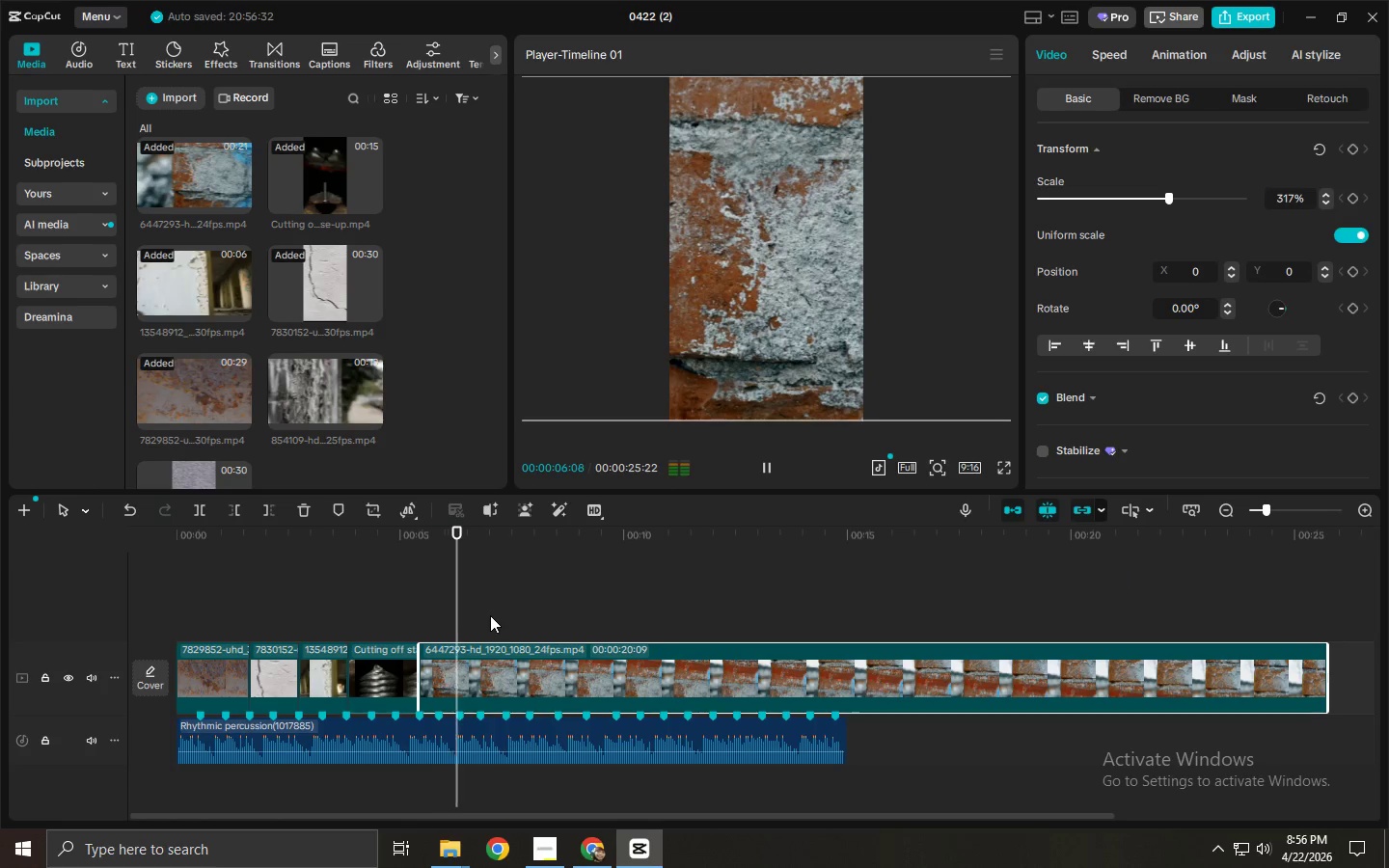 
key(Space)
 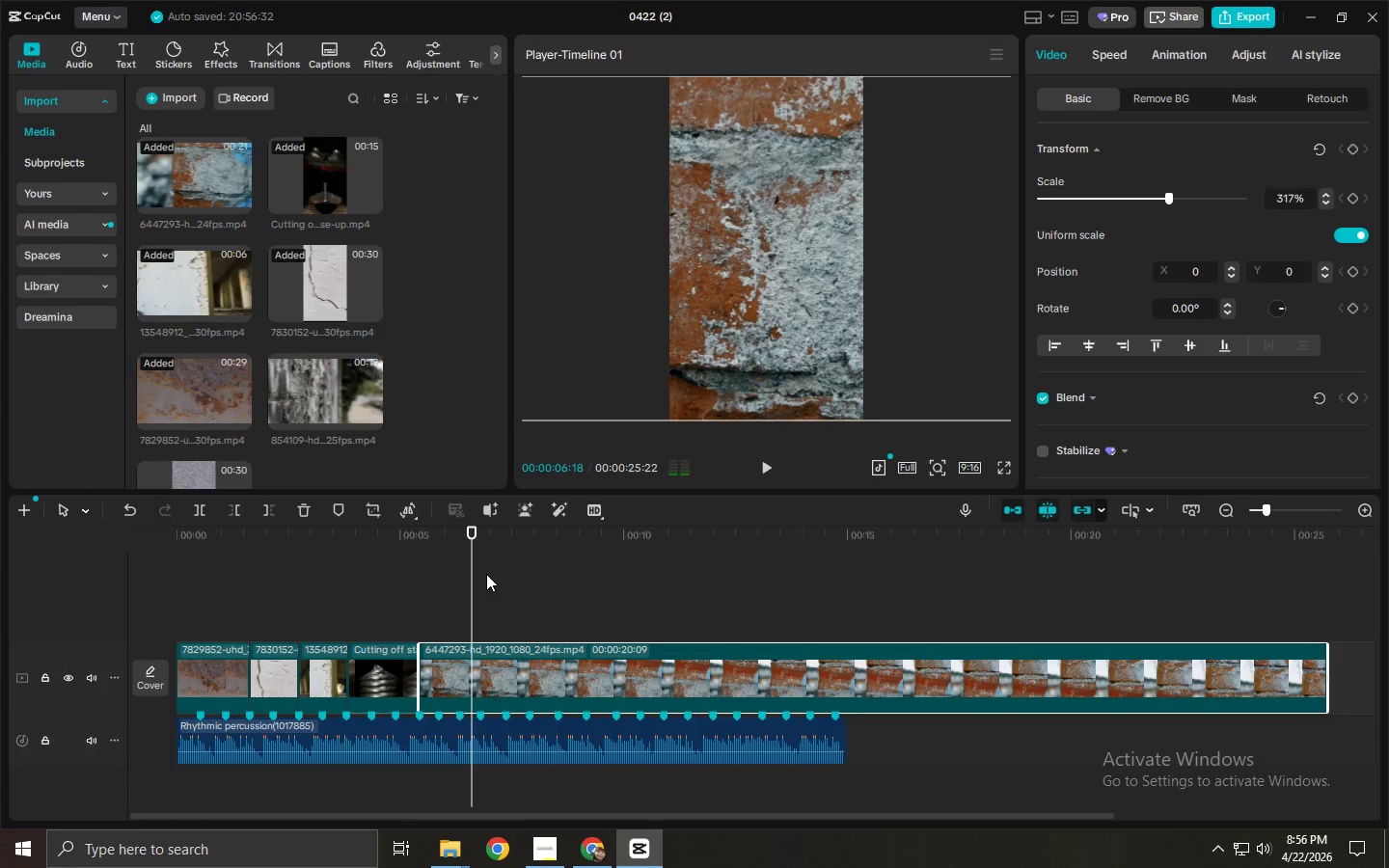 
left_click_drag(start_coordinate=[473, 570], to_coordinate=[484, 570])
 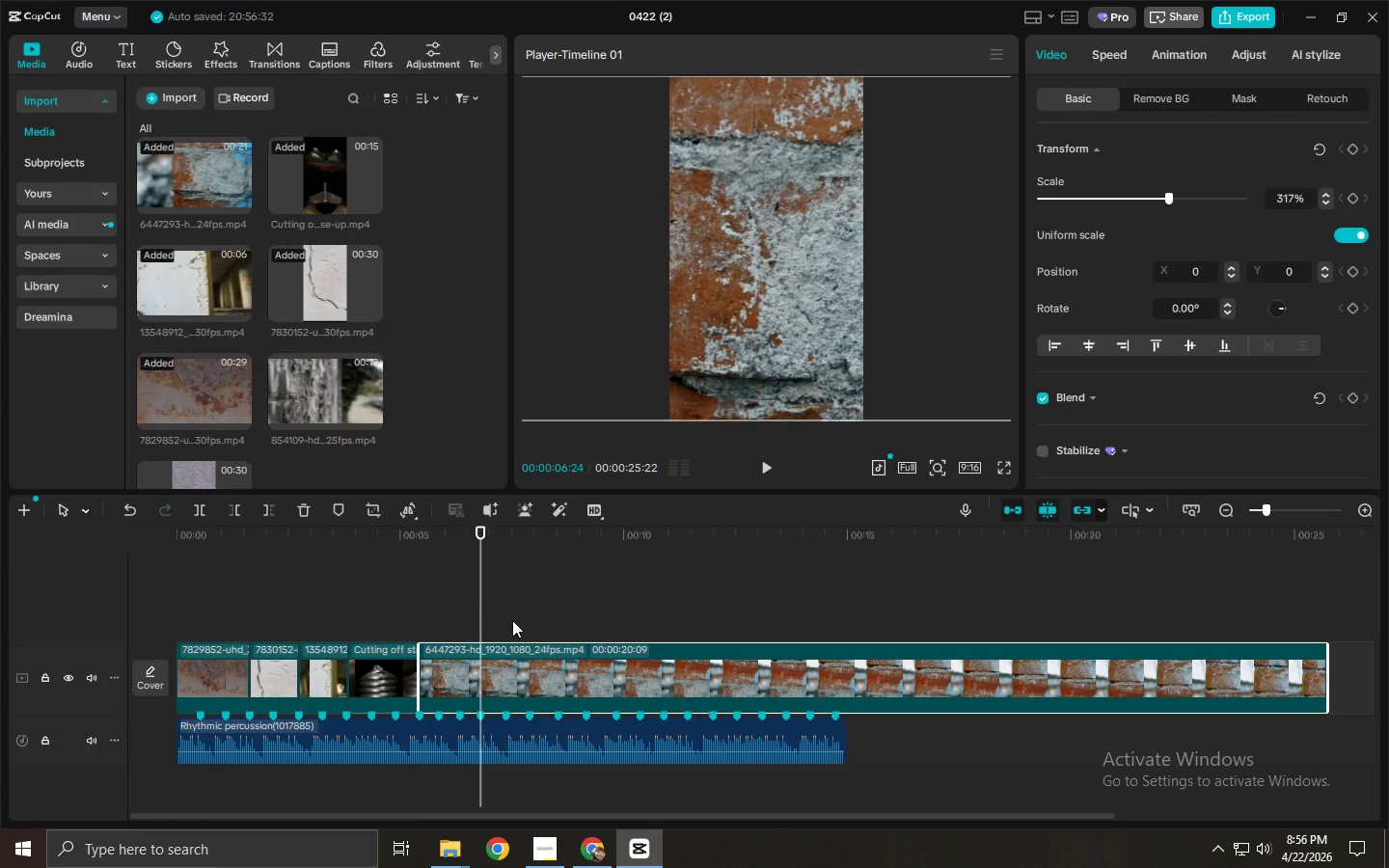 
key(Control+ControlLeft)
 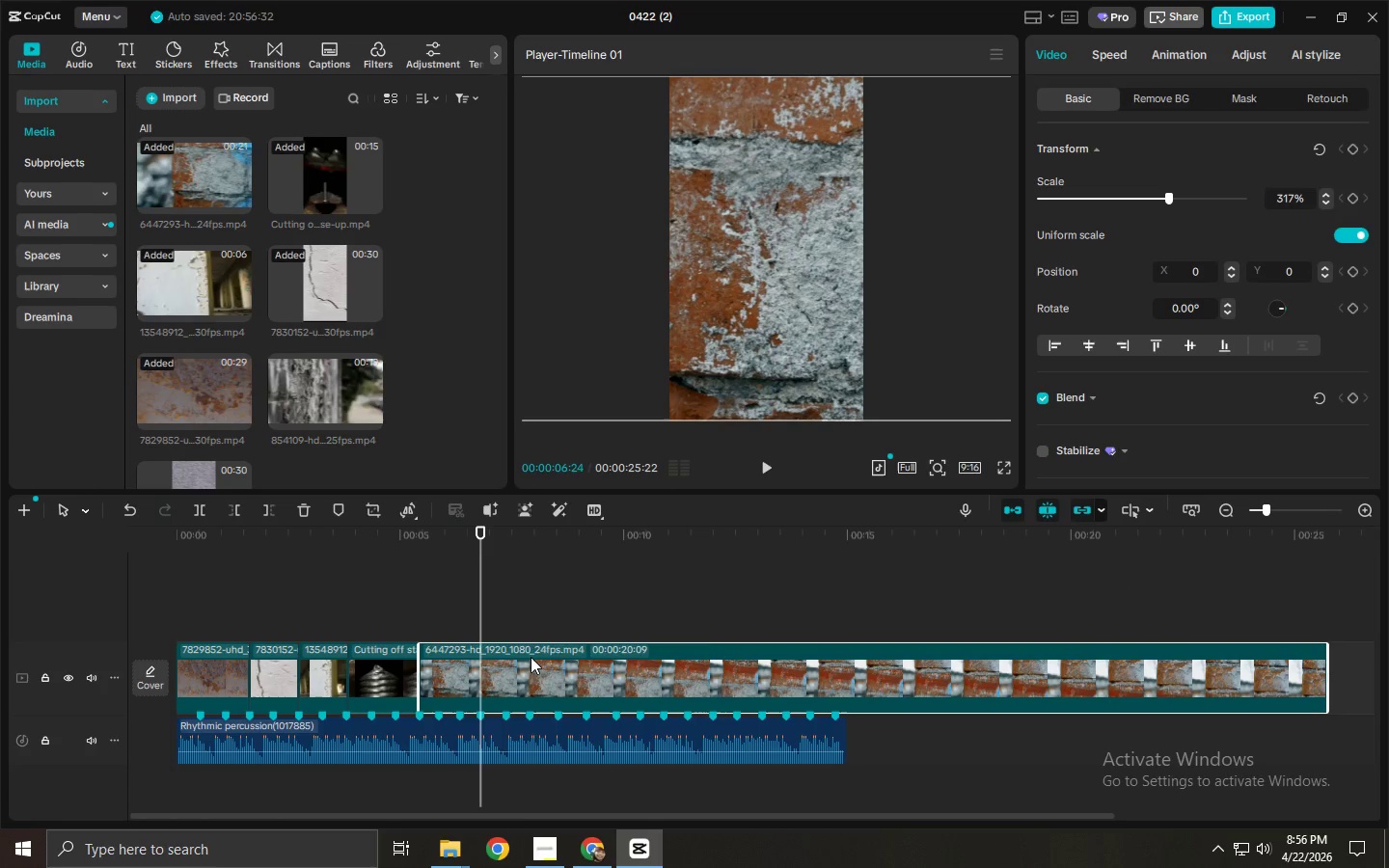 
key(Control+B)
 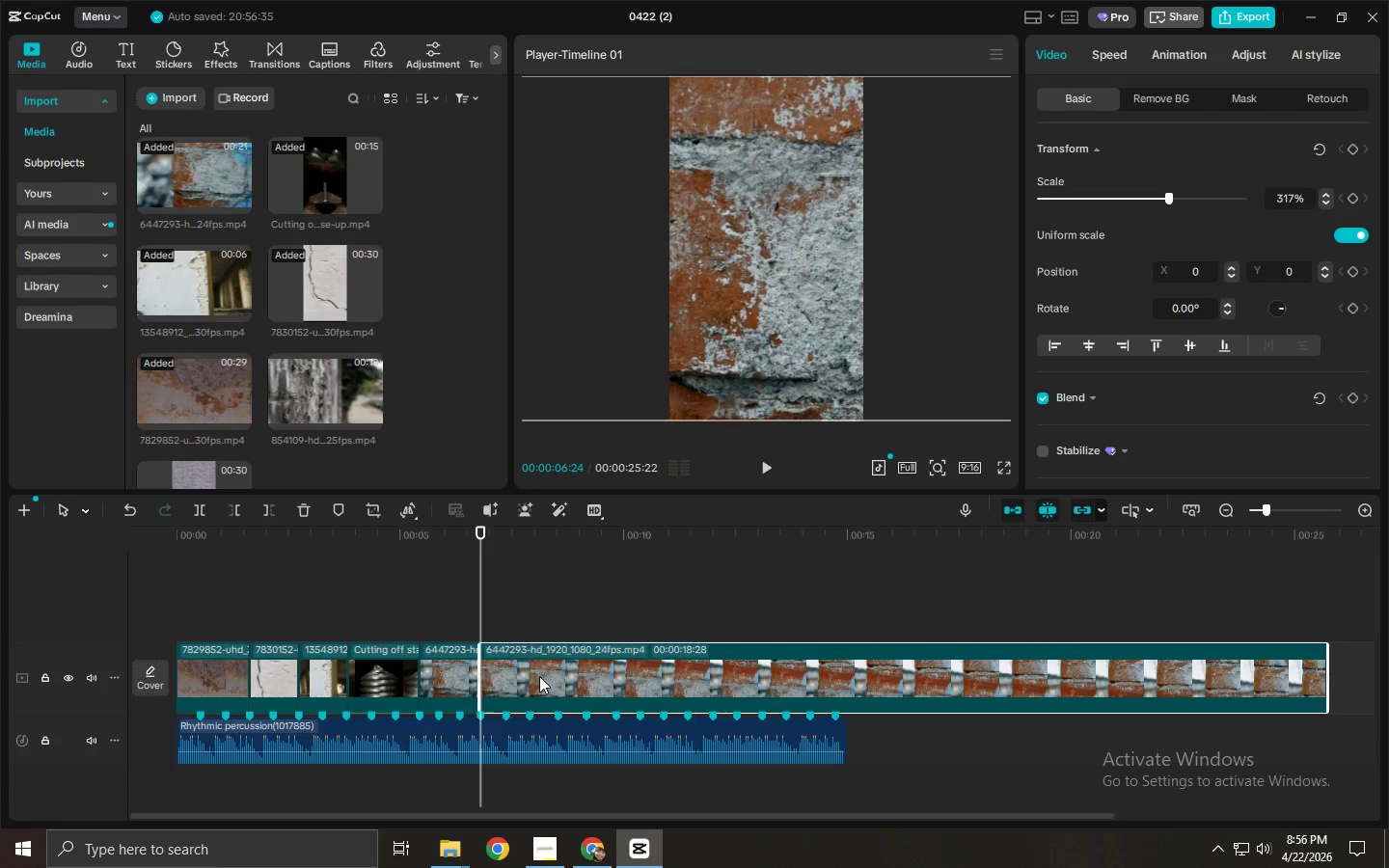 
left_click([540, 676])
 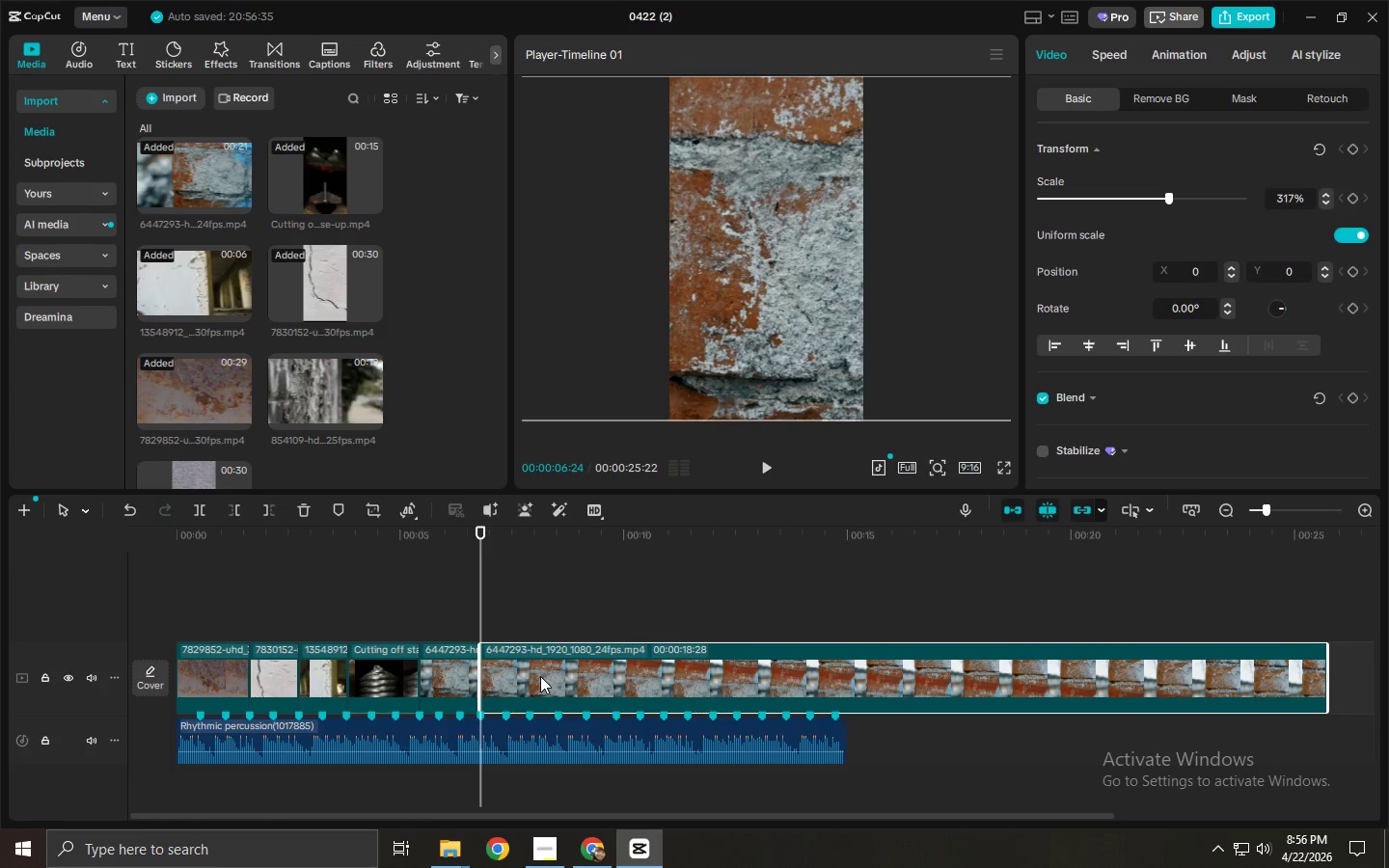 
key(Delete)
 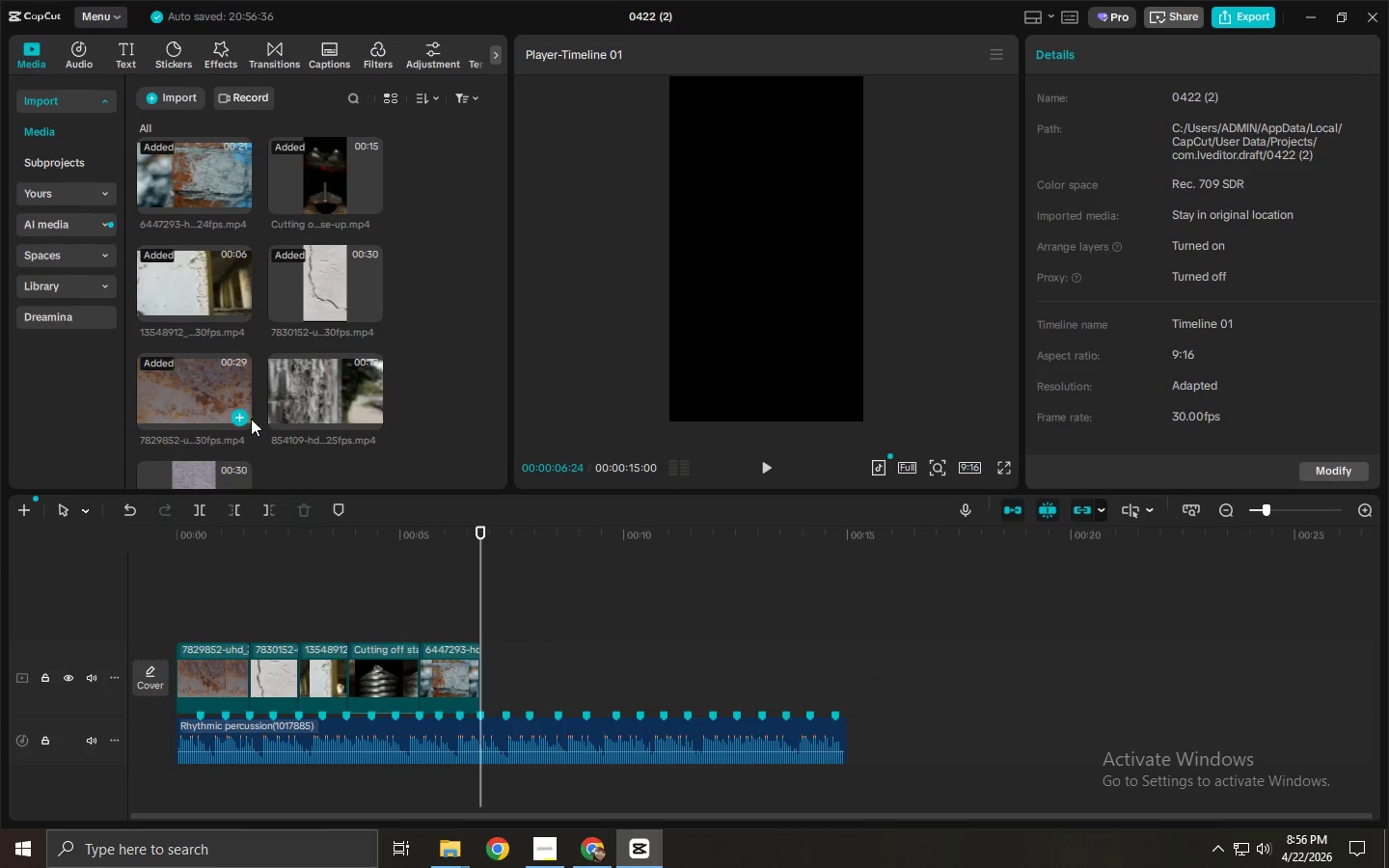 
scroll: coordinate [231, 404], scroll_direction: down, amount: 2.0
 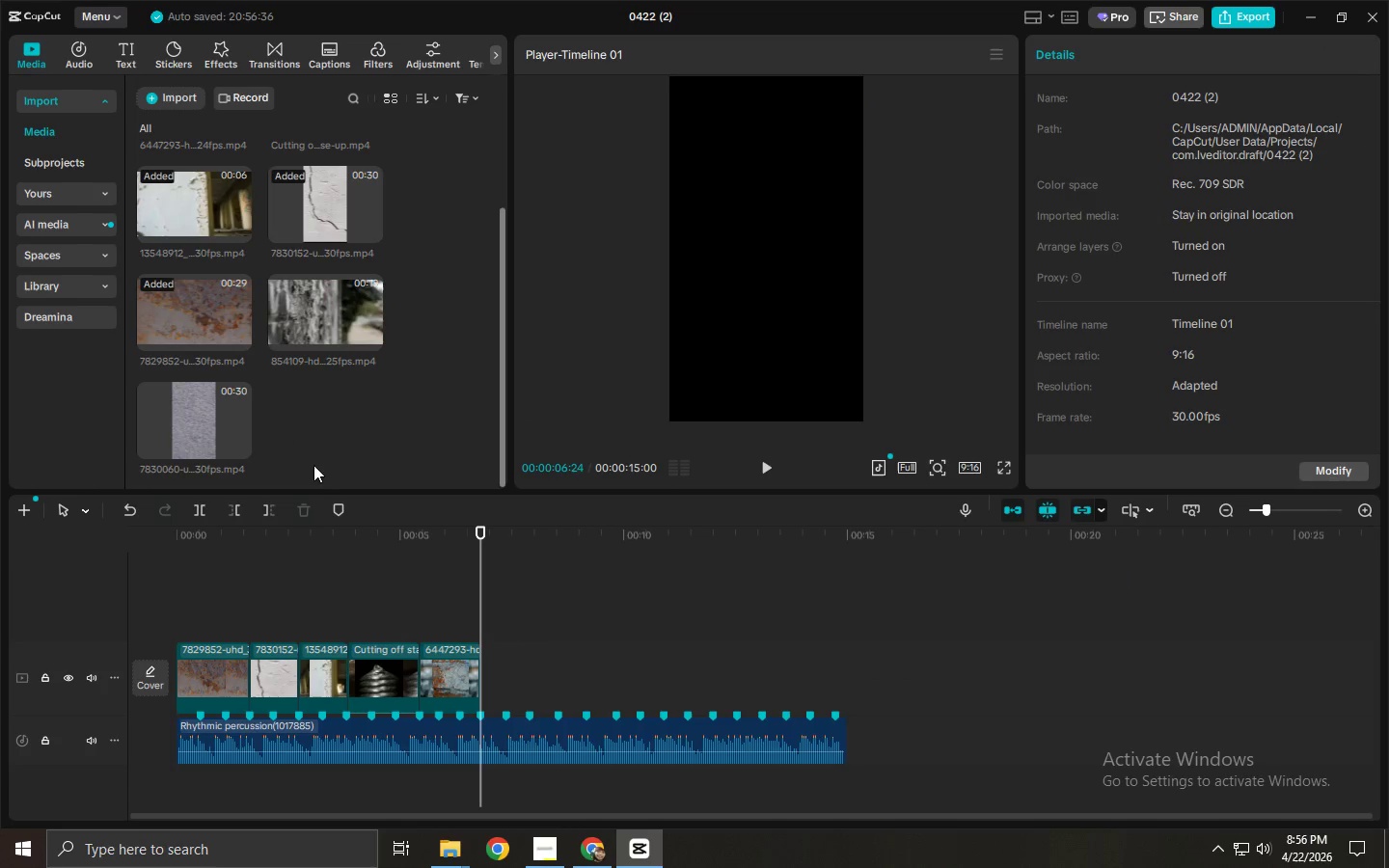 
left_click_drag(start_coordinate=[316, 324], to_coordinate=[517, 665])
 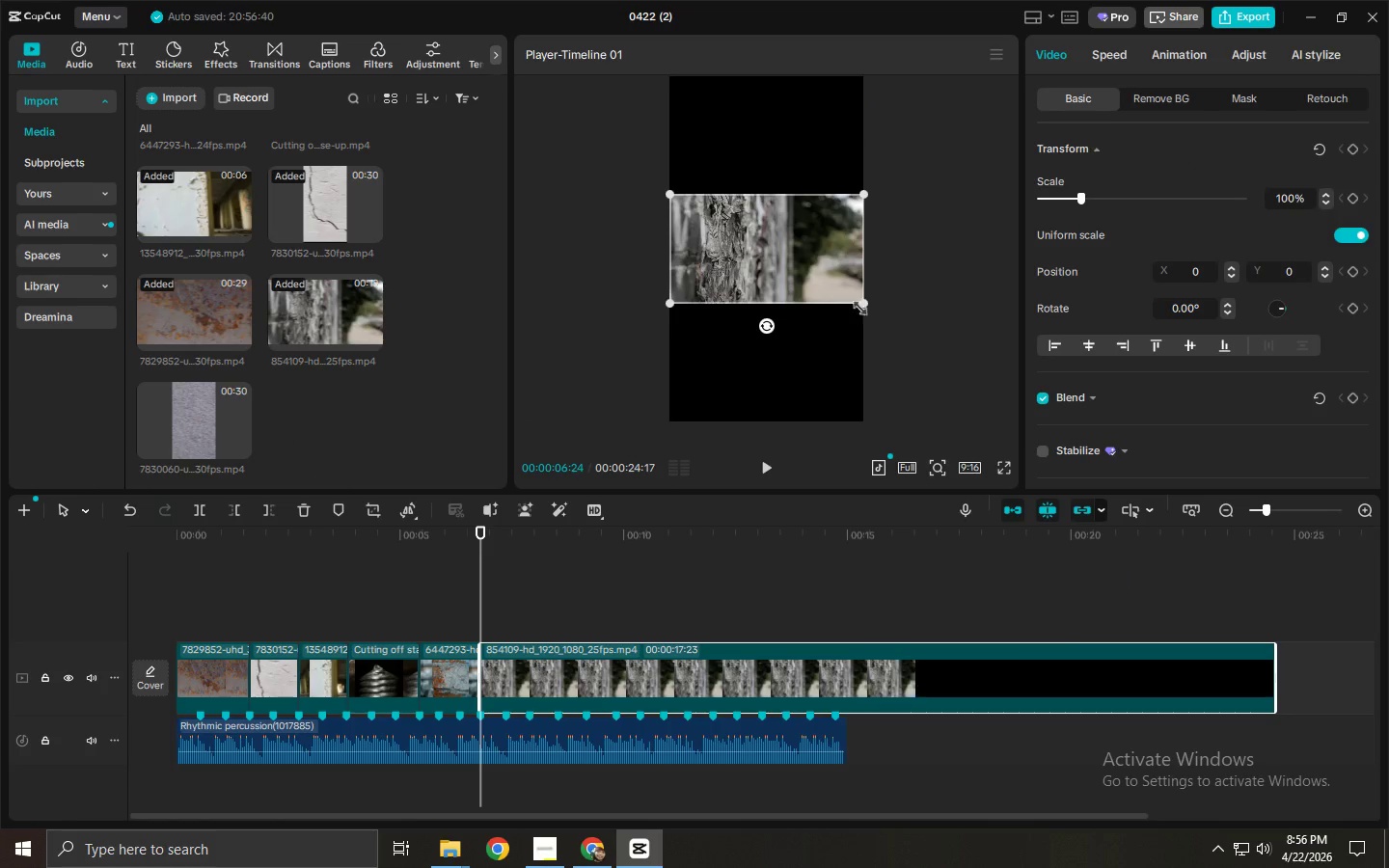 
scroll: coordinate [330, 469], scroll_direction: down, amount: 1.0
 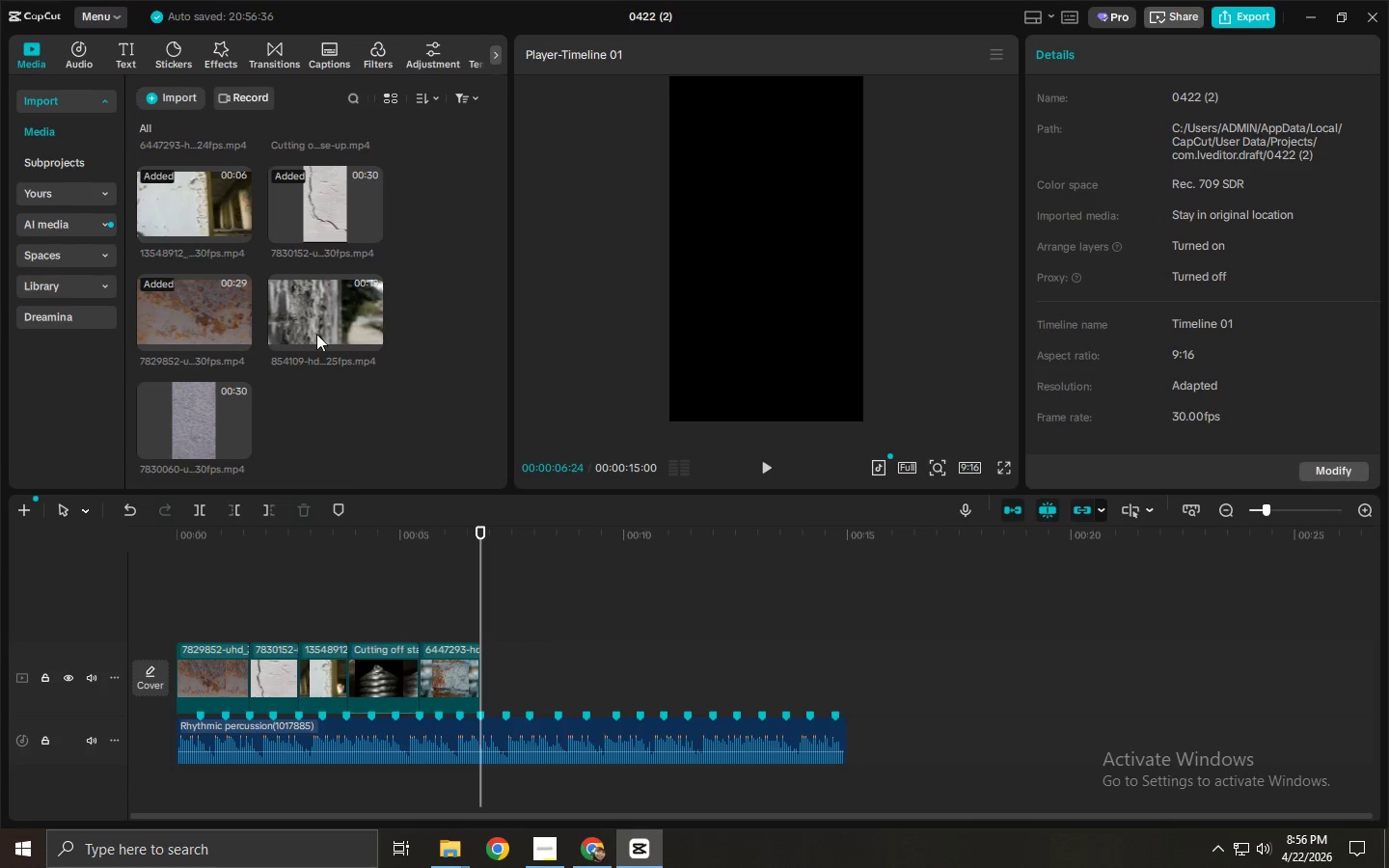 
left_click_drag(start_coordinate=[864, 297], to_coordinate=[1136, 522])
 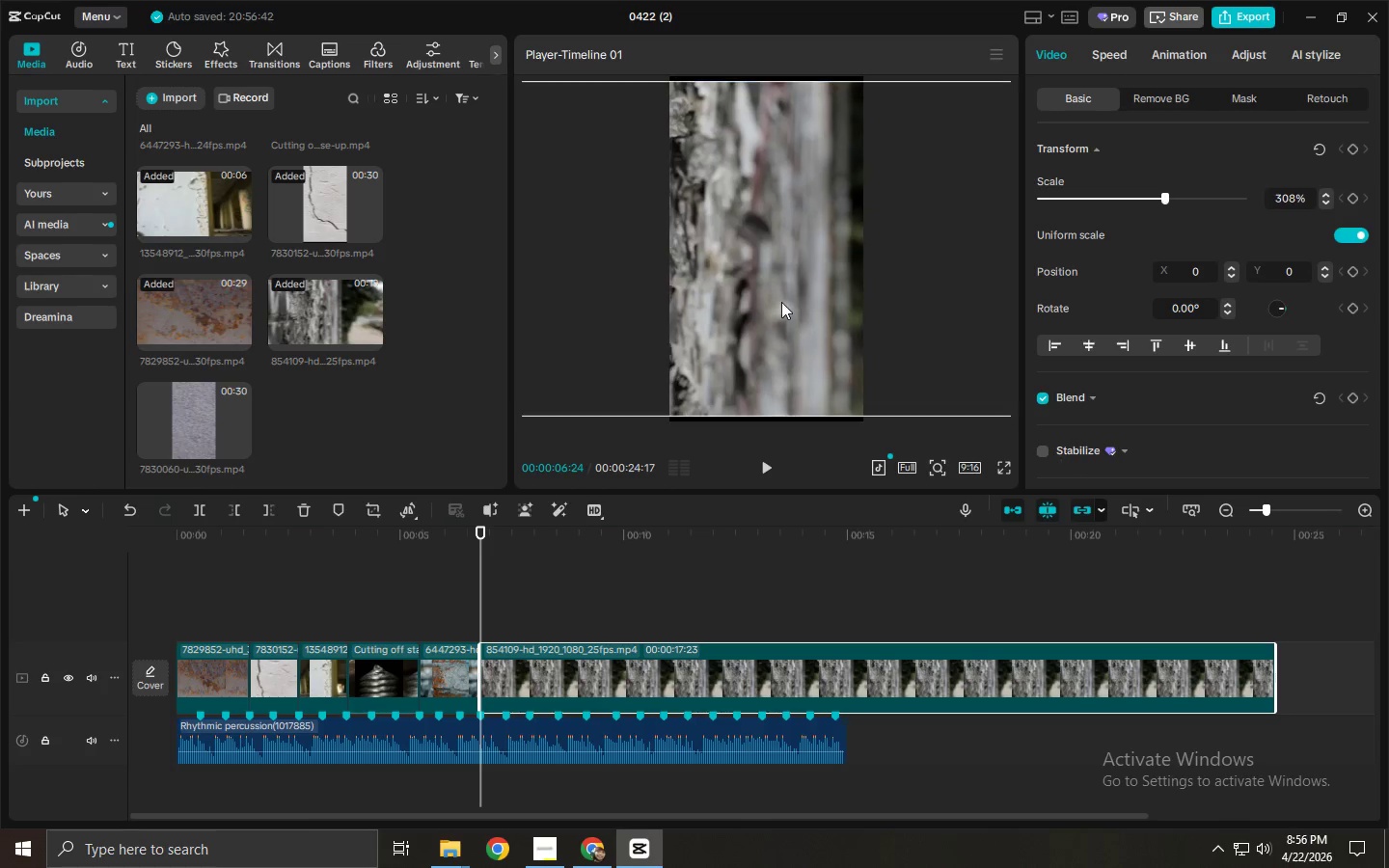 
left_click_drag(start_coordinate=[781, 301], to_coordinate=[917, 305])
 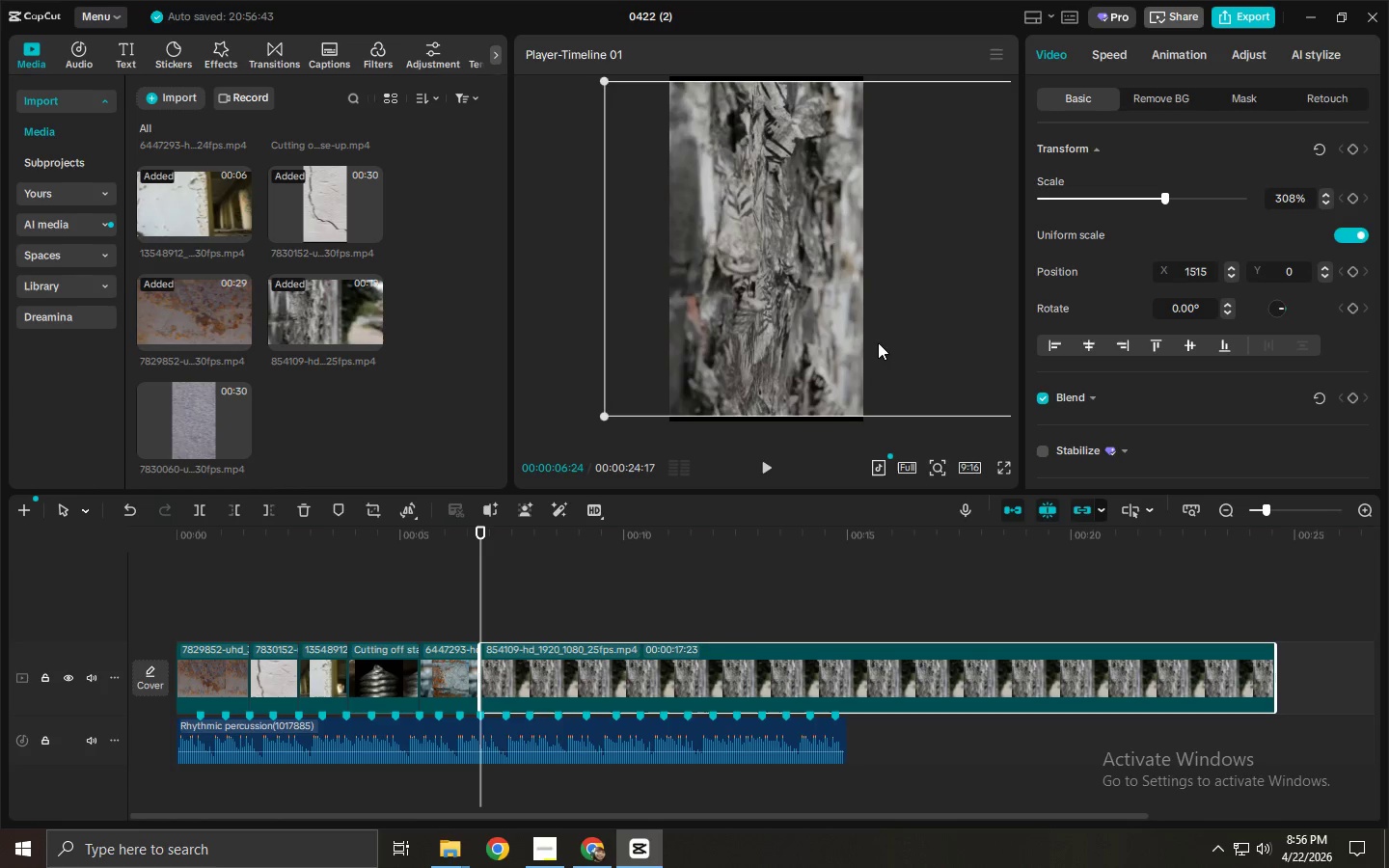 
key(Space)
 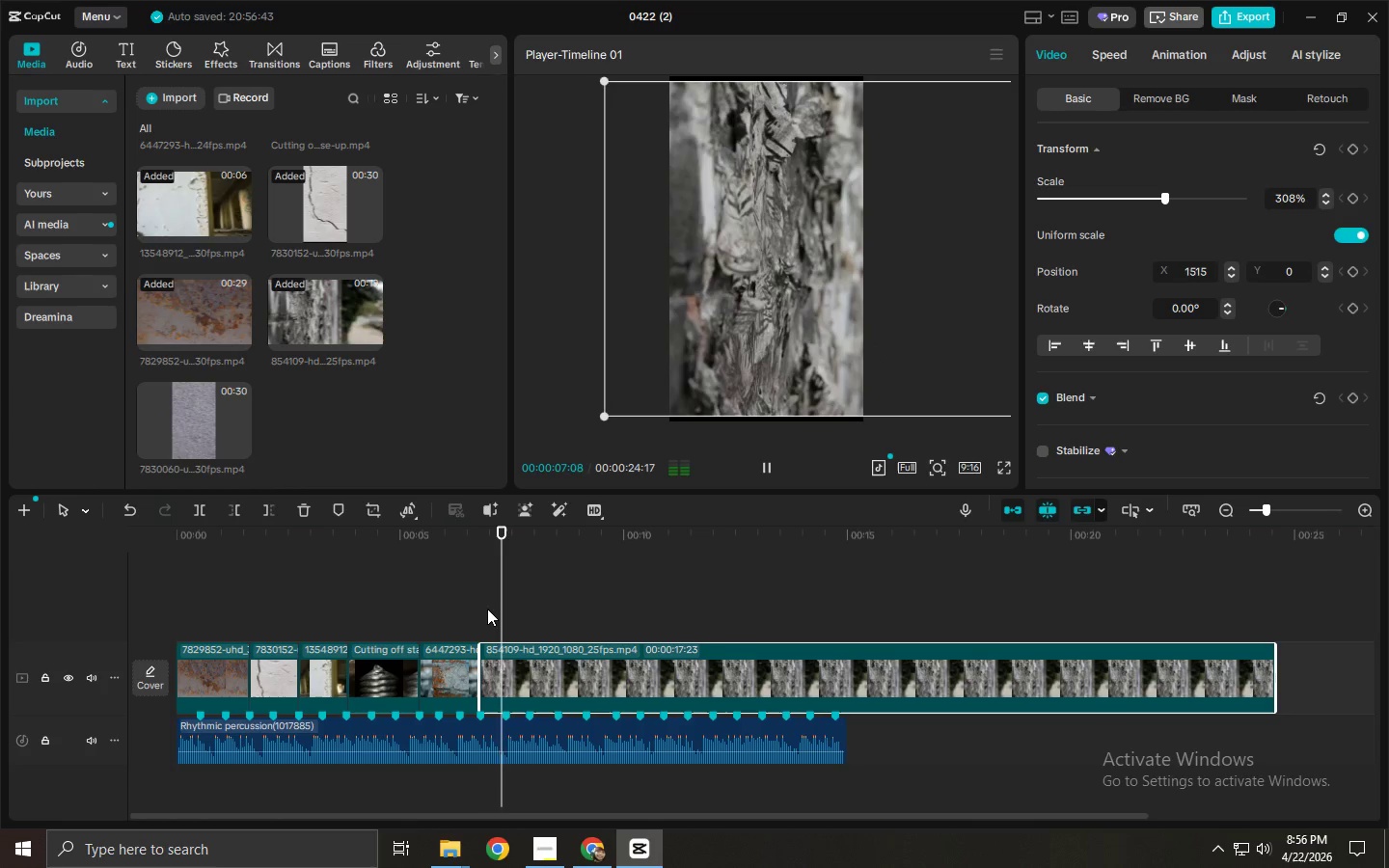 
key(Space)
 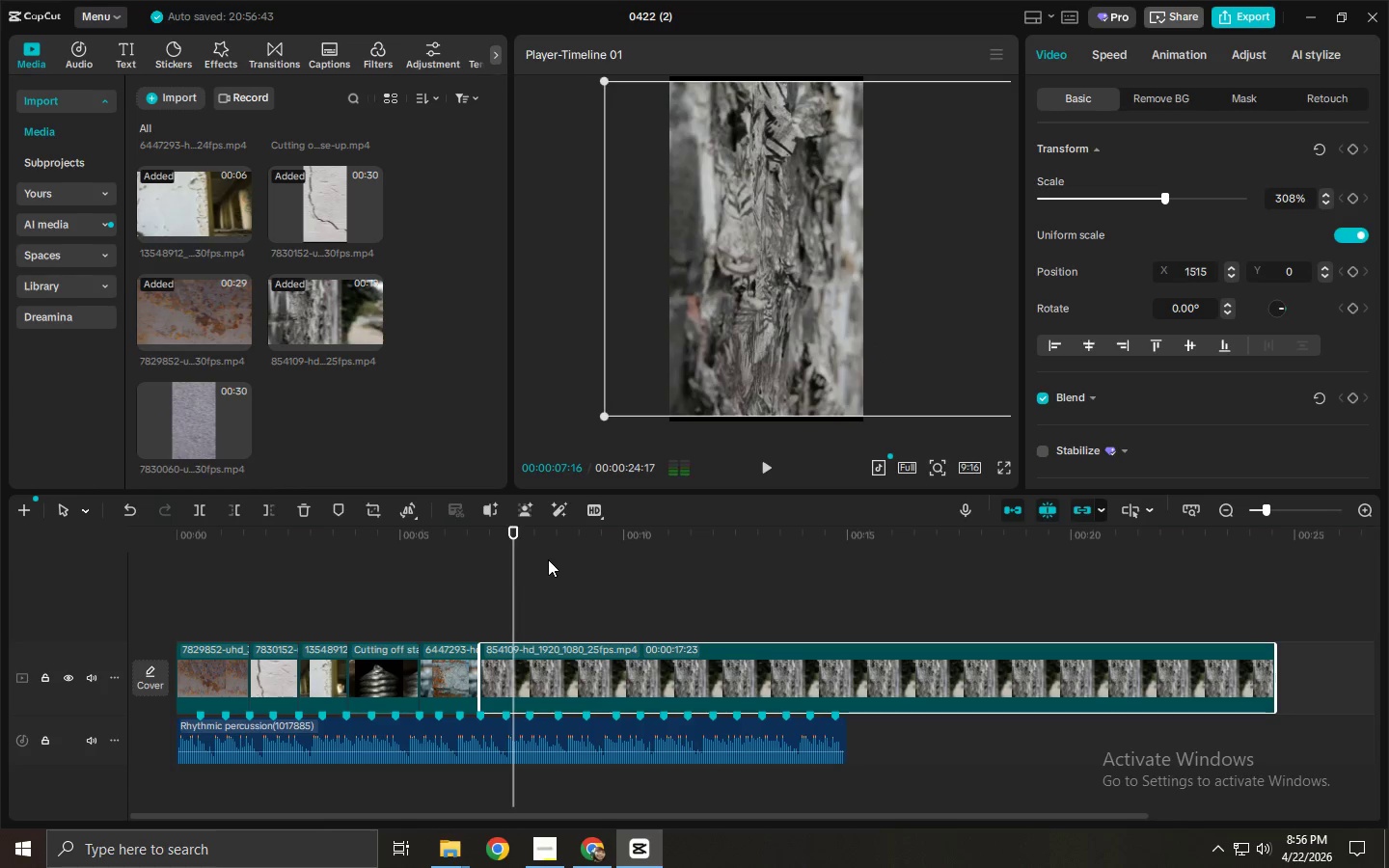 
key(Space)
 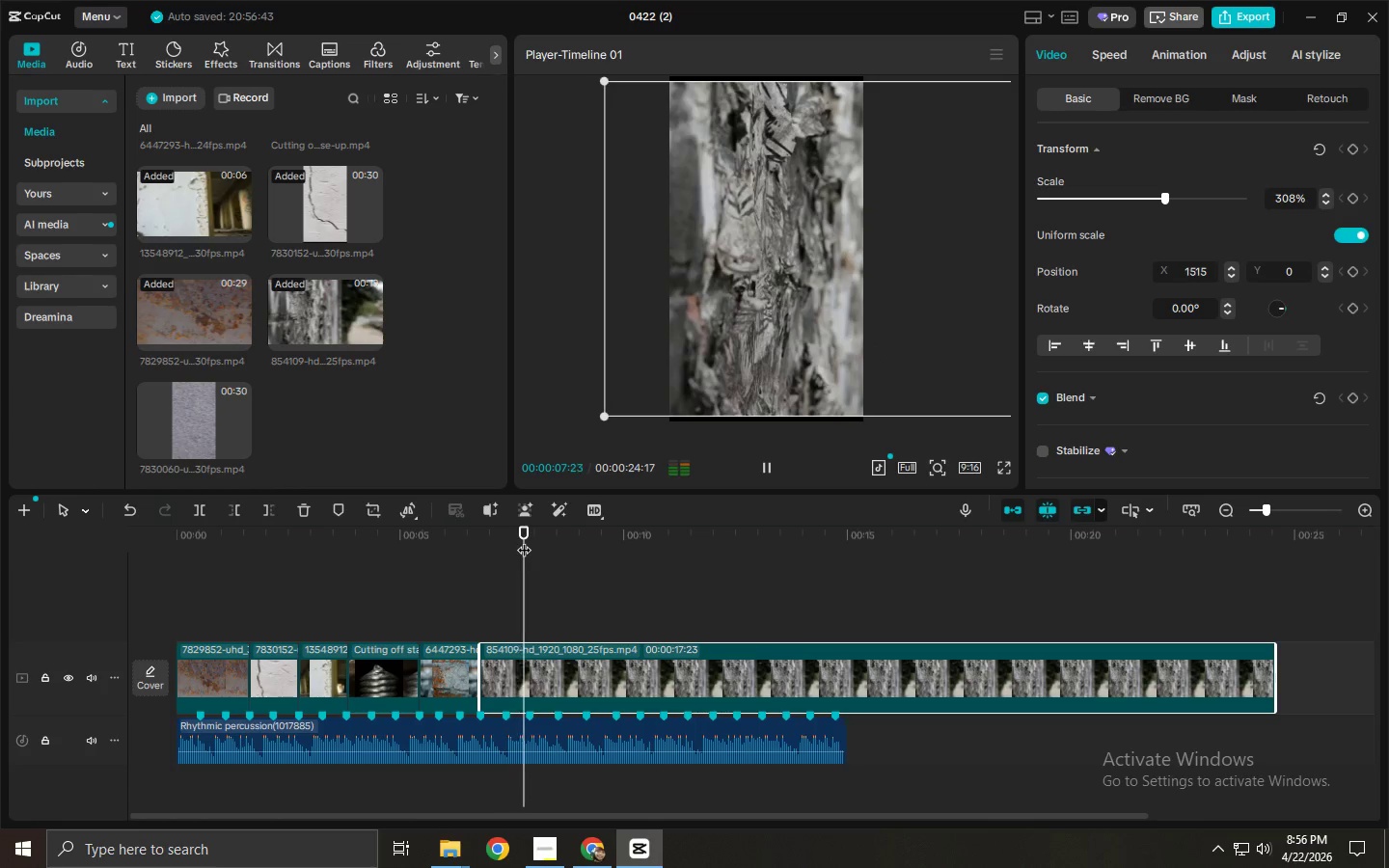 
left_click_drag(start_coordinate=[523, 540], to_coordinate=[533, 540])
 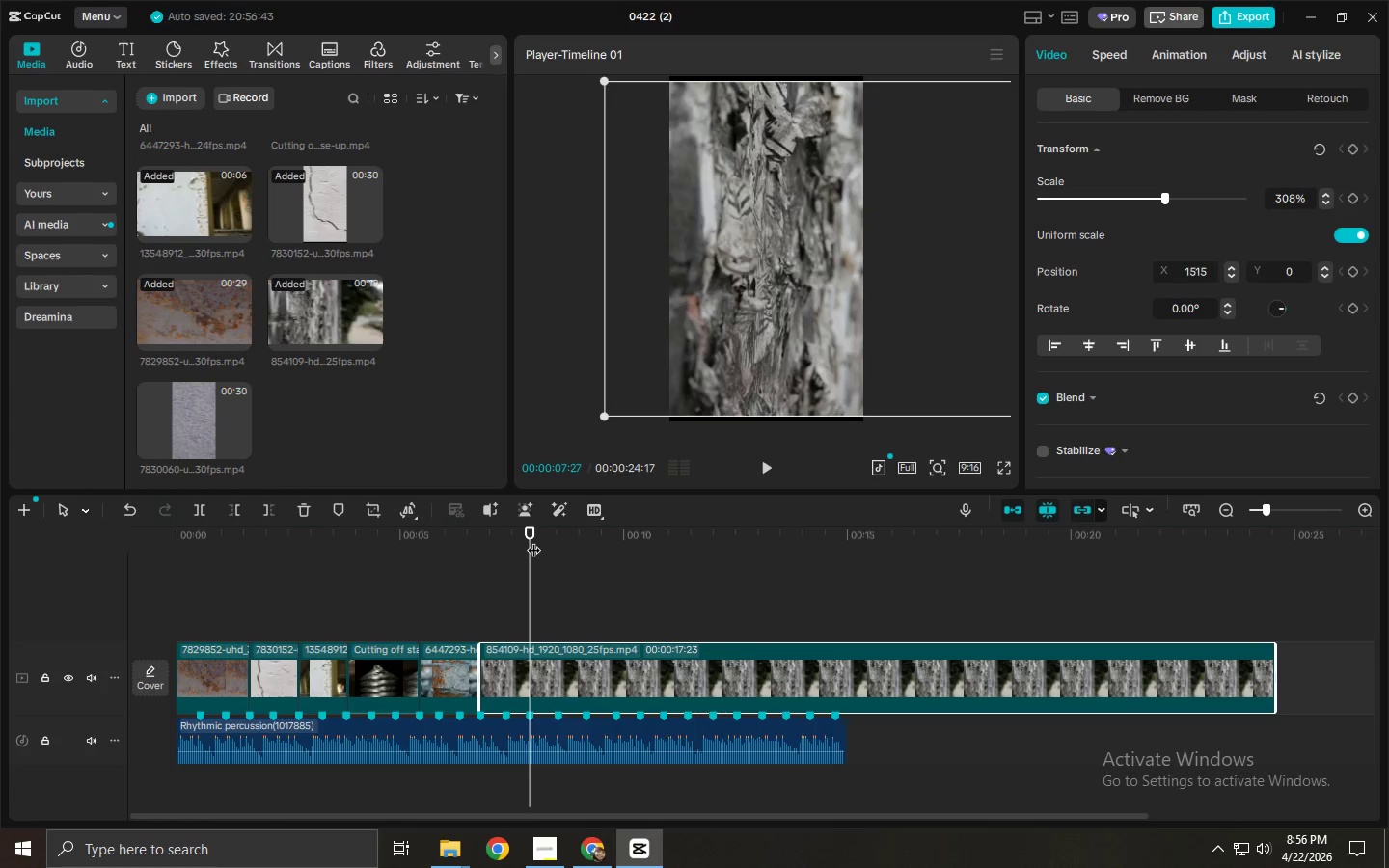 
key(Control+ControlLeft)
 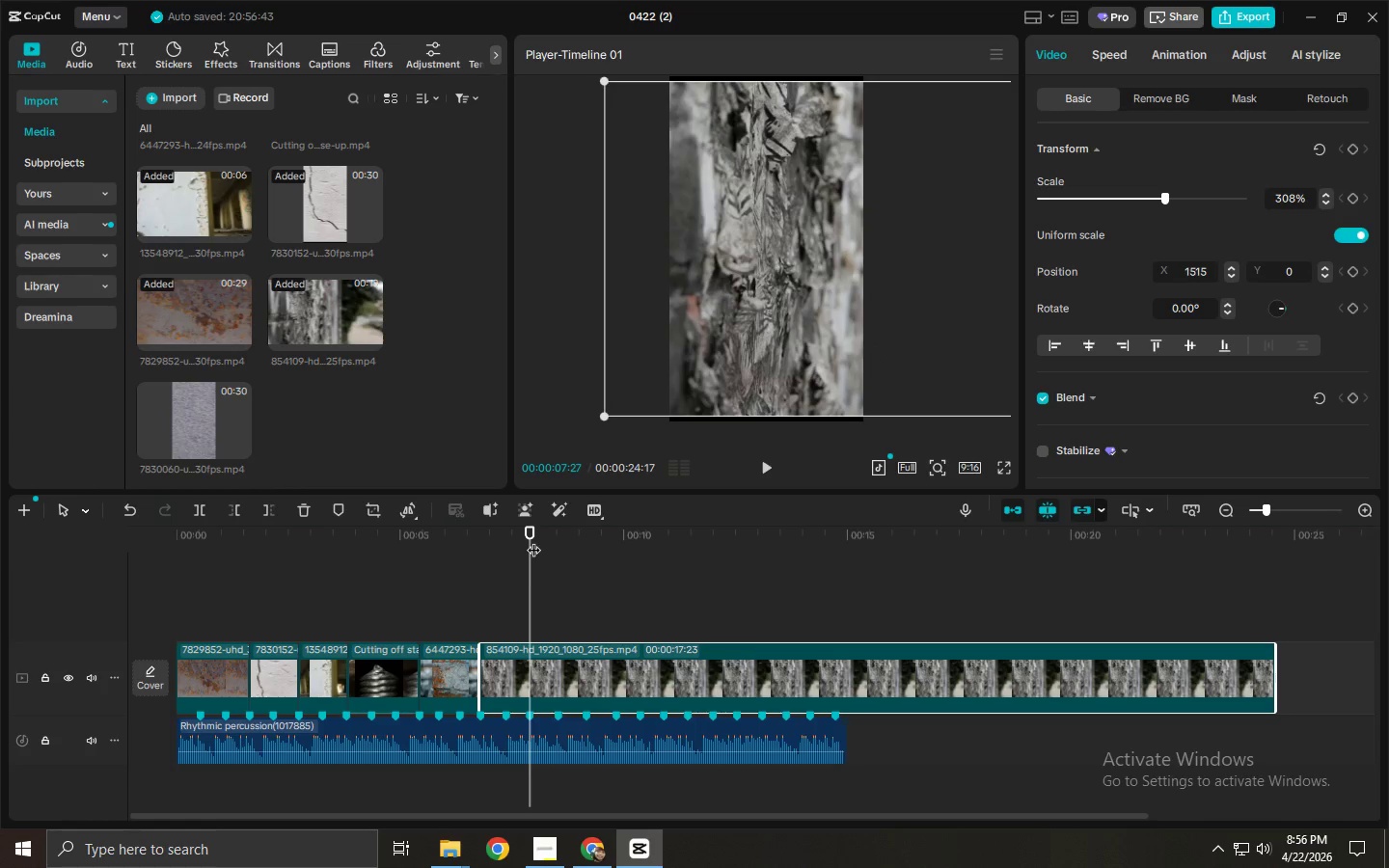 
key(Control+B)
 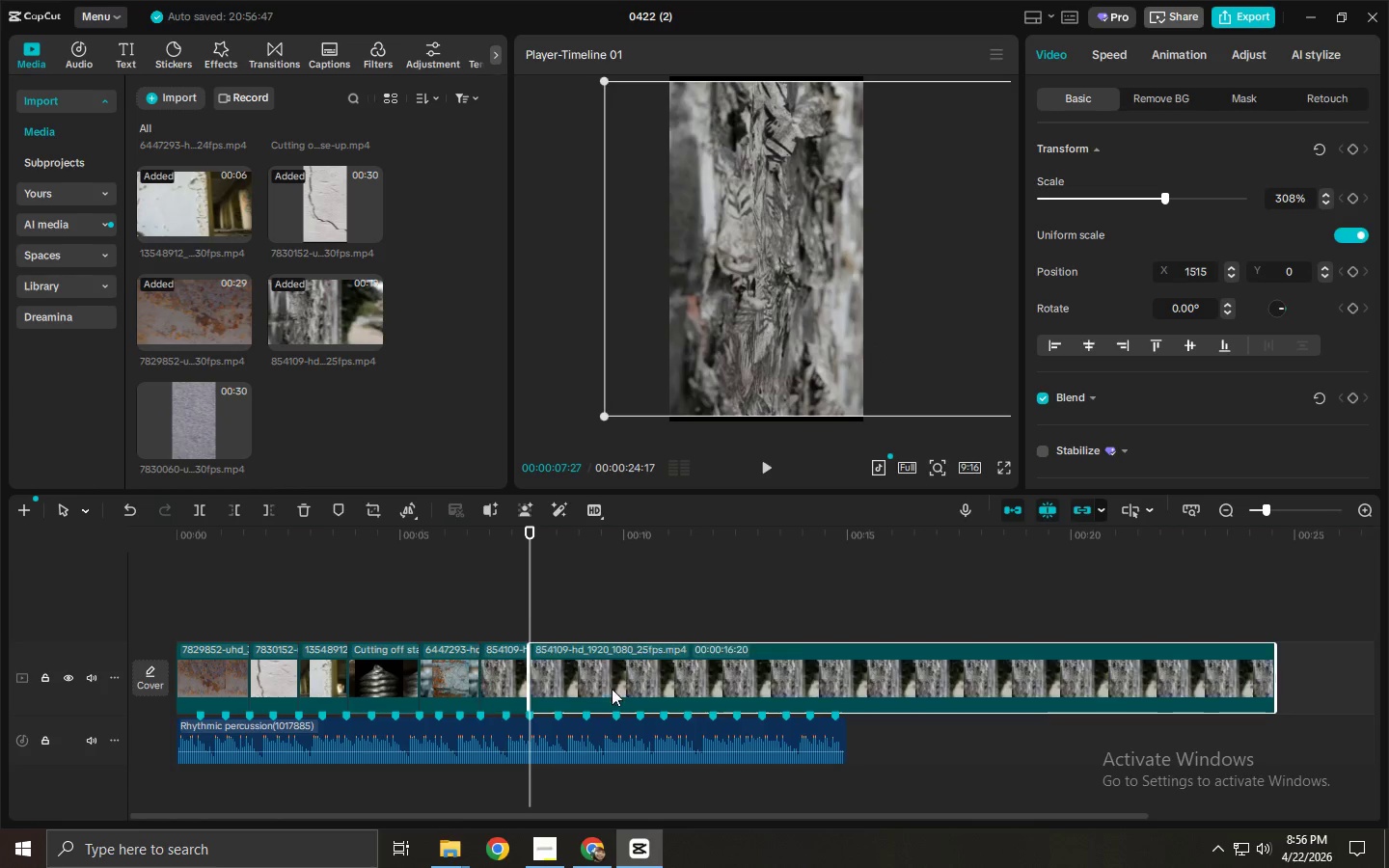 
left_click([613, 693])
 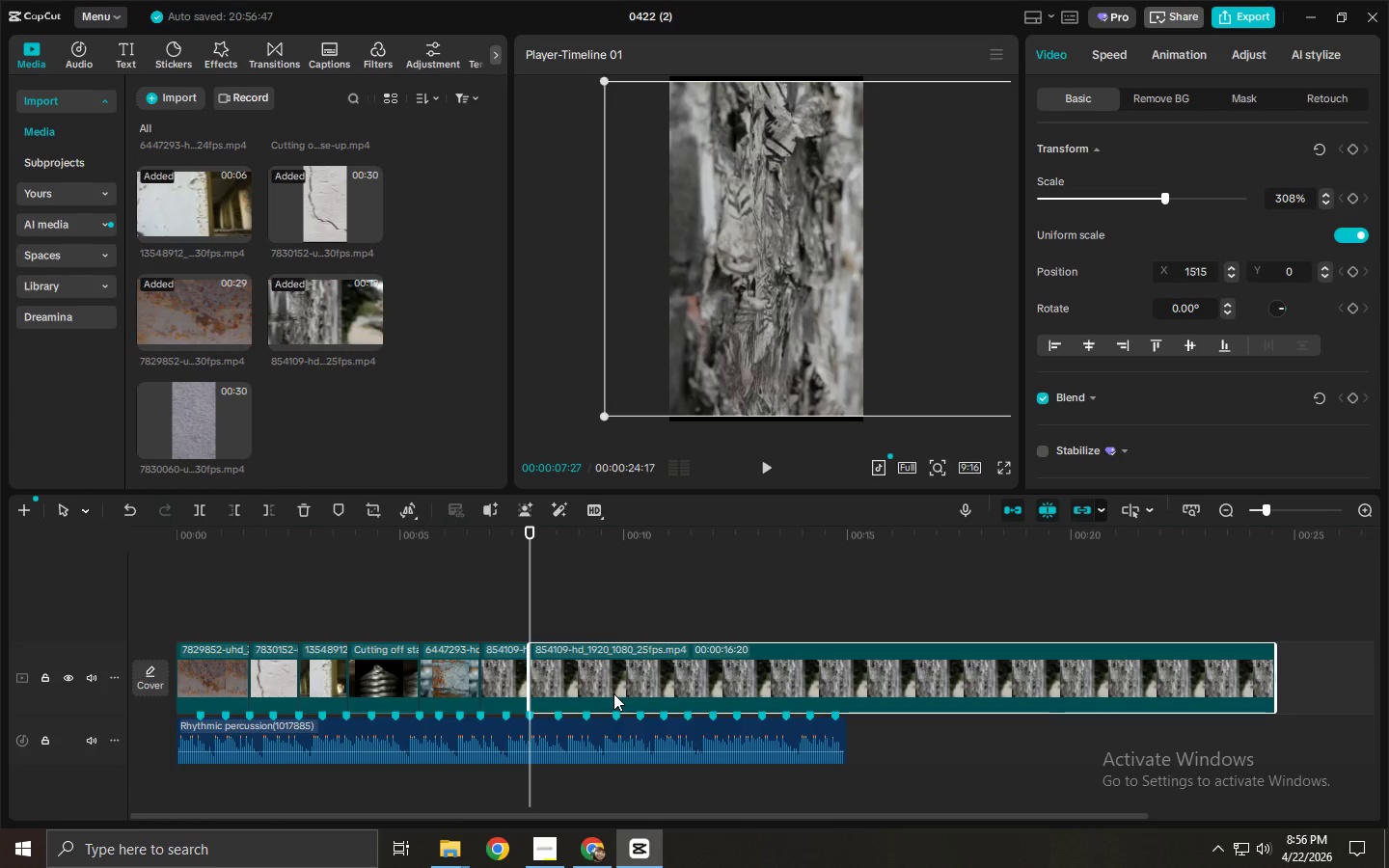 
key(Delete)
 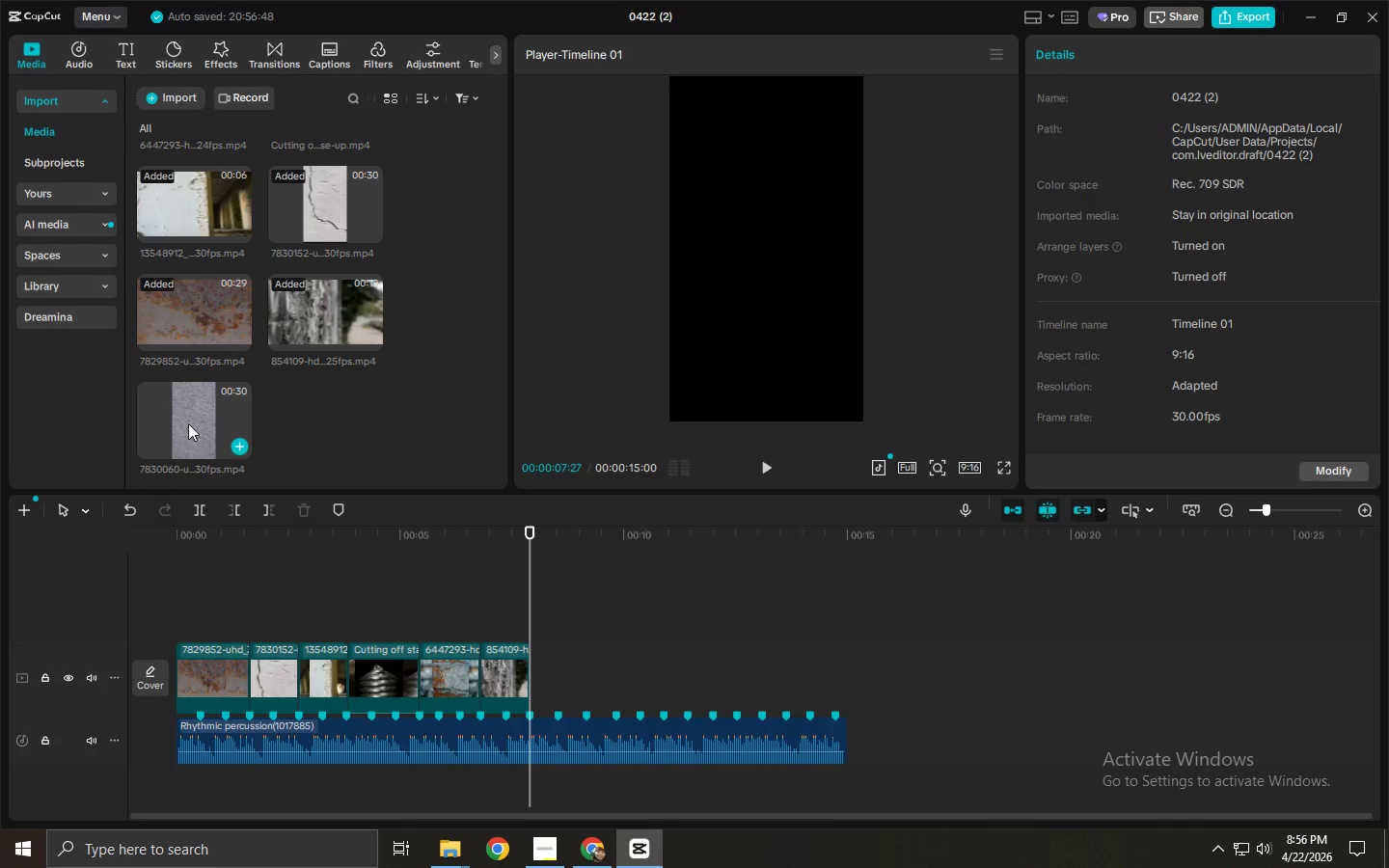 
left_click_drag(start_coordinate=[182, 417], to_coordinate=[545, 684])
 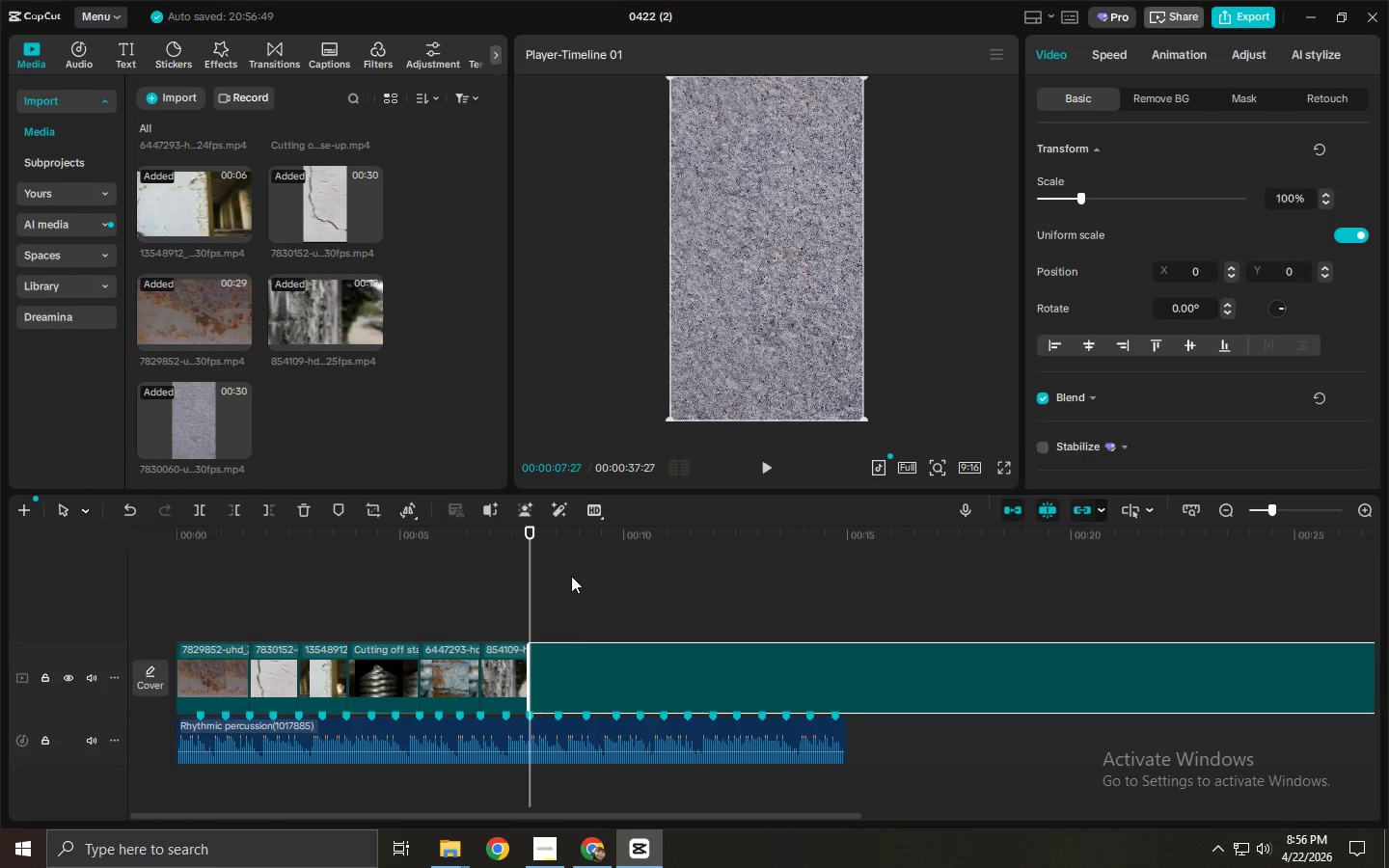 
key(Space)
 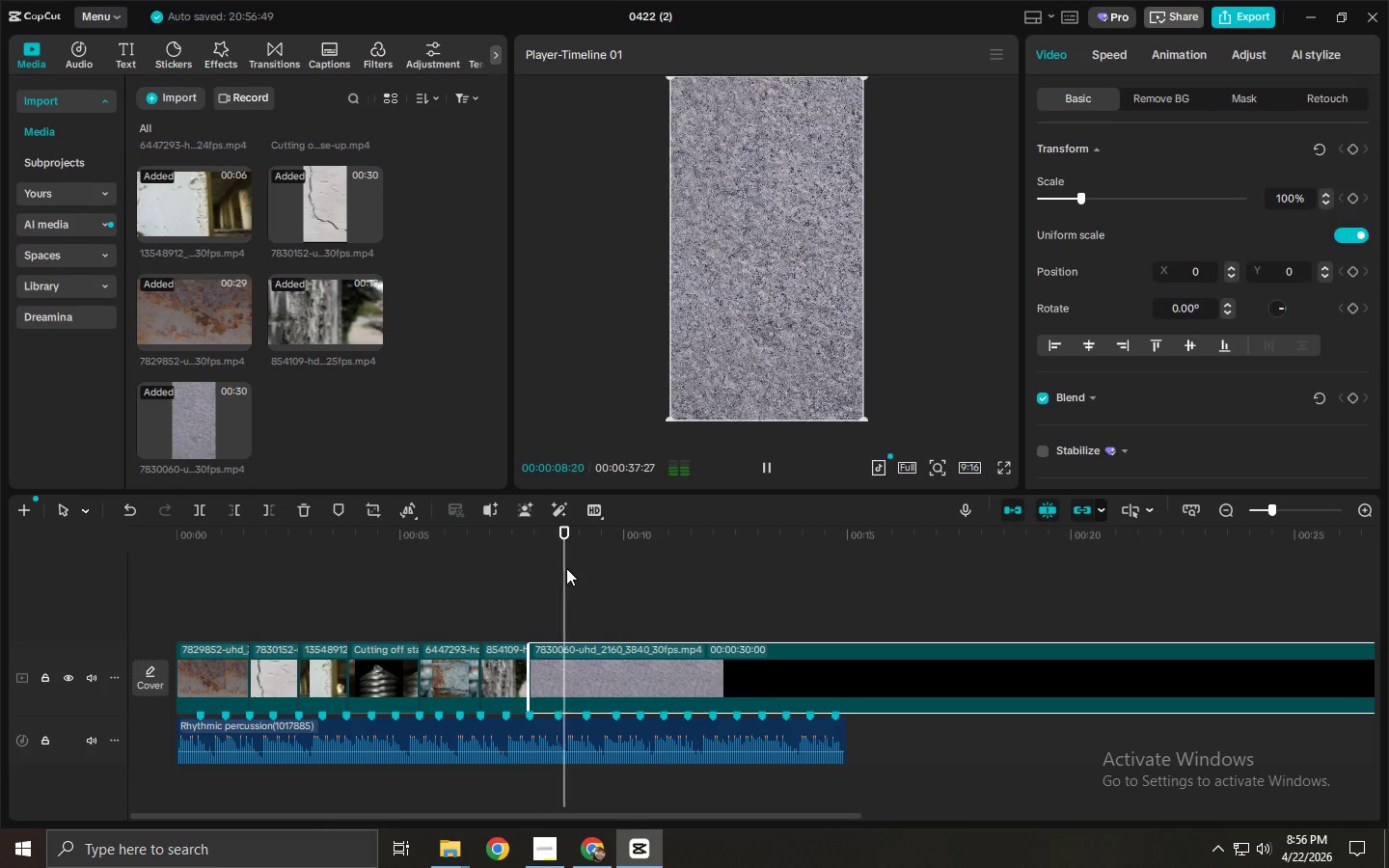 
key(Space)
 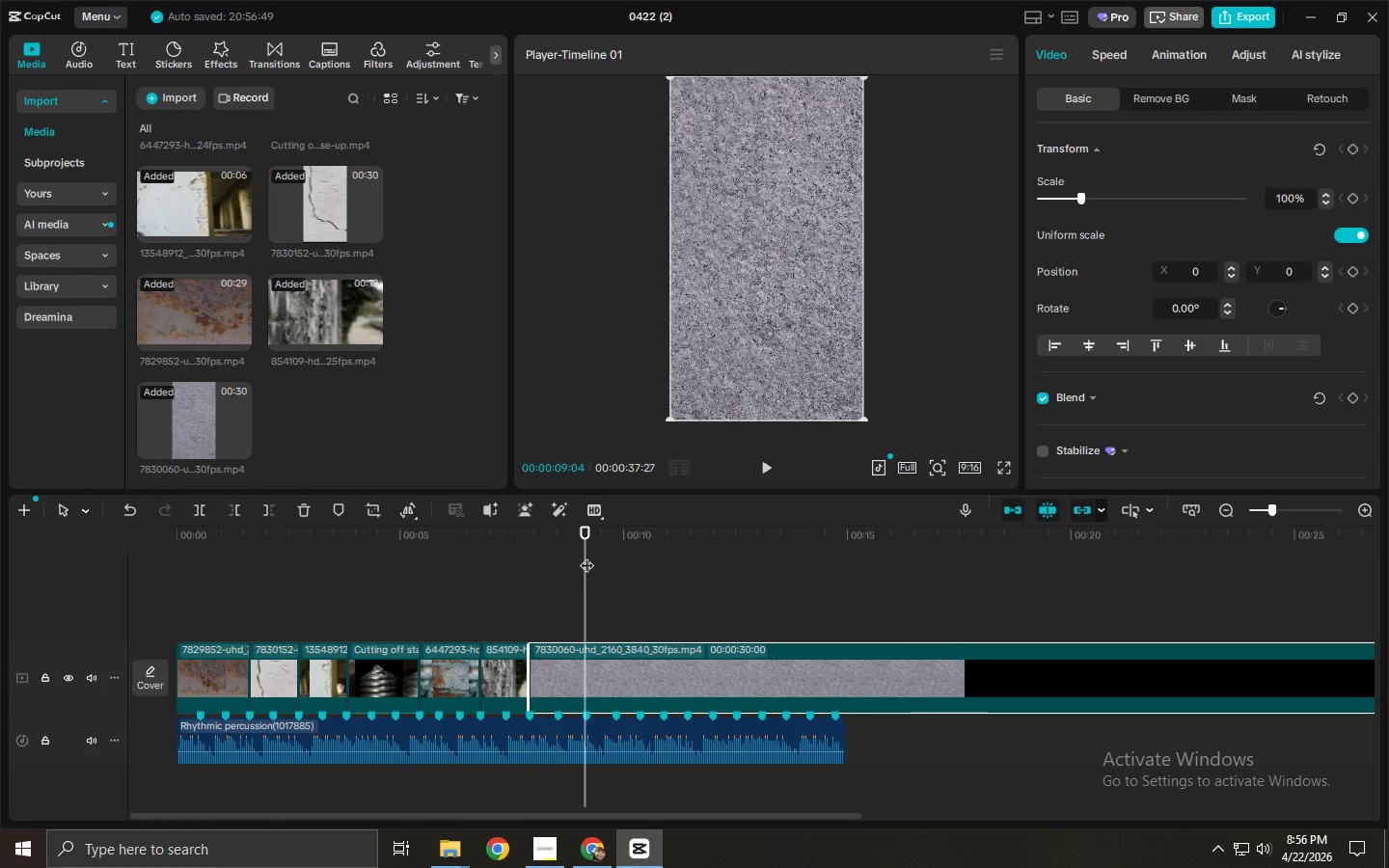 
key(Control+ControlLeft)
 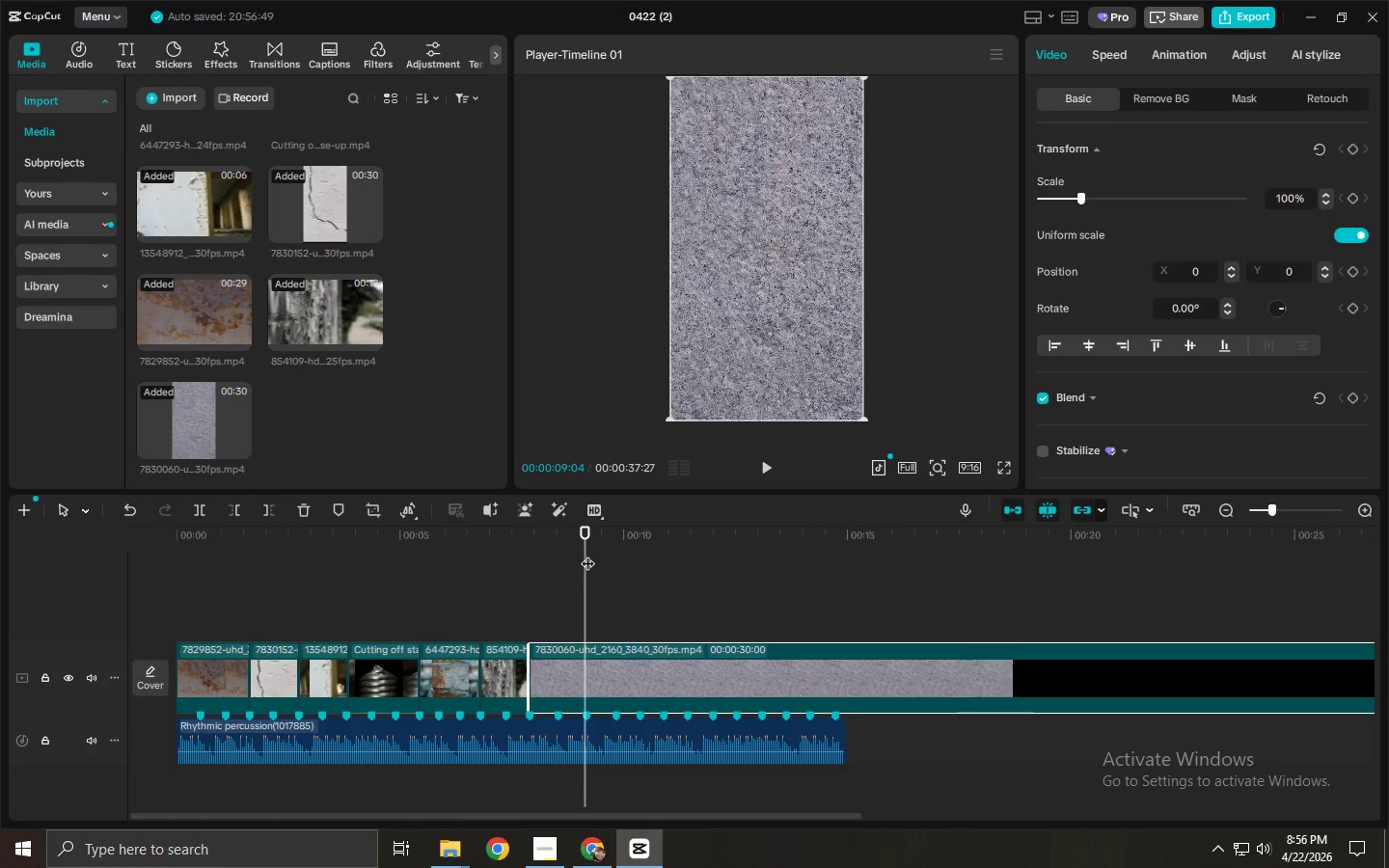 
key(Control+B)
 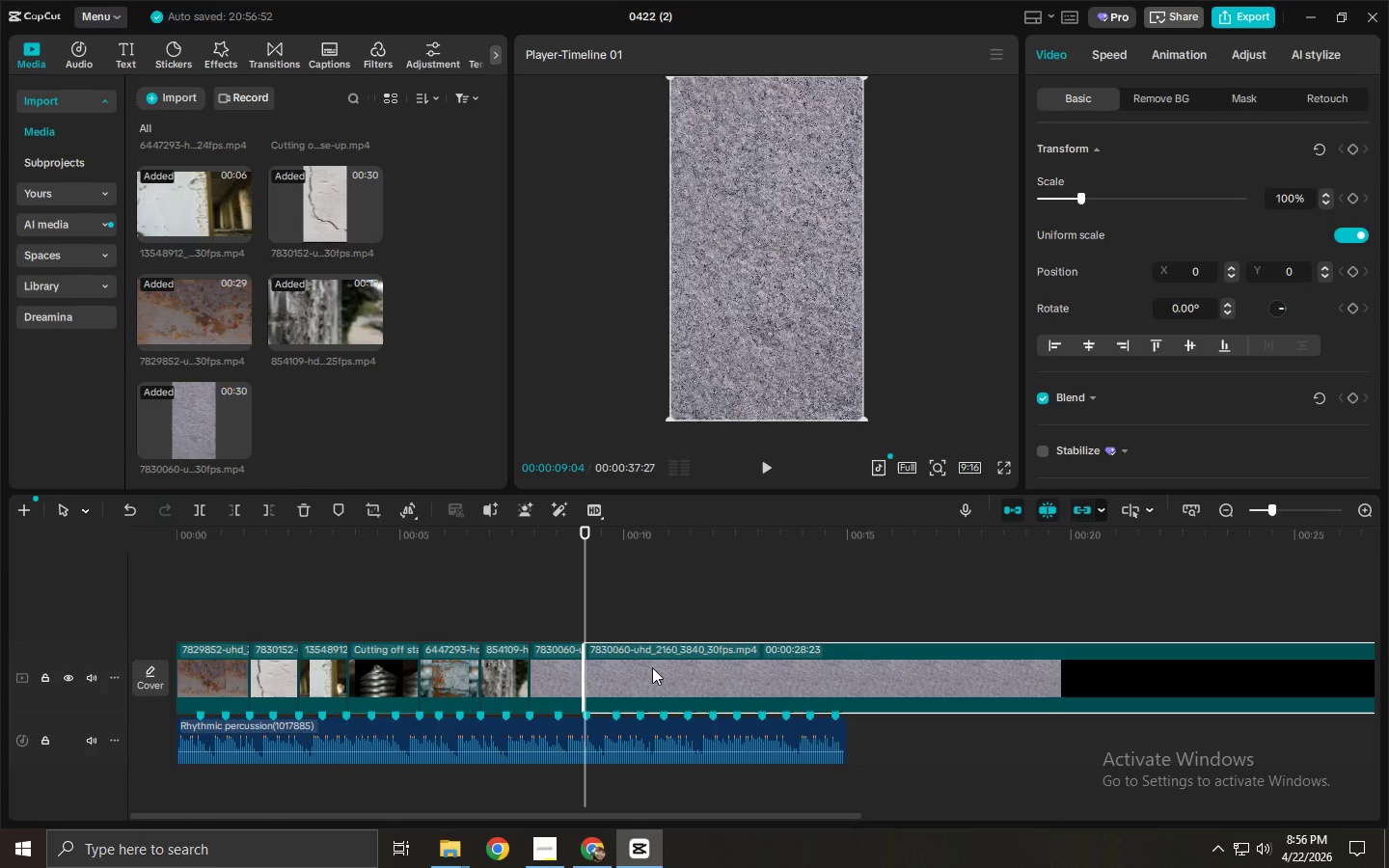 
left_click([654, 668])
 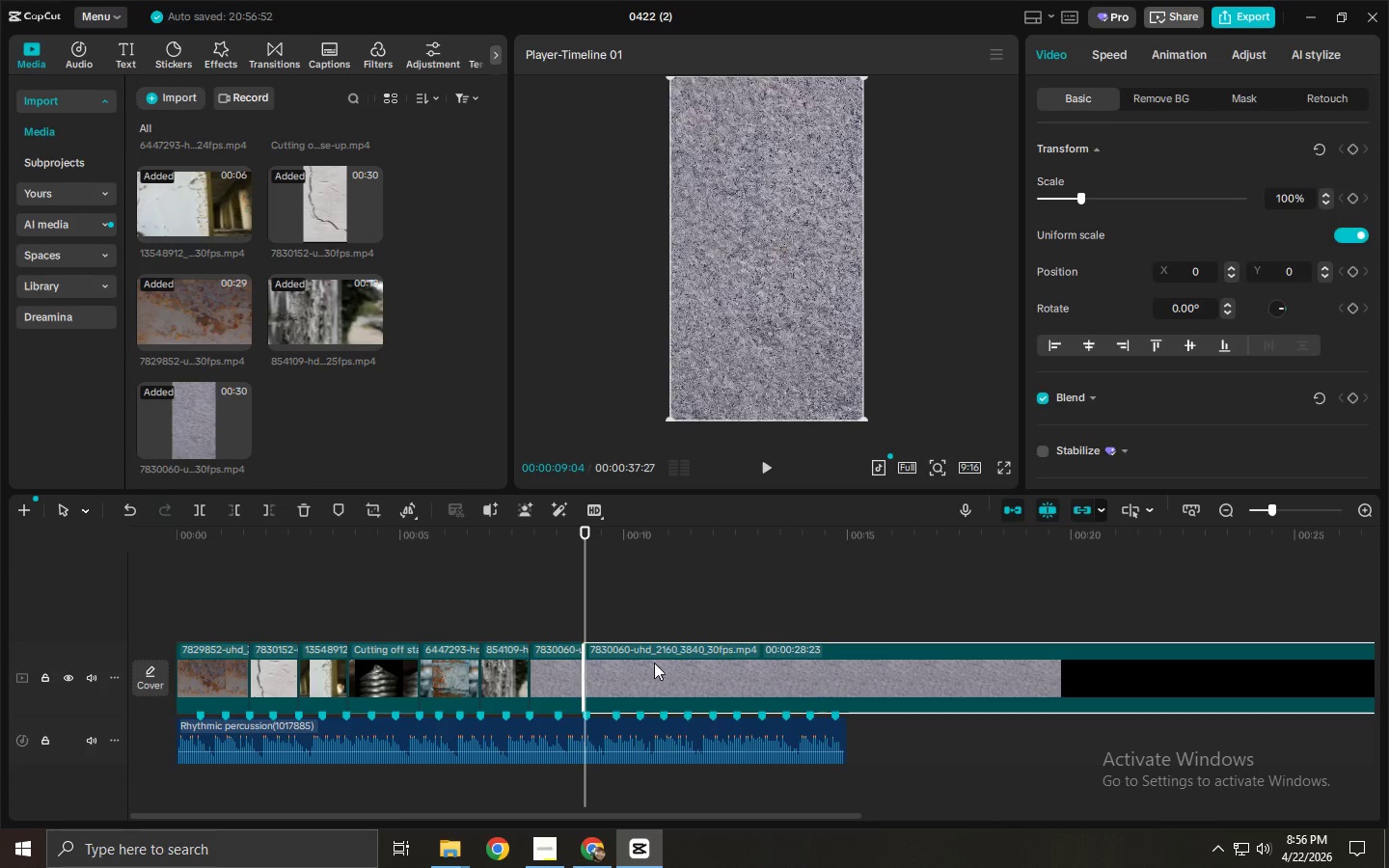 
key(Delete)
 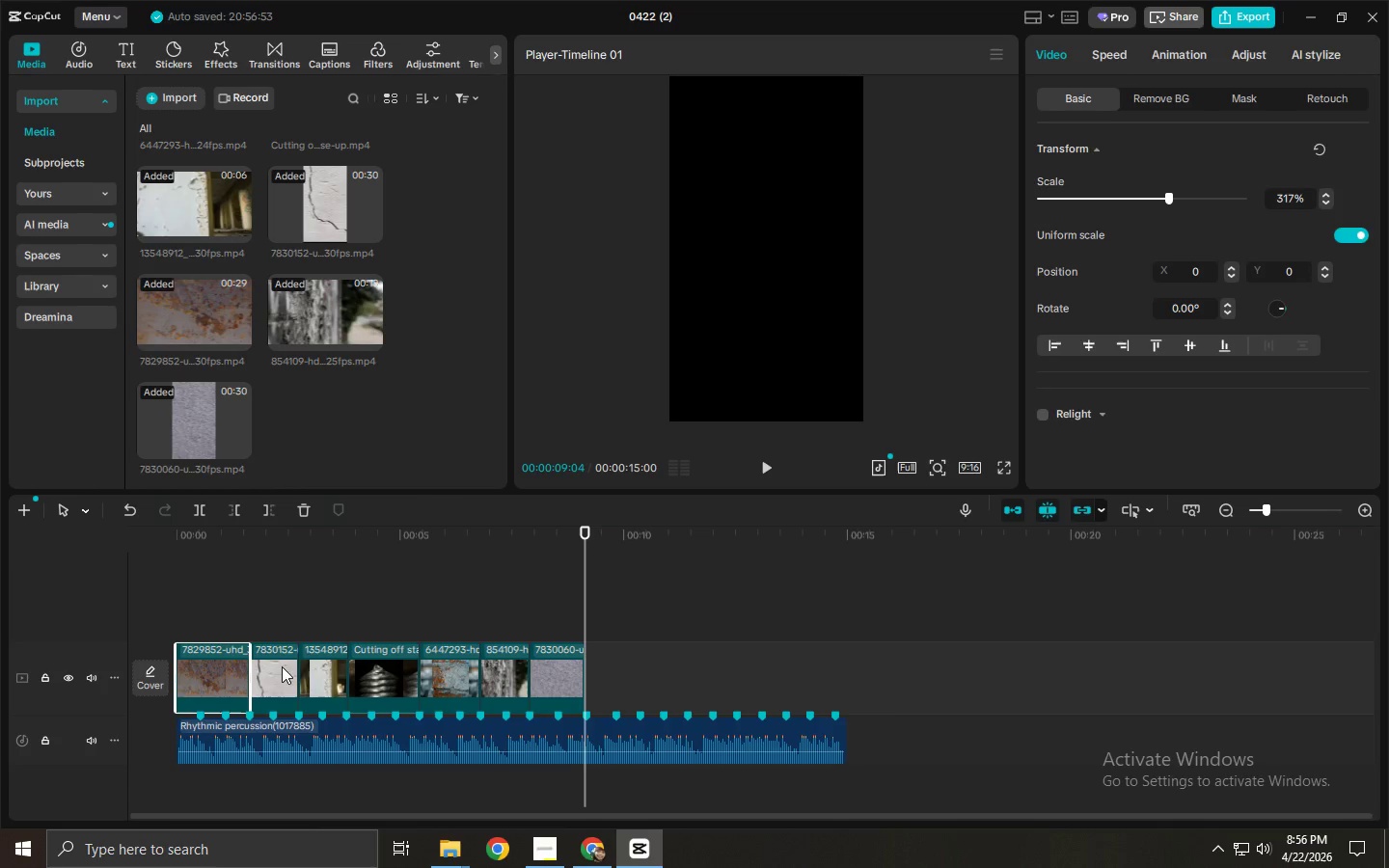 
double_click([289, 663])
 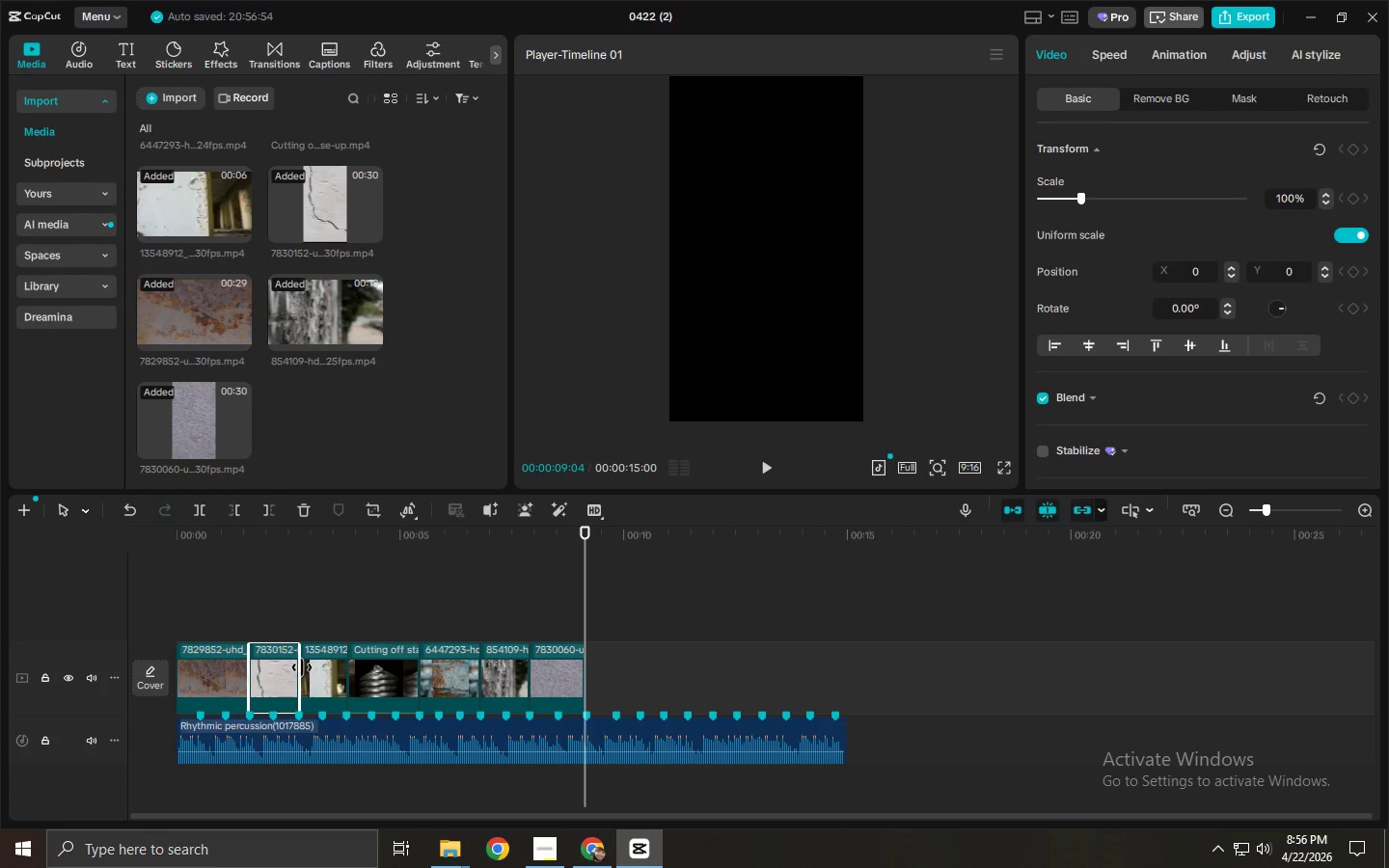 
left_click_drag(start_coordinate=[302, 667], to_coordinate=[320, 670])
 